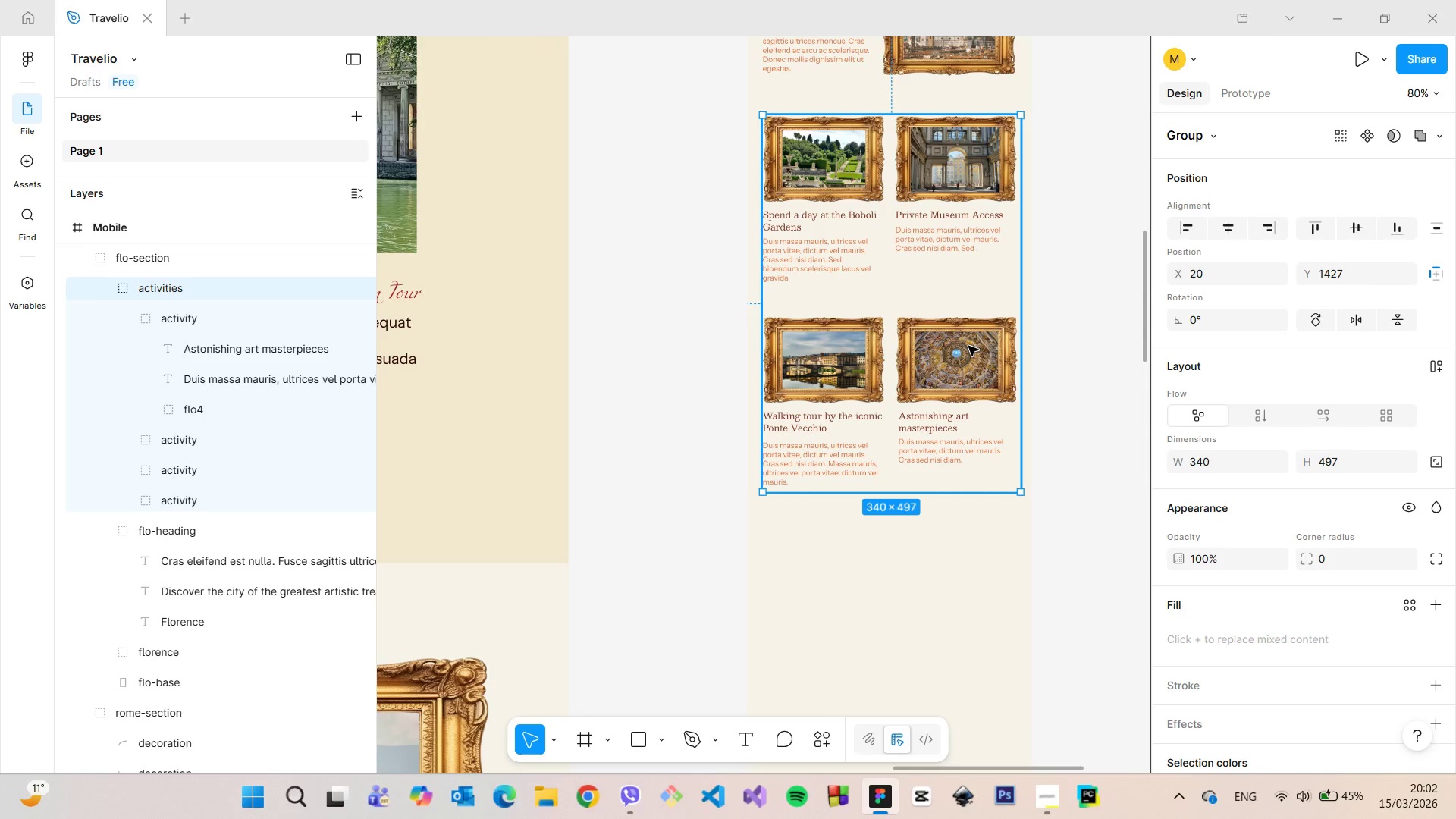 
double_click([968, 346])
 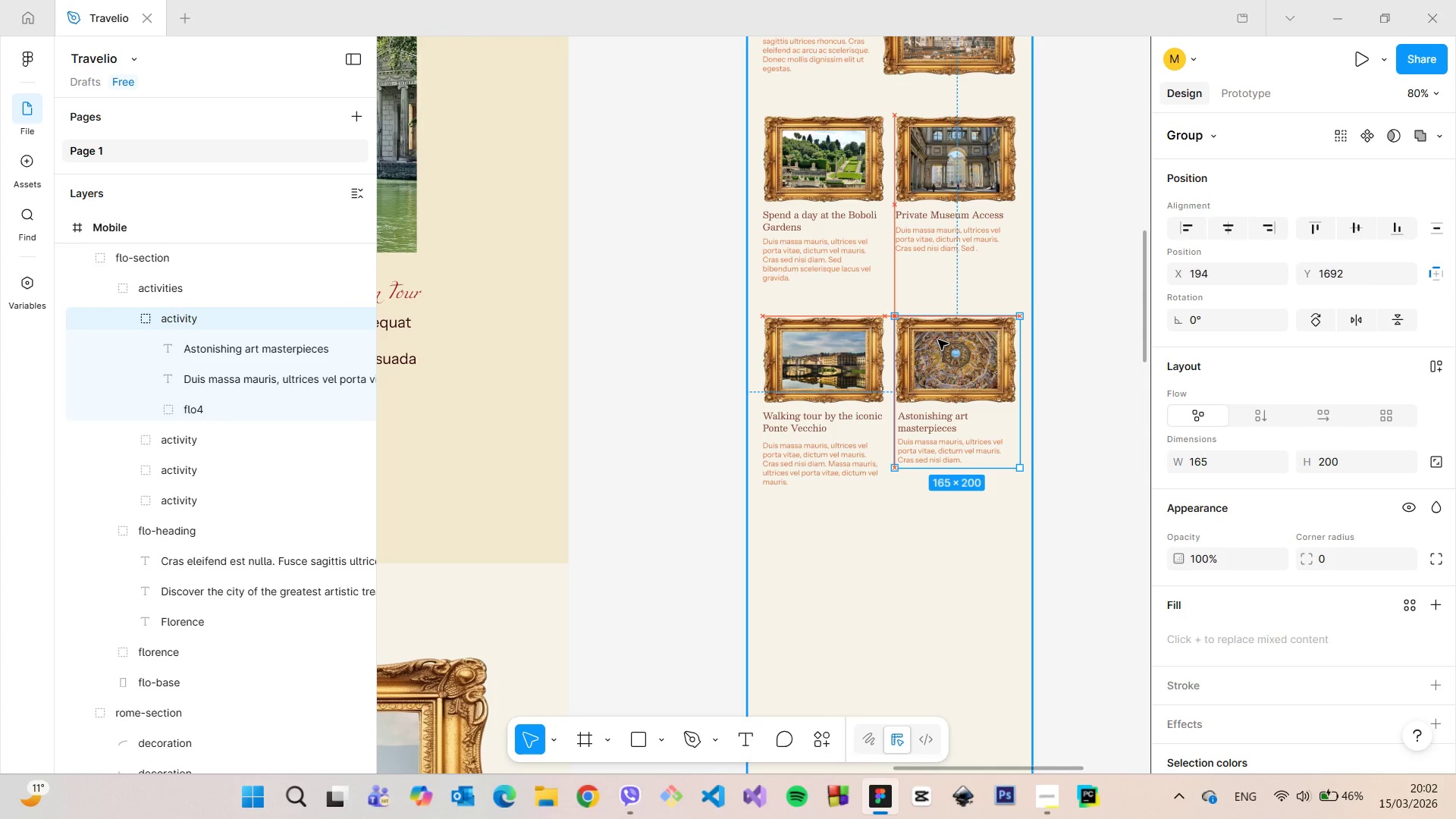 
wait(6.44)
 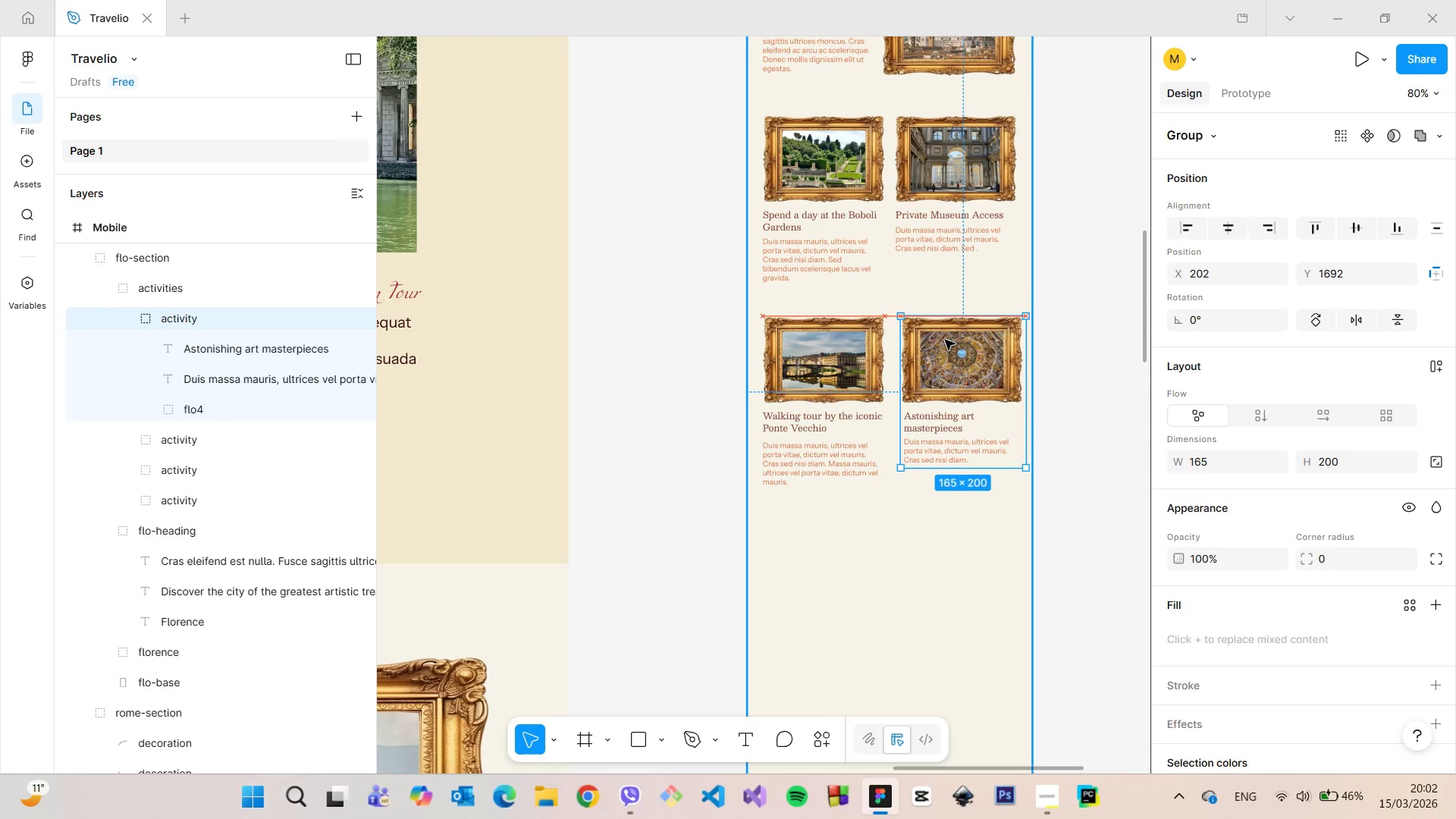 
hold_key(key=AltLeft, duration=0.83)
 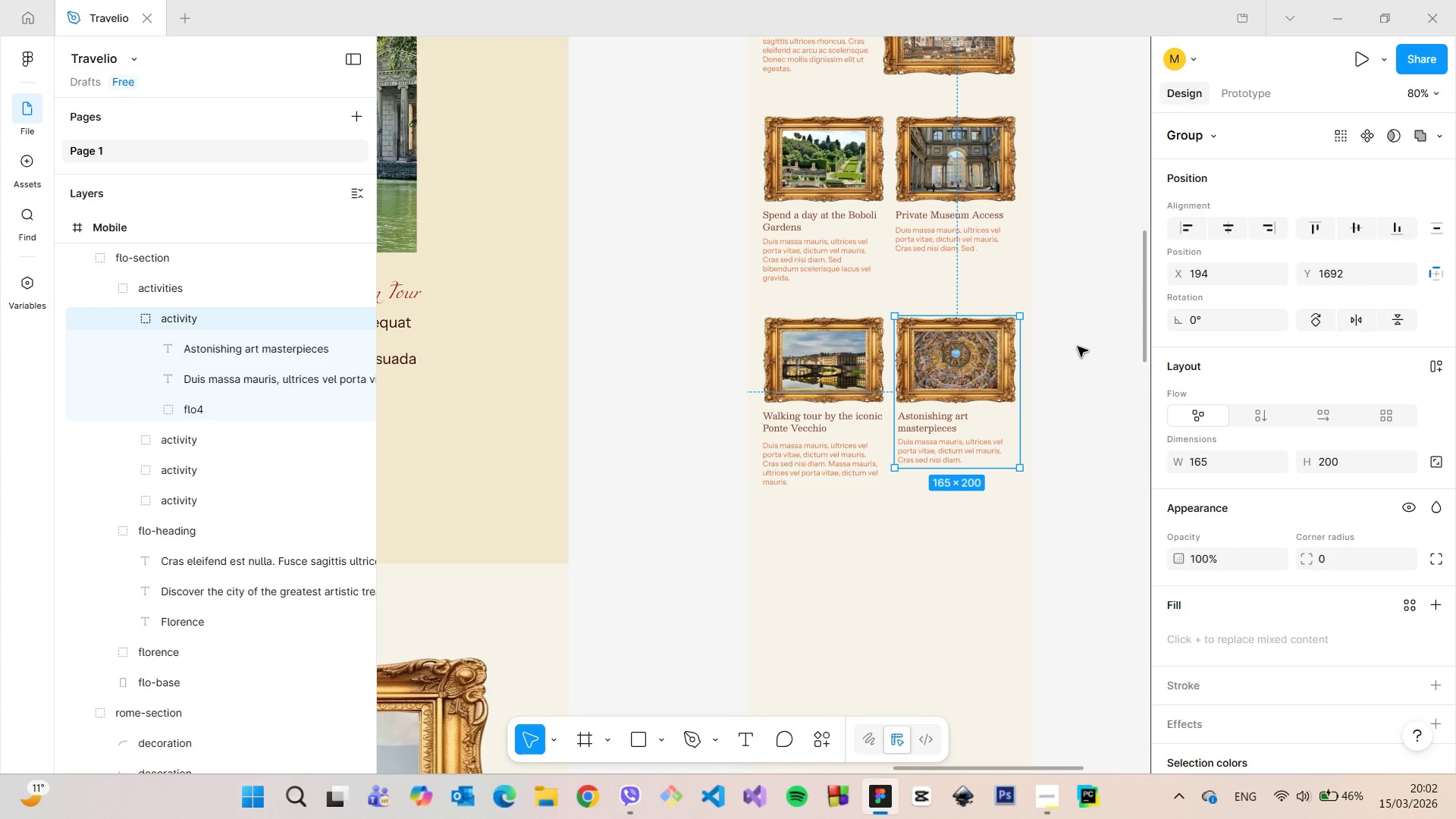 
hold_key(key=AltLeft, duration=0.75)
 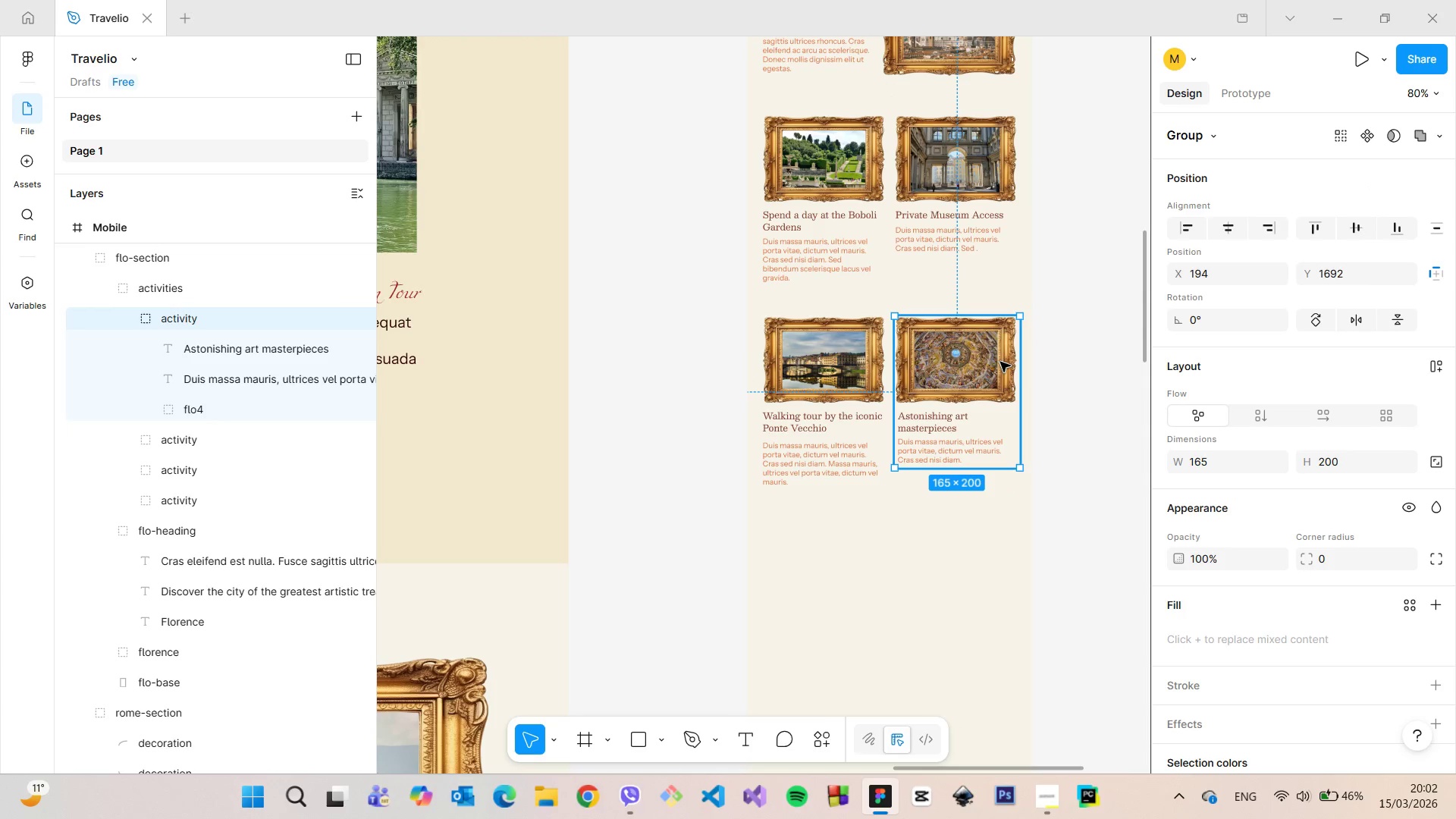 
double_click([1000, 362])
 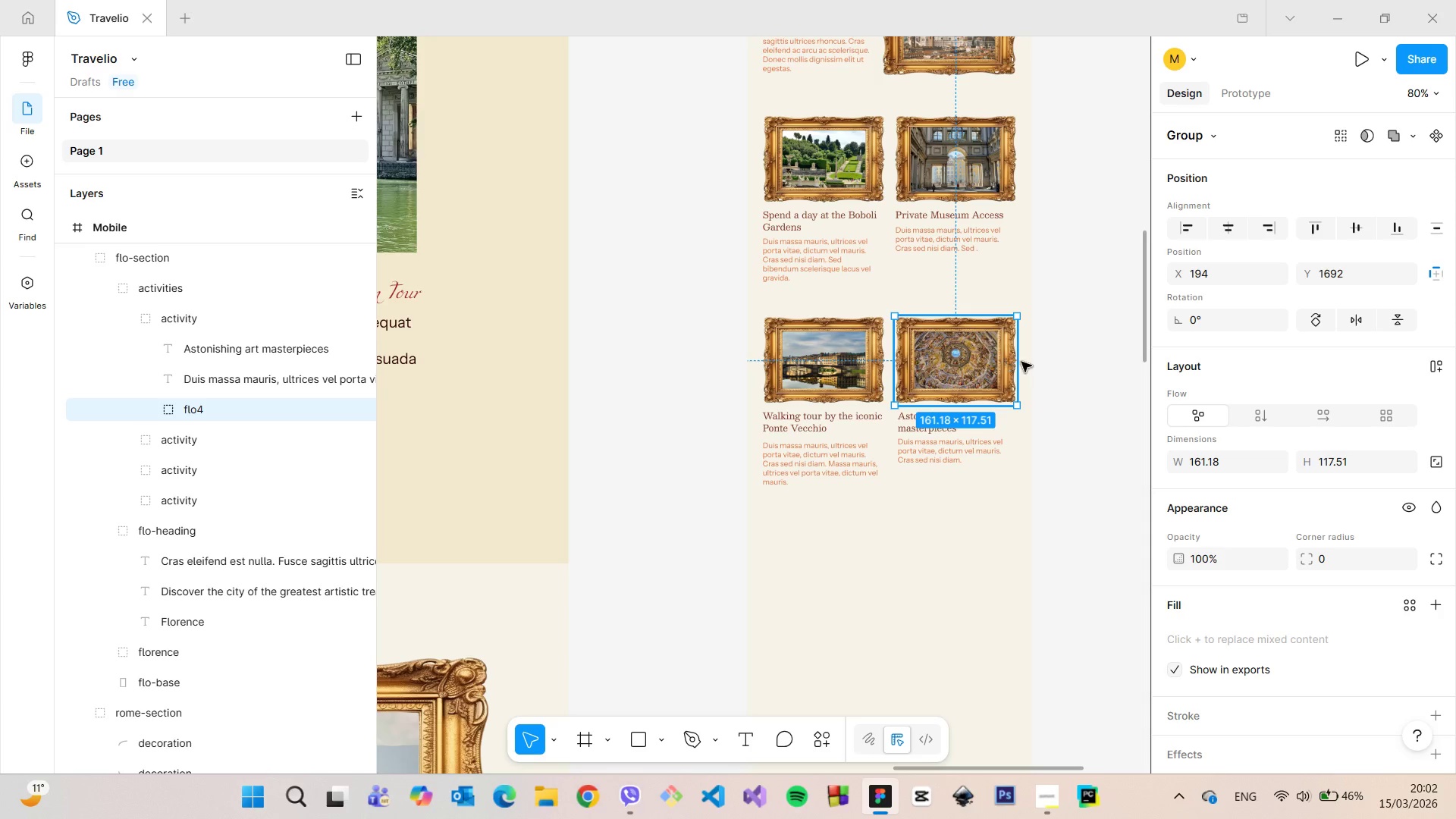 
hold_key(key=AltLeft, duration=1.08)
 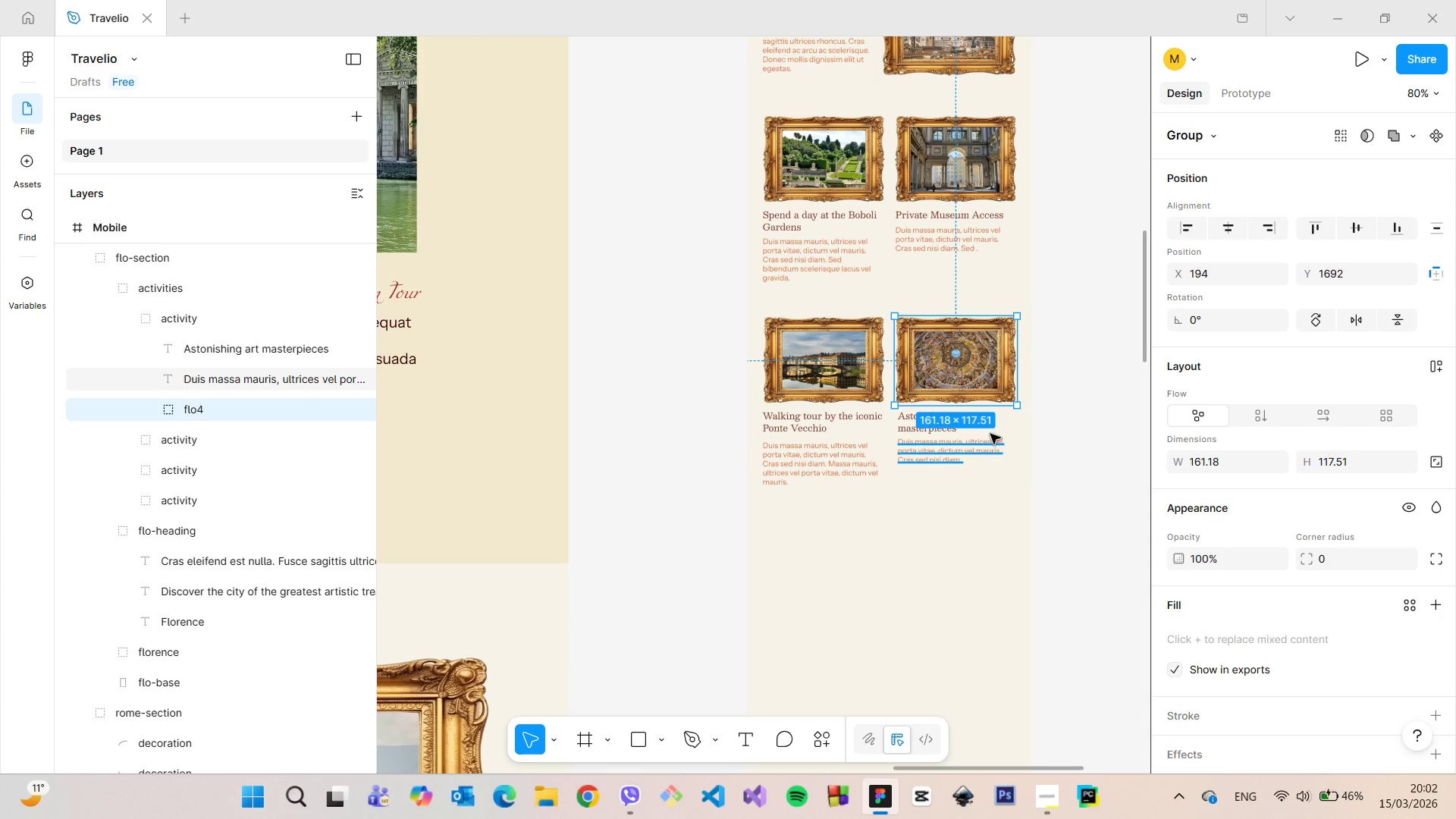 
hold_key(key=AltLeft, duration=1.69)
left_click([996, 187])
 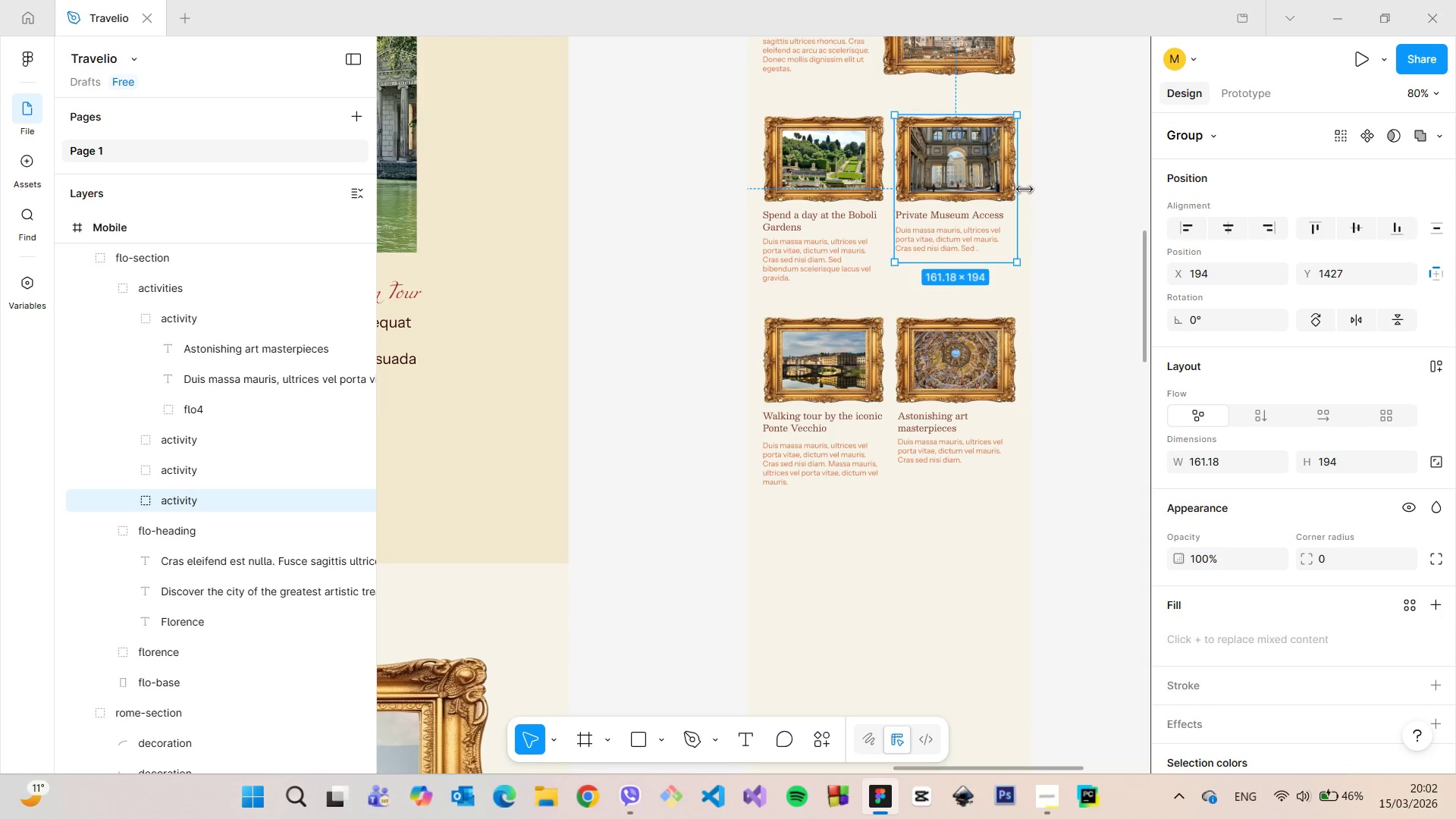 
hold_key(key=AltLeft, duration=1.52)
 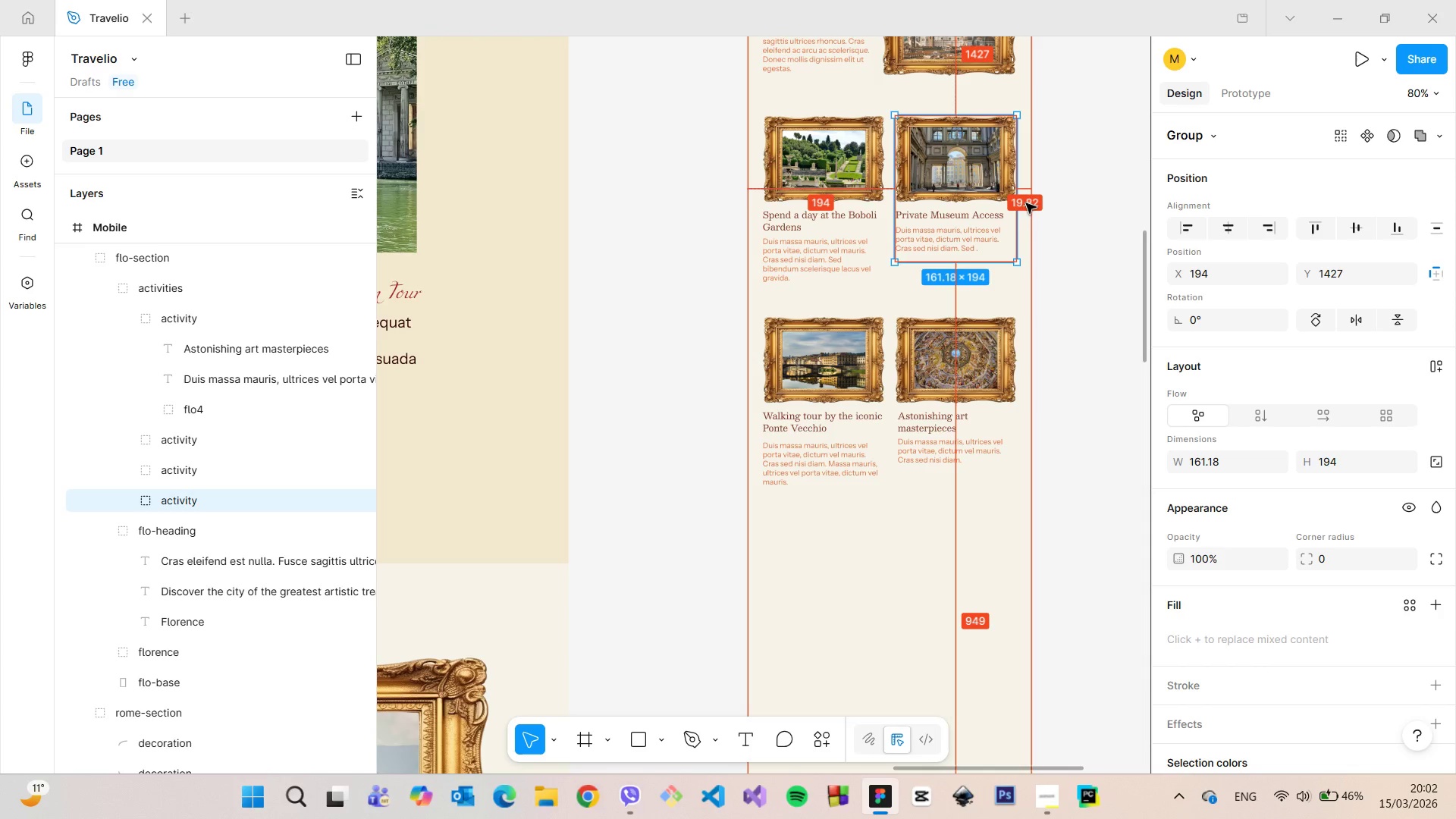 
hold_key(key=AltLeft, duration=0.77)
 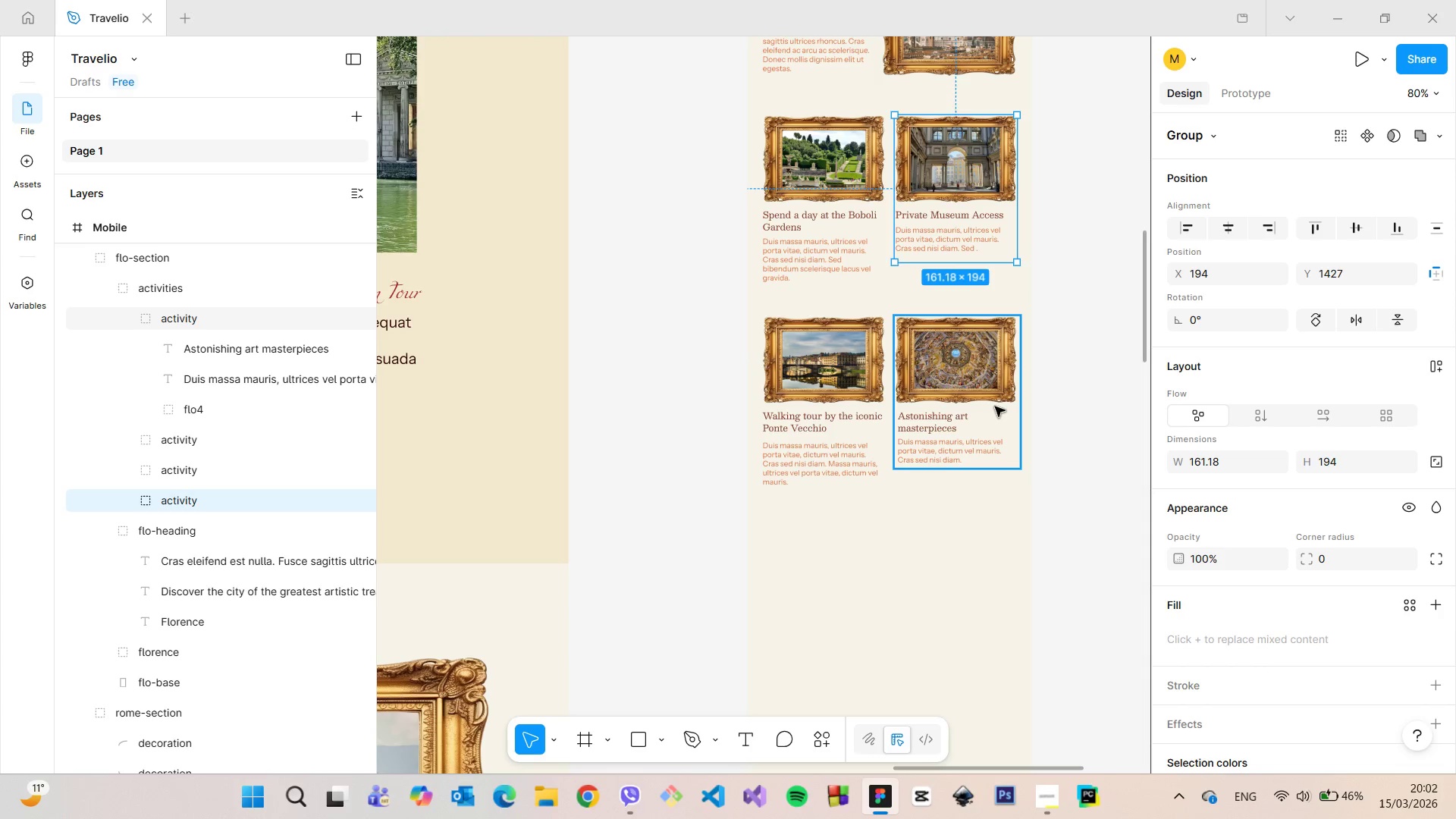 
left_click([995, 406])
 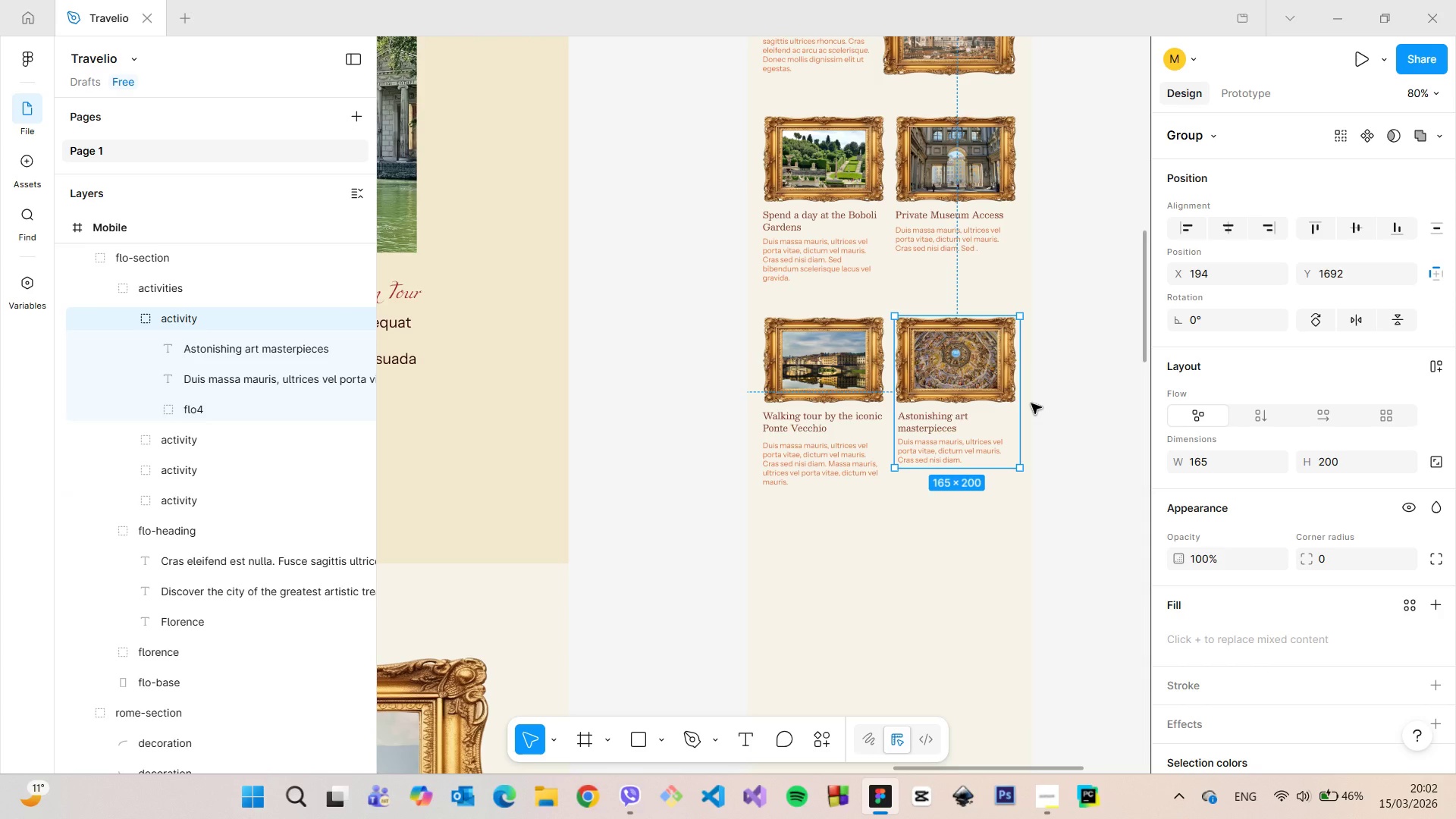 
hold_key(key=AltLeft, duration=0.7)
 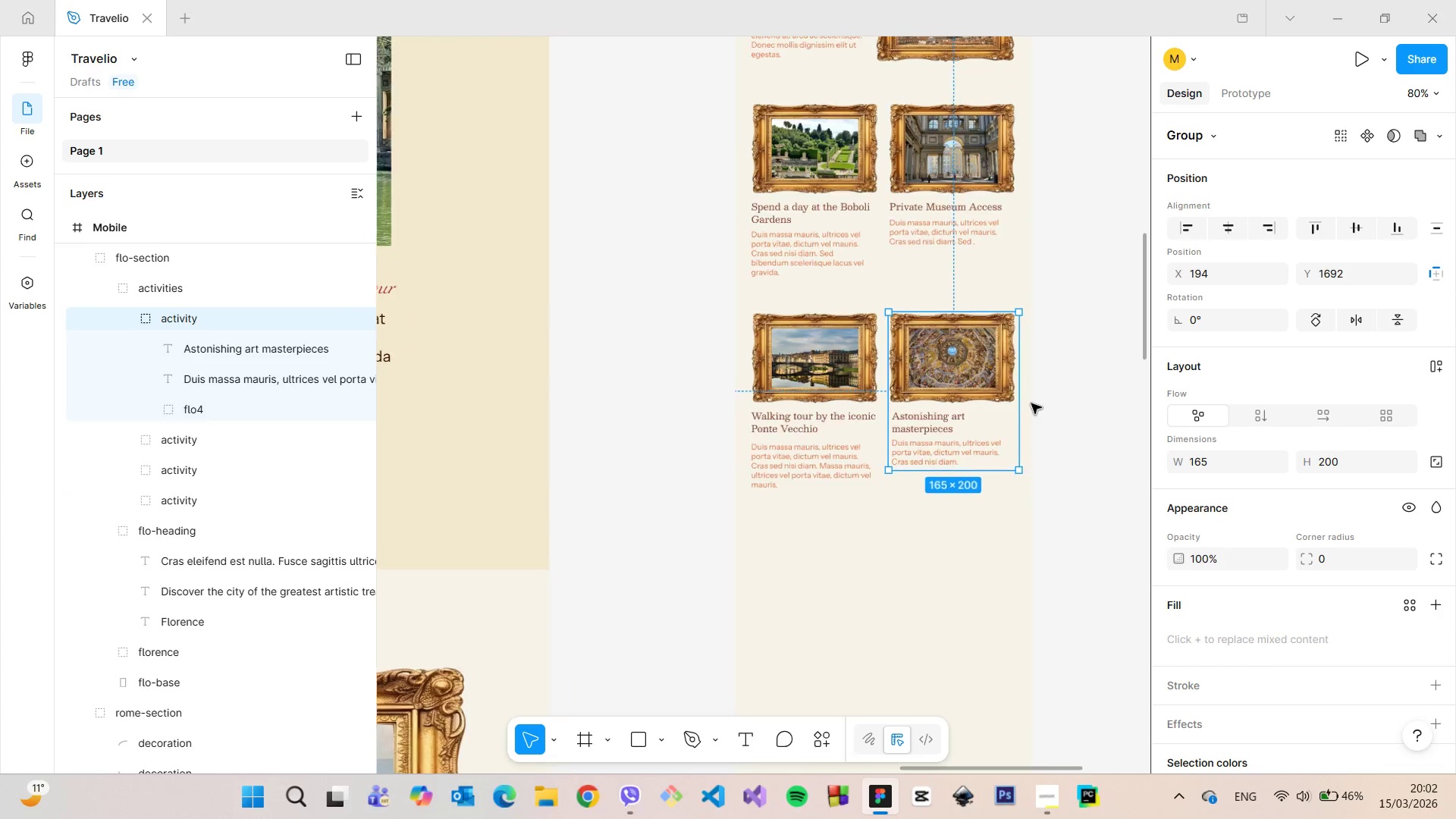 
scroll: coordinate [1031, 403], scroll_direction: up, amount: 4.0
 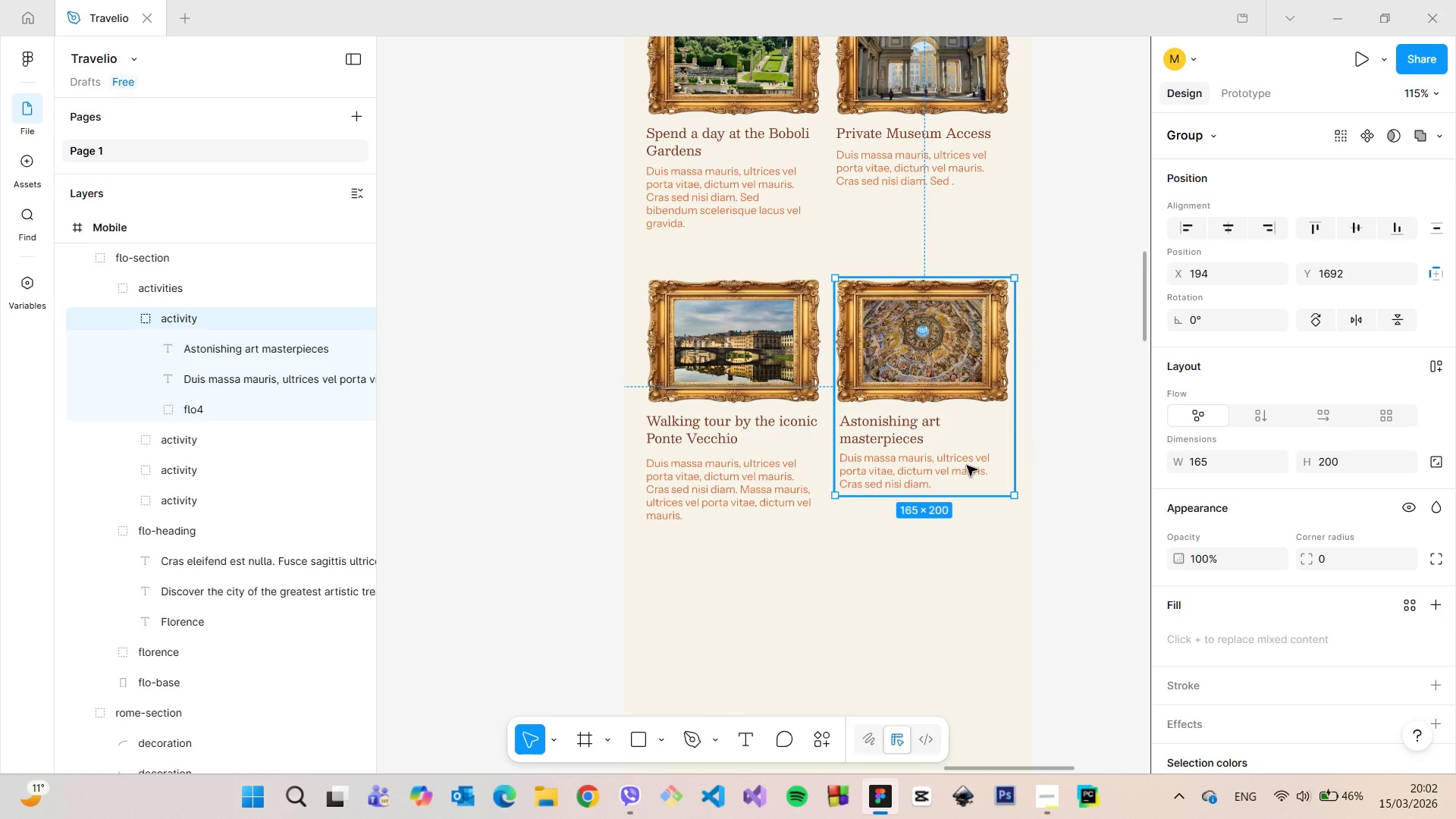 
double_click([967, 466])
 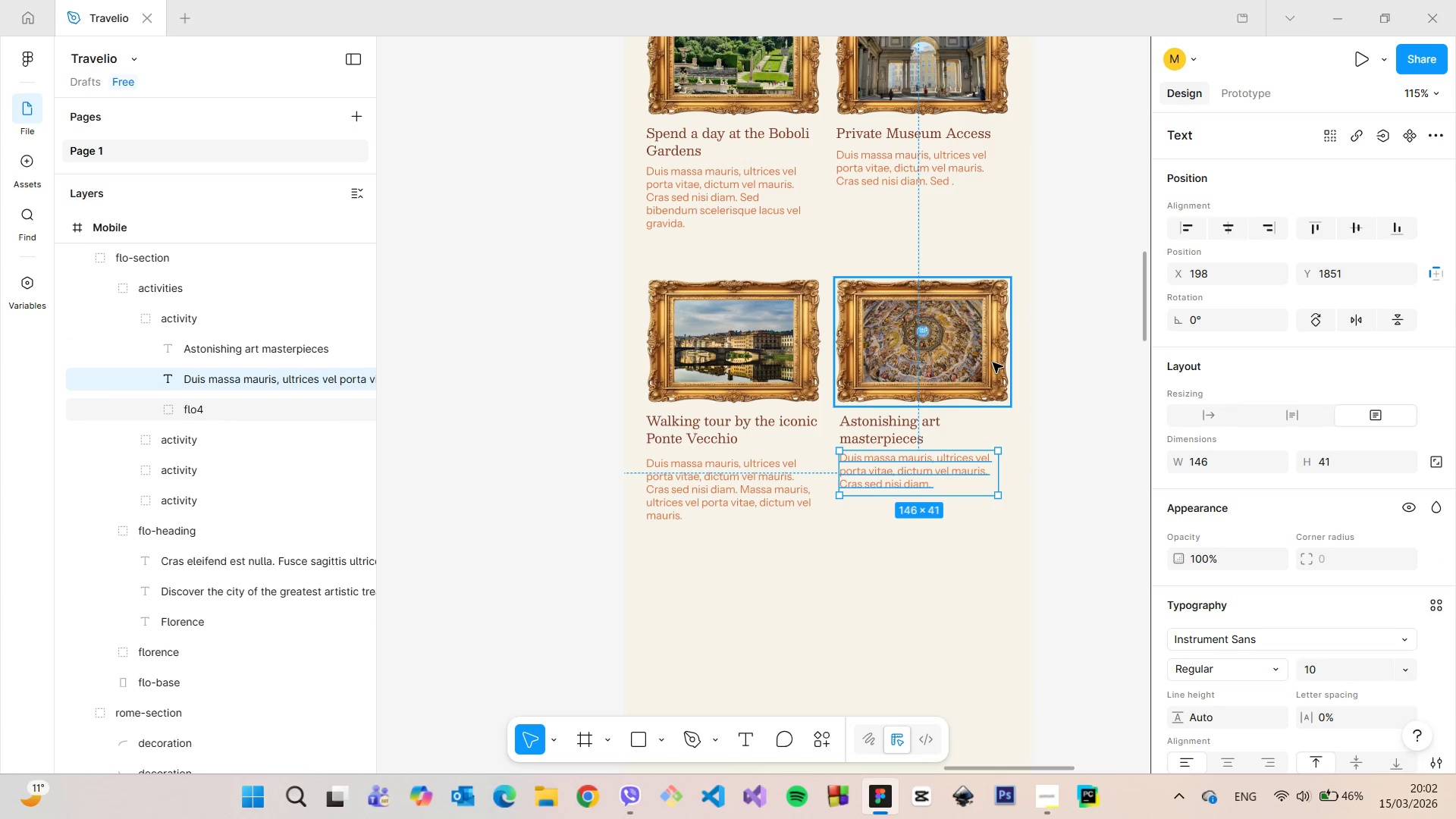 
left_click([993, 362])
 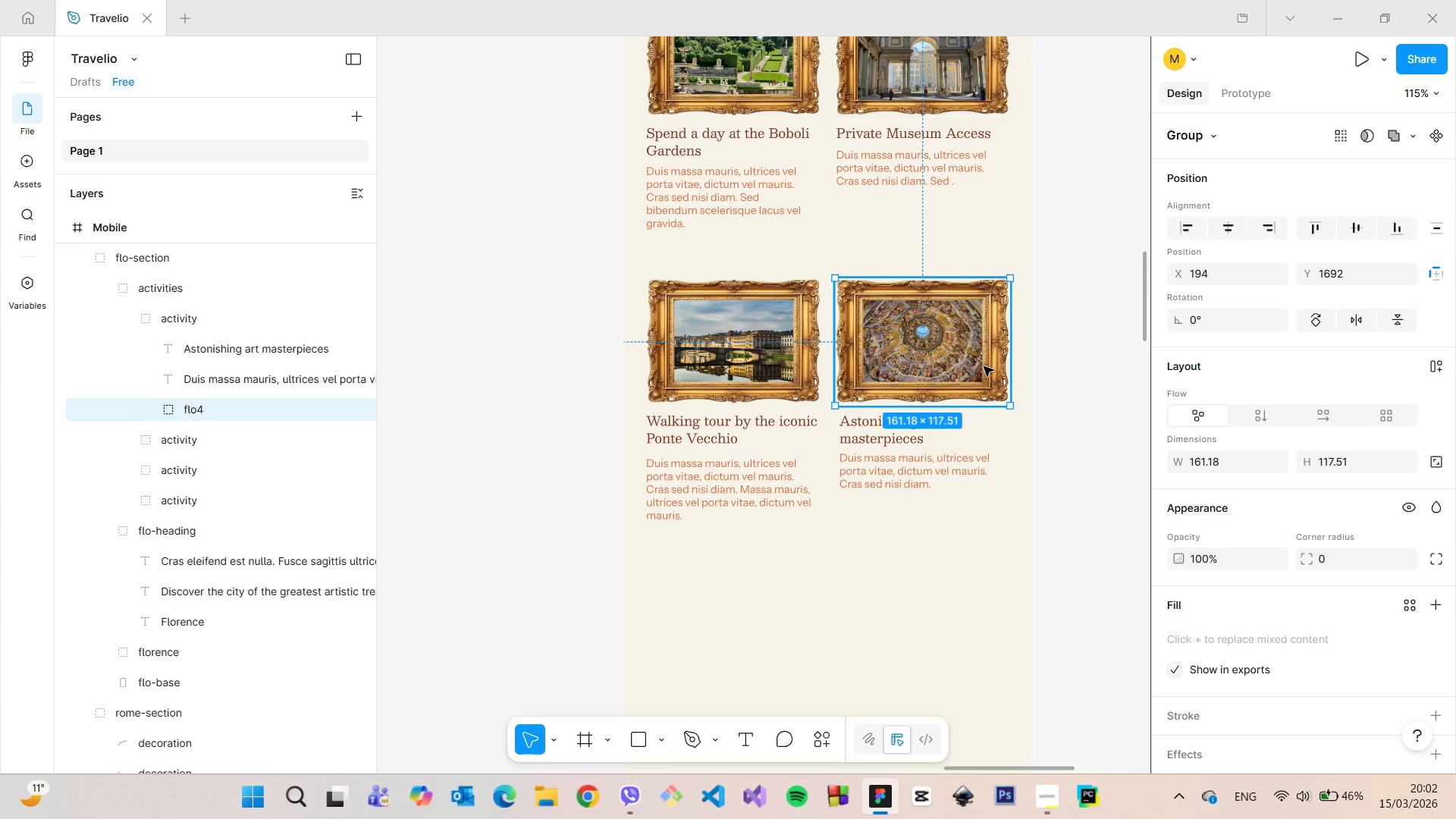 
left_click([910, 432])
 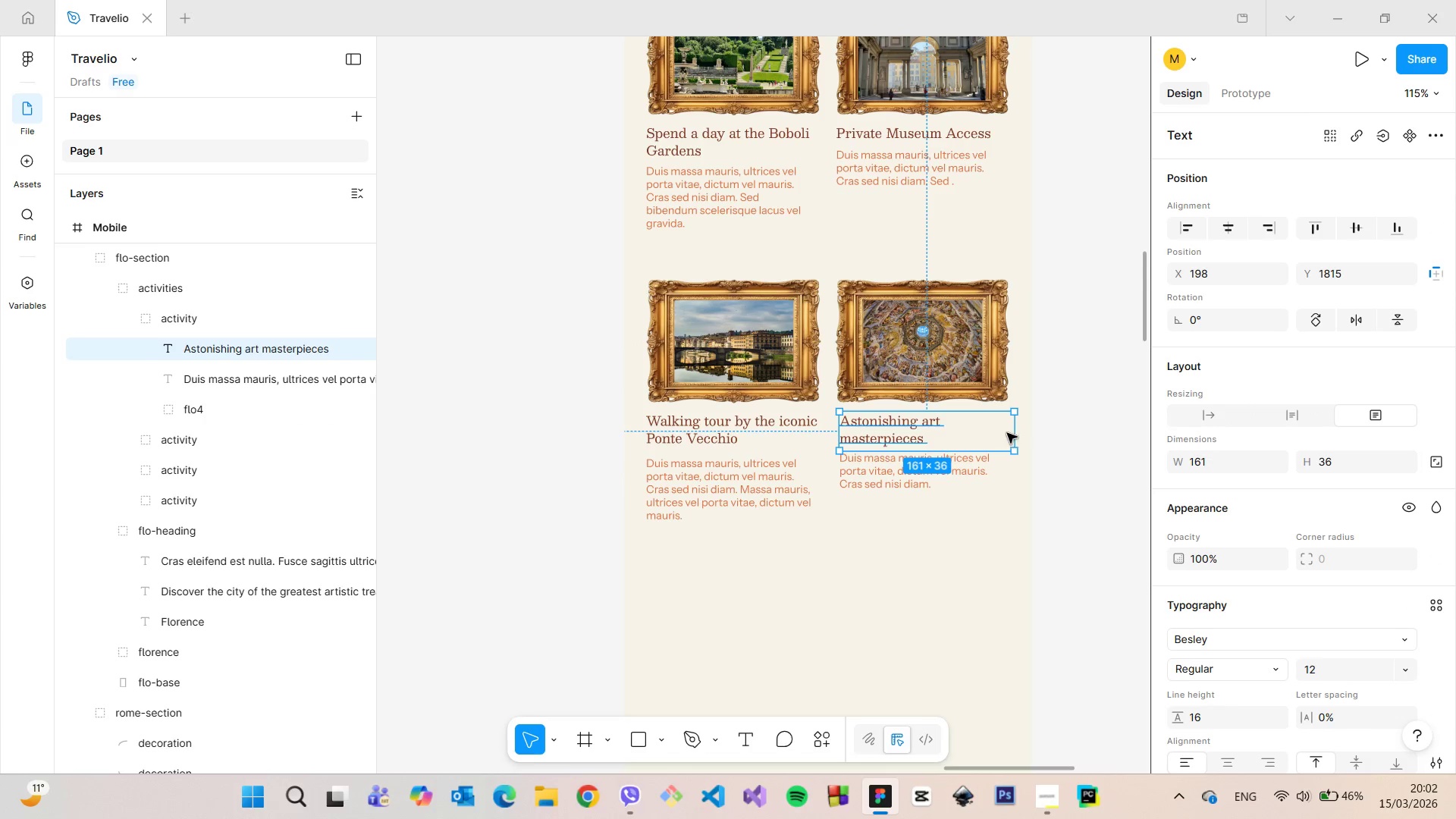 
left_click_drag(start_coordinate=[1012, 431], to_coordinate=[988, 431])
 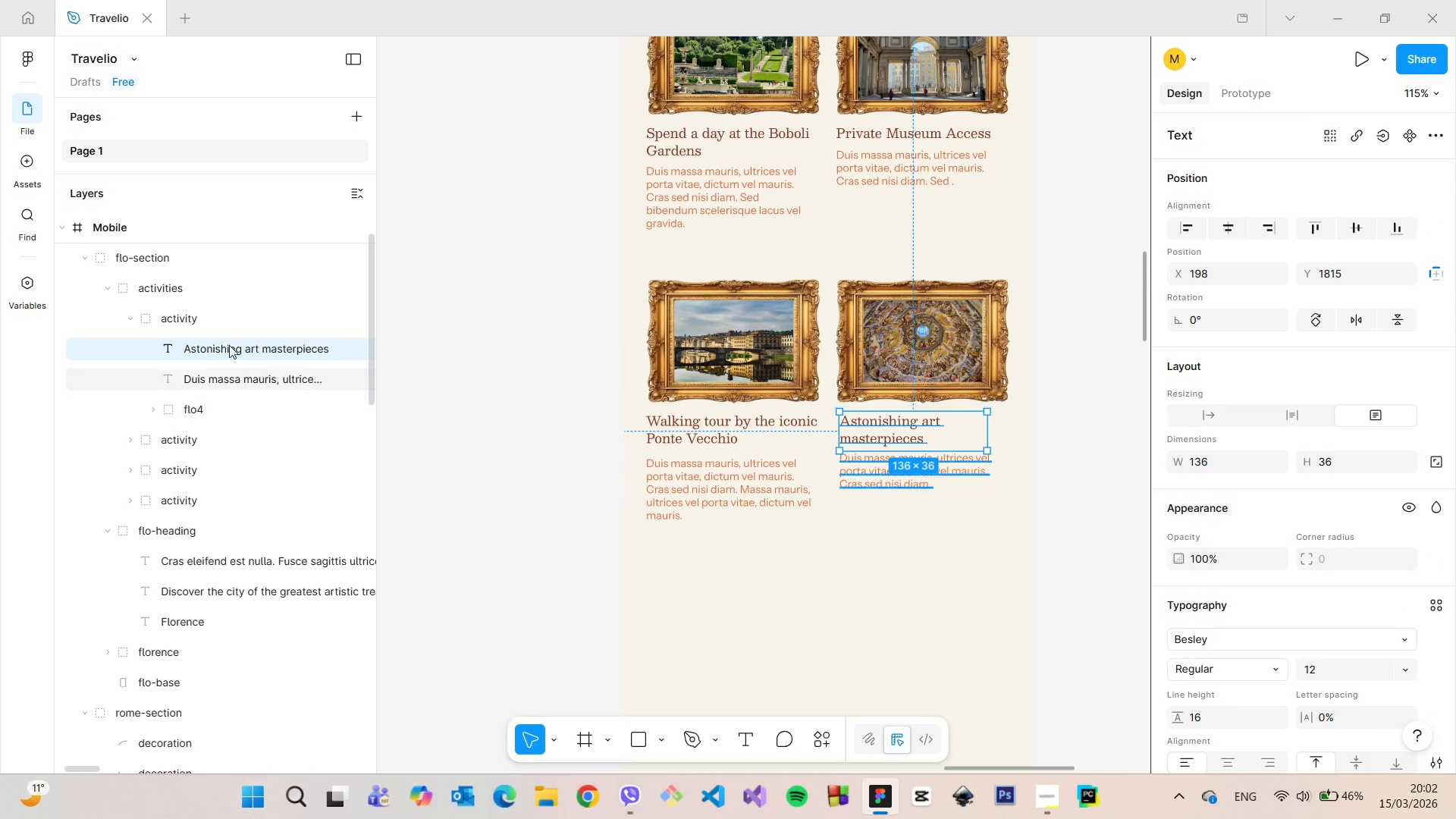 
left_click([221, 322])
 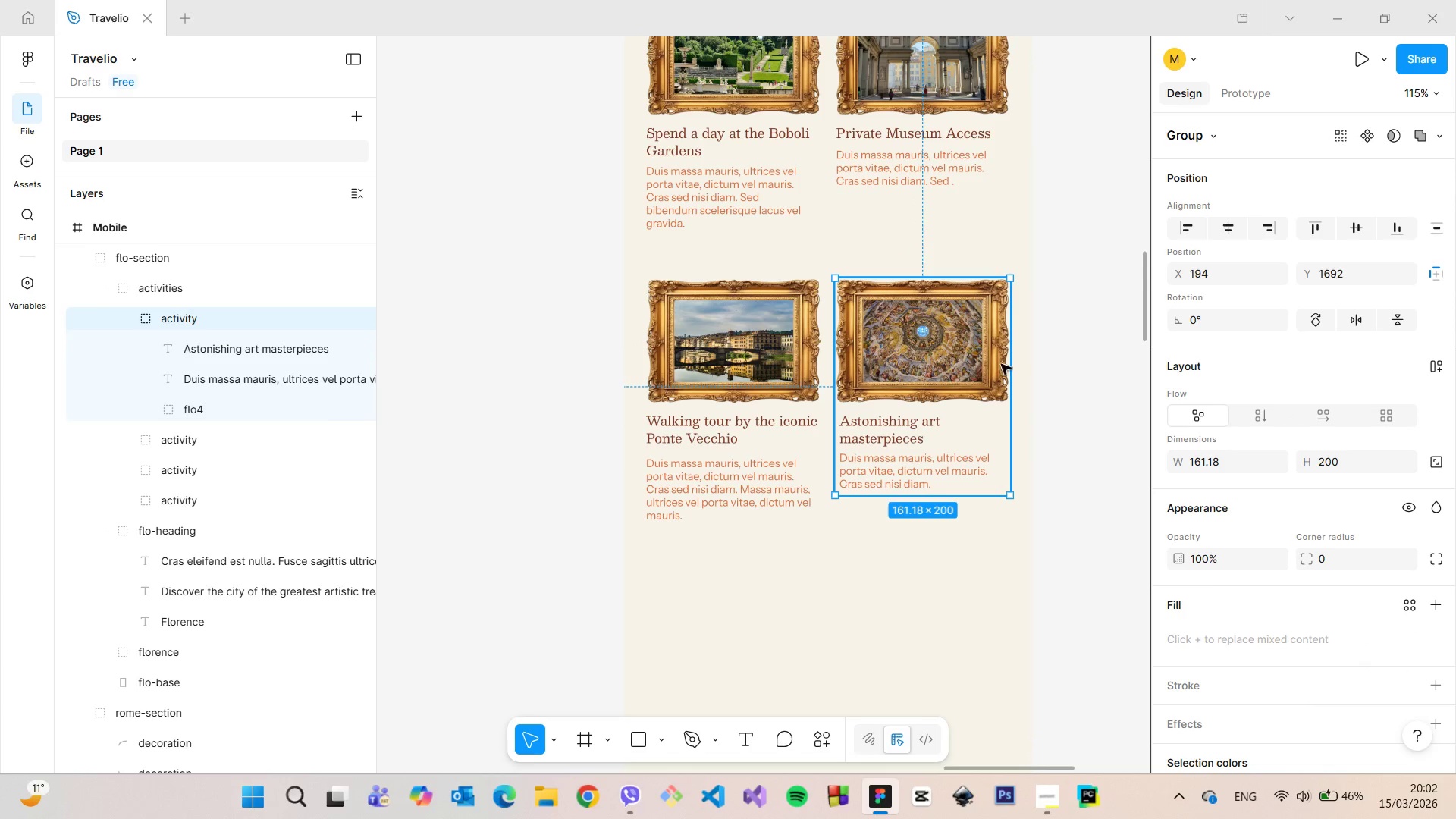 
hold_key(key=AltLeft, duration=0.72)
 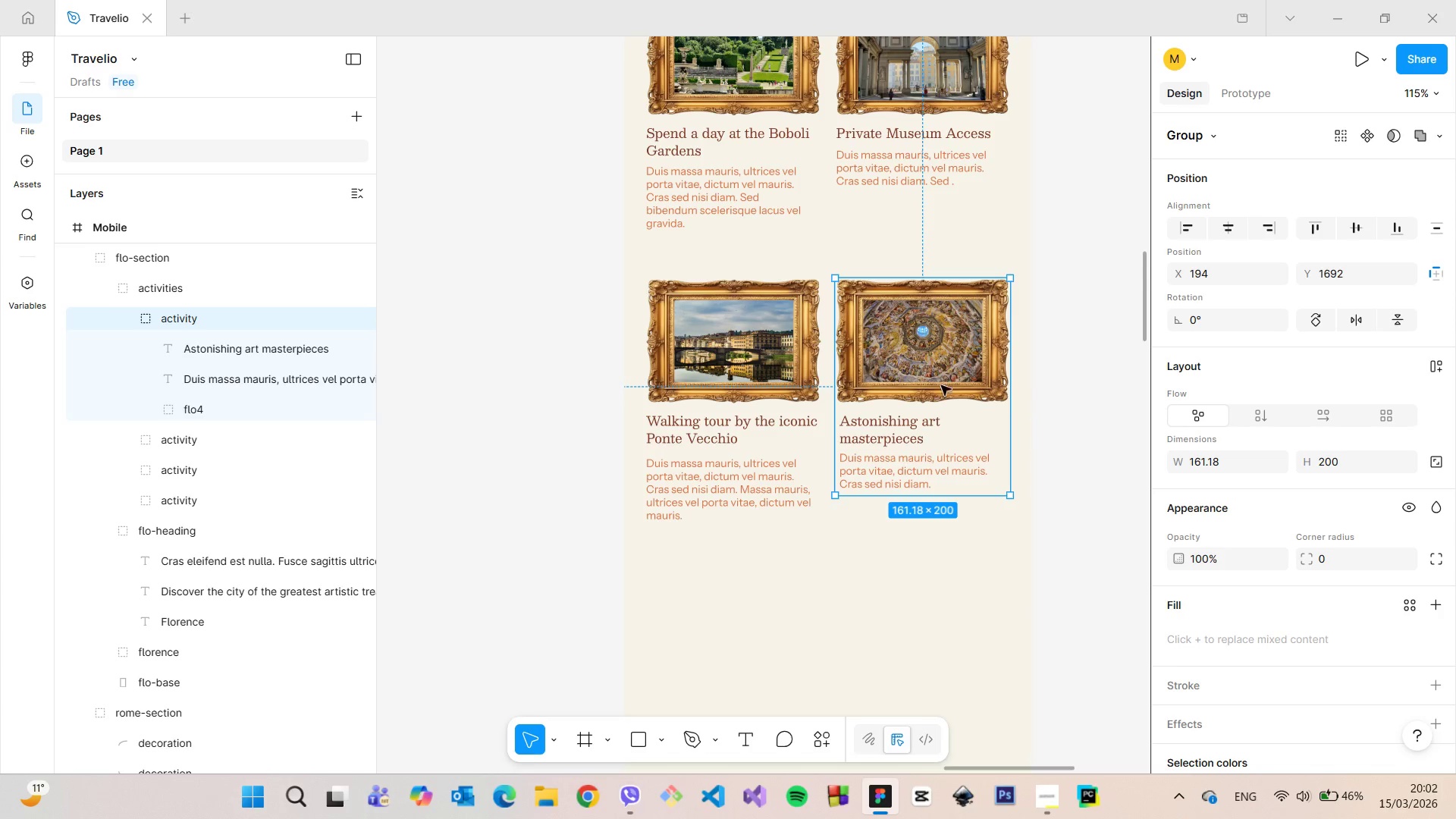 
left_click([1100, 347])
 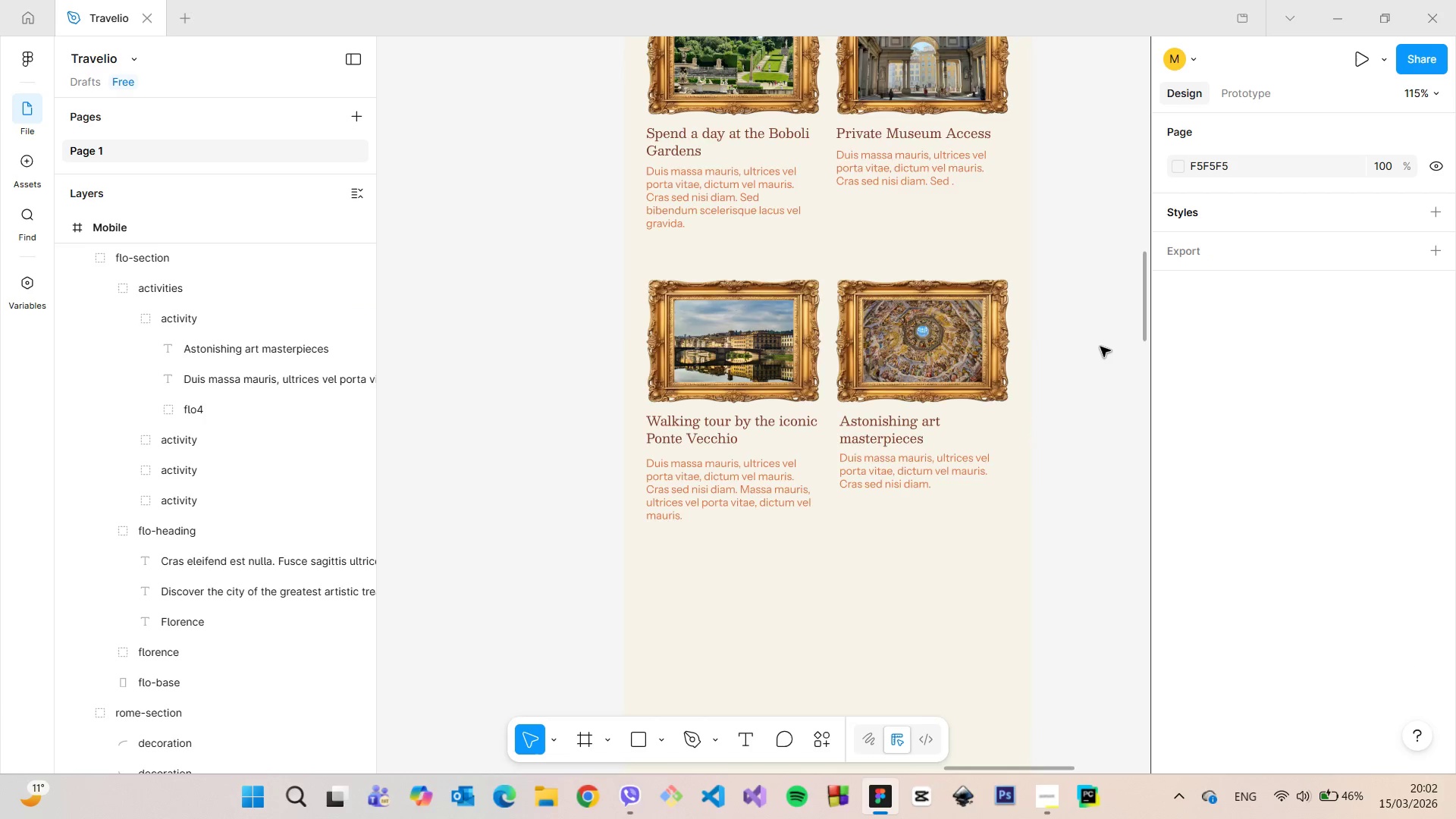 
scroll: coordinate [1100, 347], scroll_direction: down, amount: 11.0
 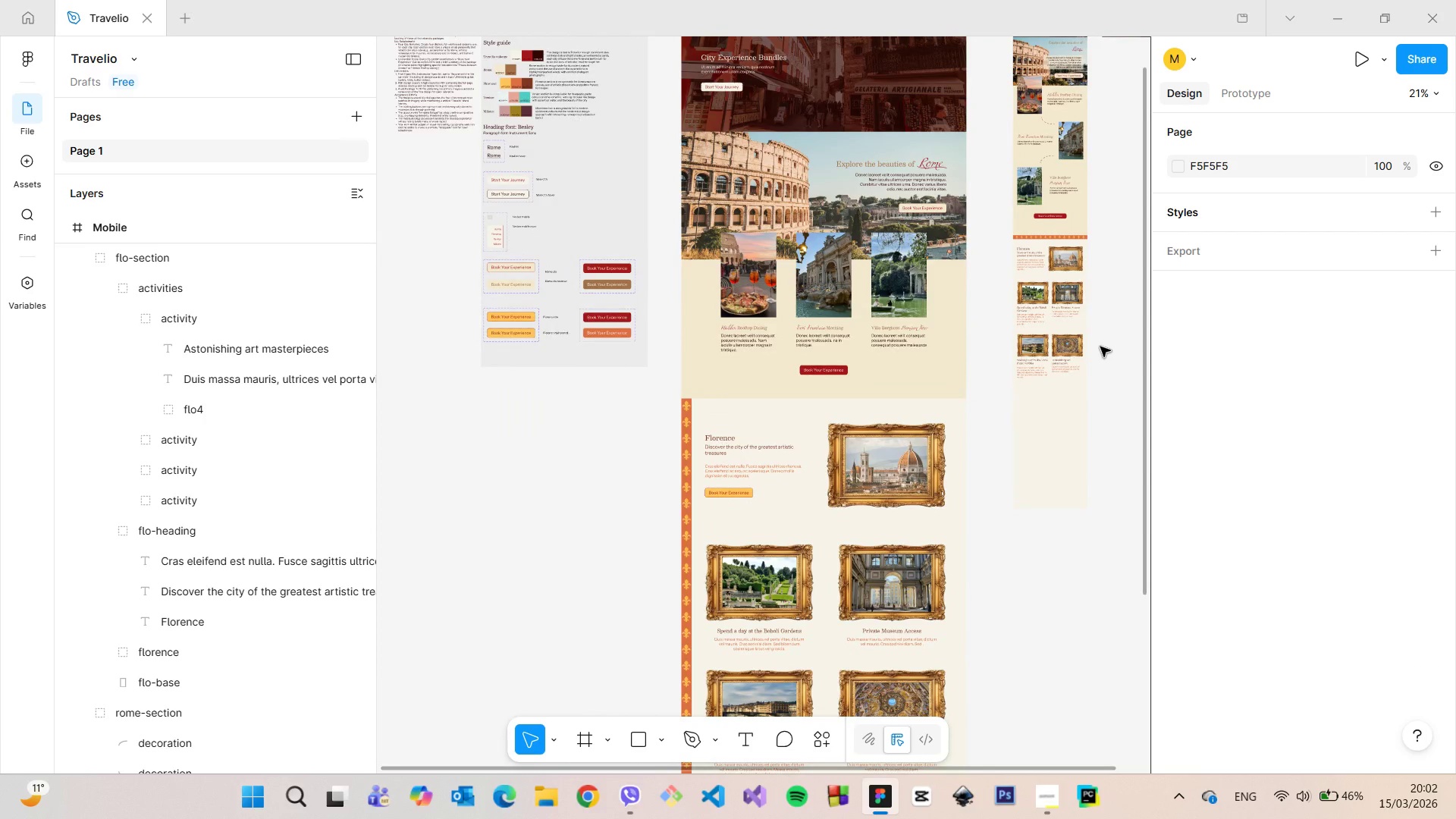 
scroll: coordinate [1100, 347], scroll_direction: up, amount: 10.0
 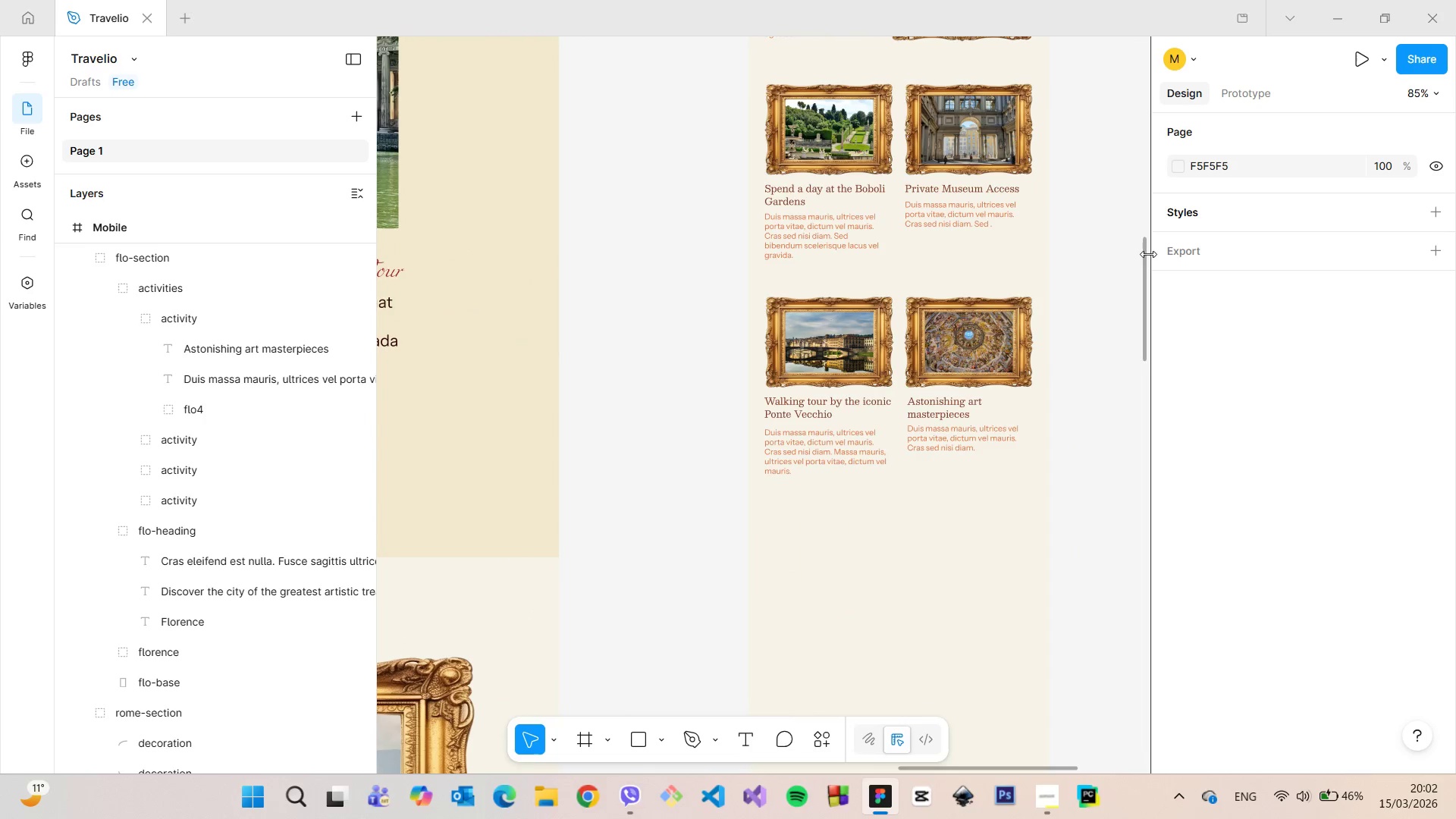 
left_click_drag(start_coordinate=[1142, 256], to_coordinate=[1141, 234])
 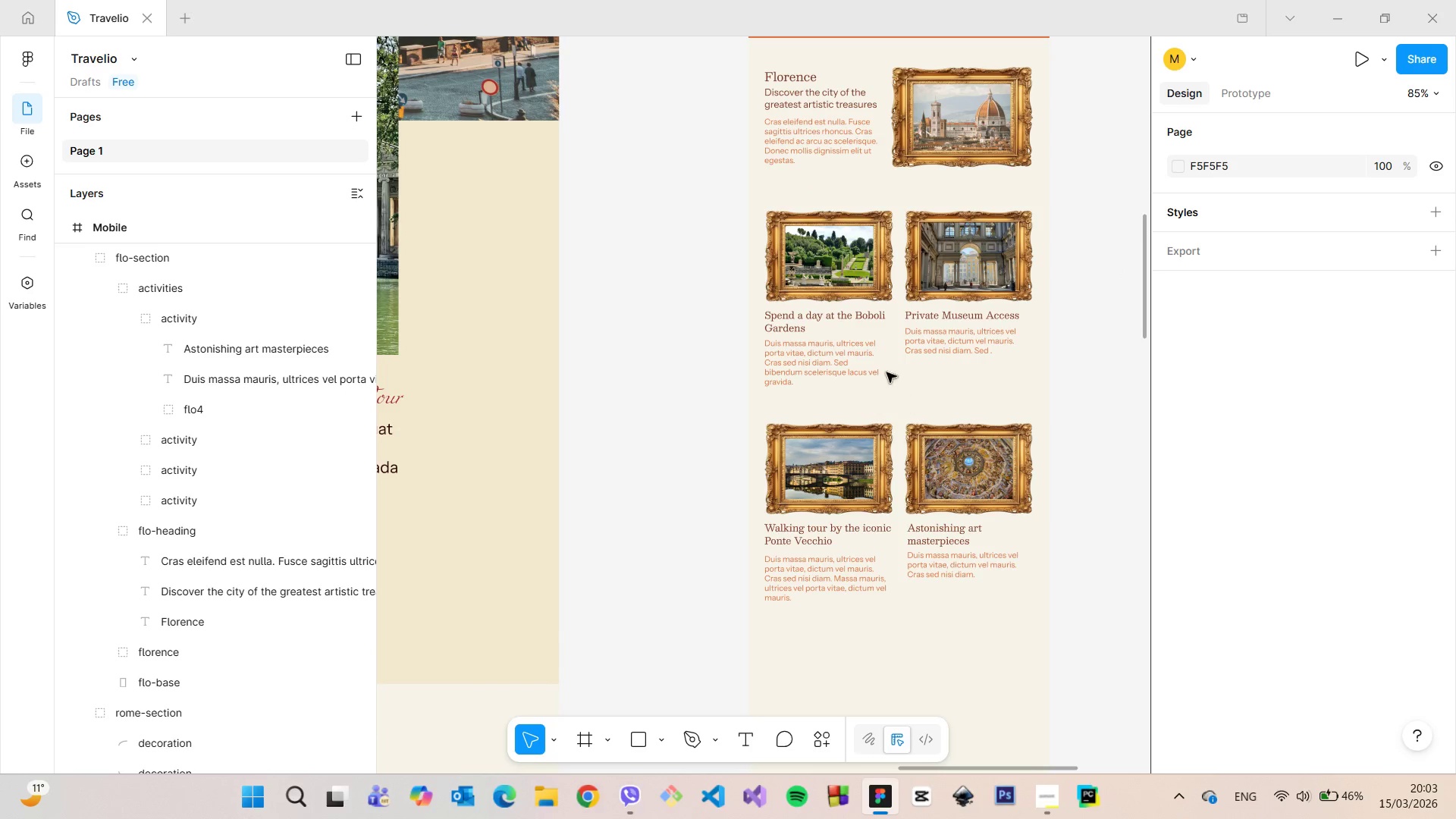 
left_click([818, 316])
 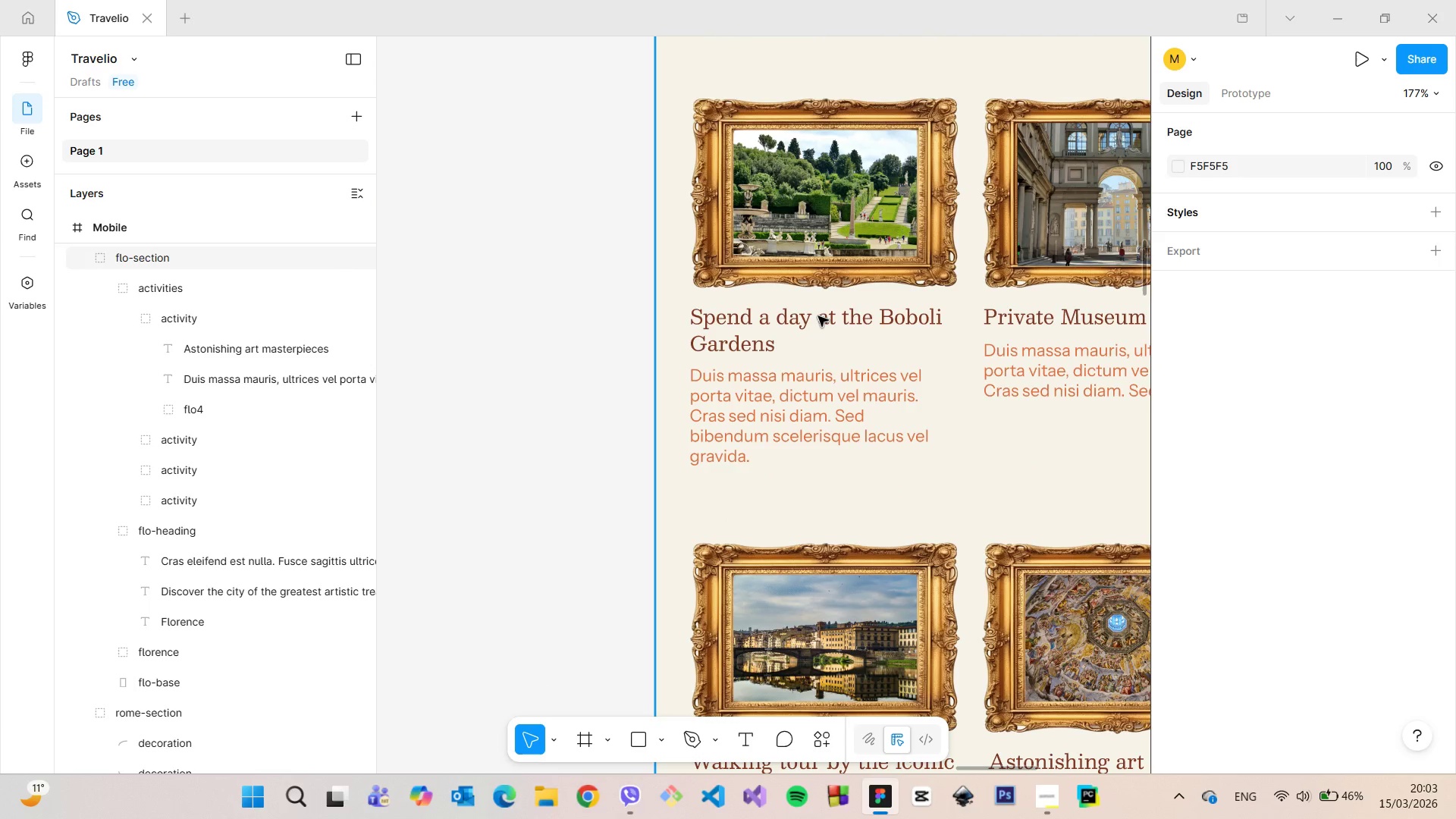 
scroll: coordinate [834, 315], scroll_direction: up, amount: 7.0
 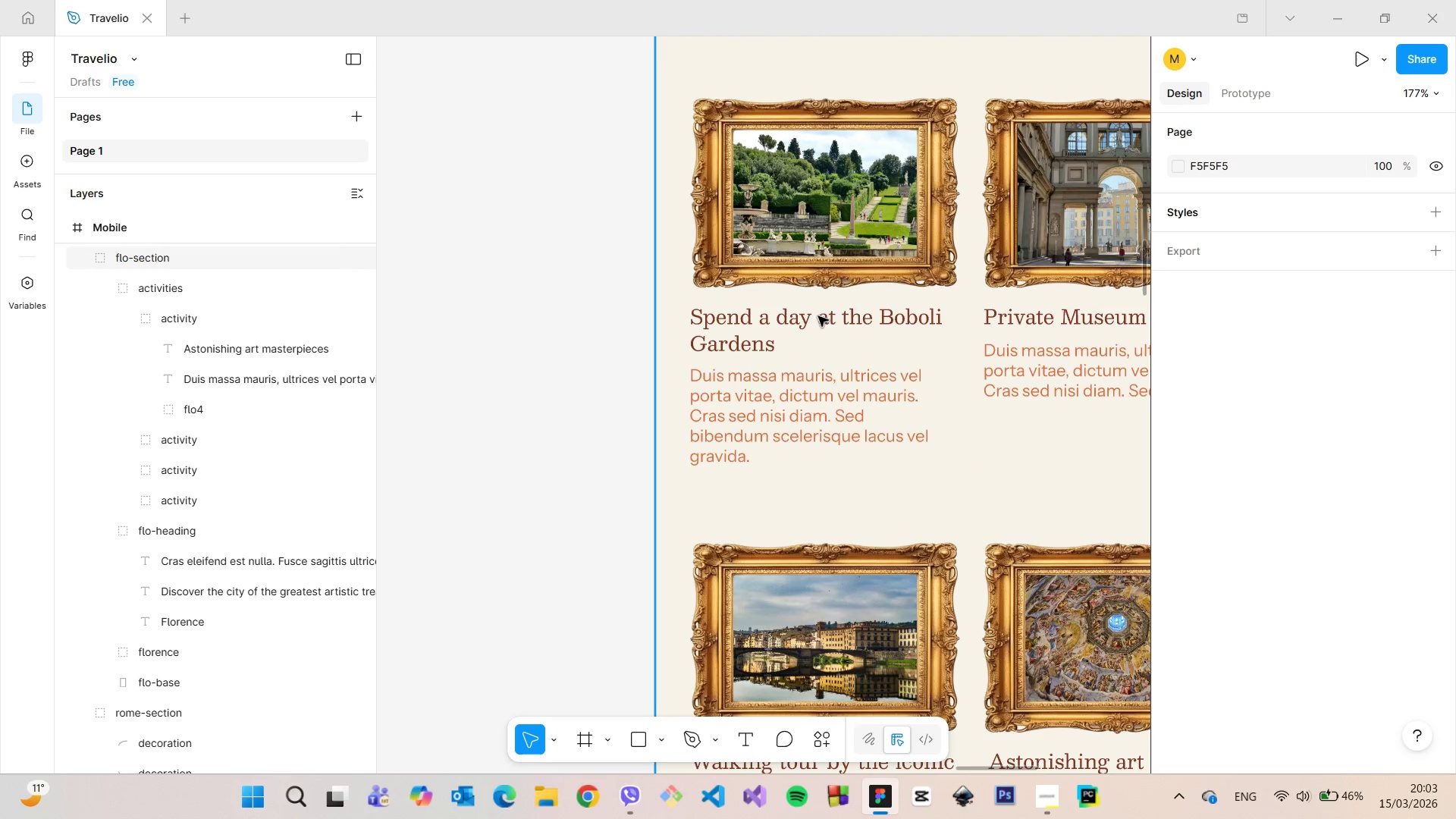 
double_click([818, 316])
 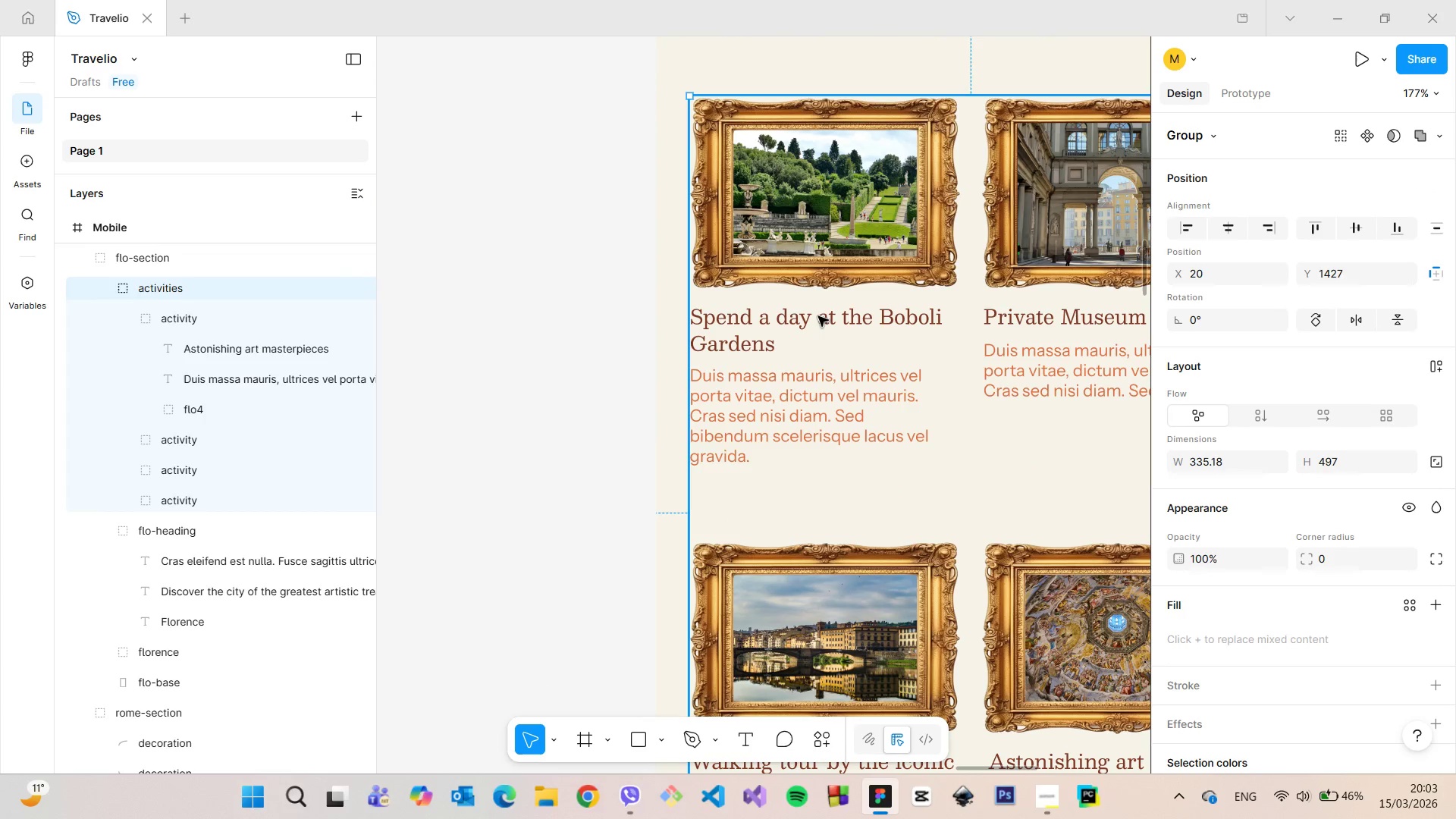 
double_click([818, 316])
 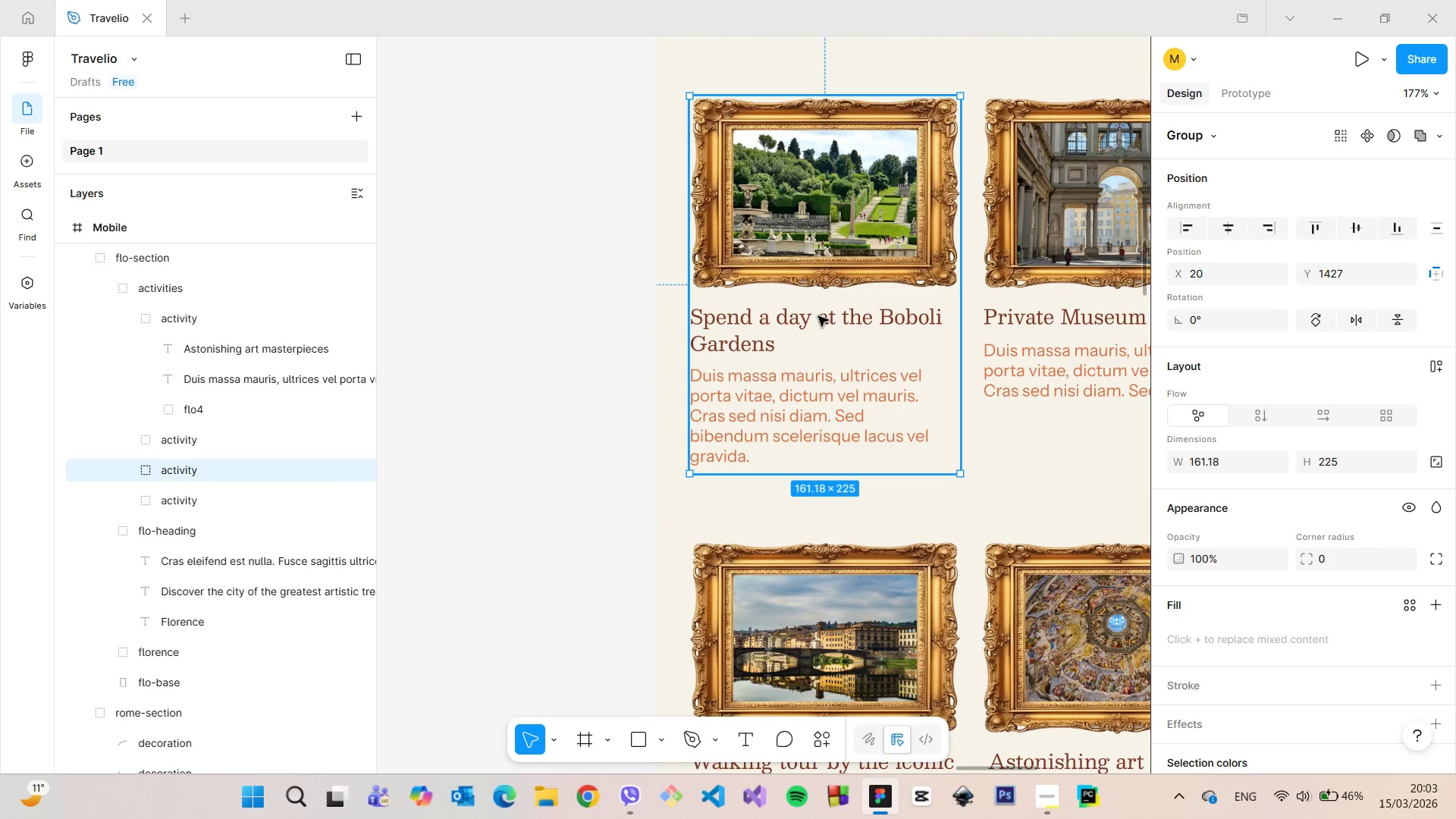 
double_click([818, 316])
 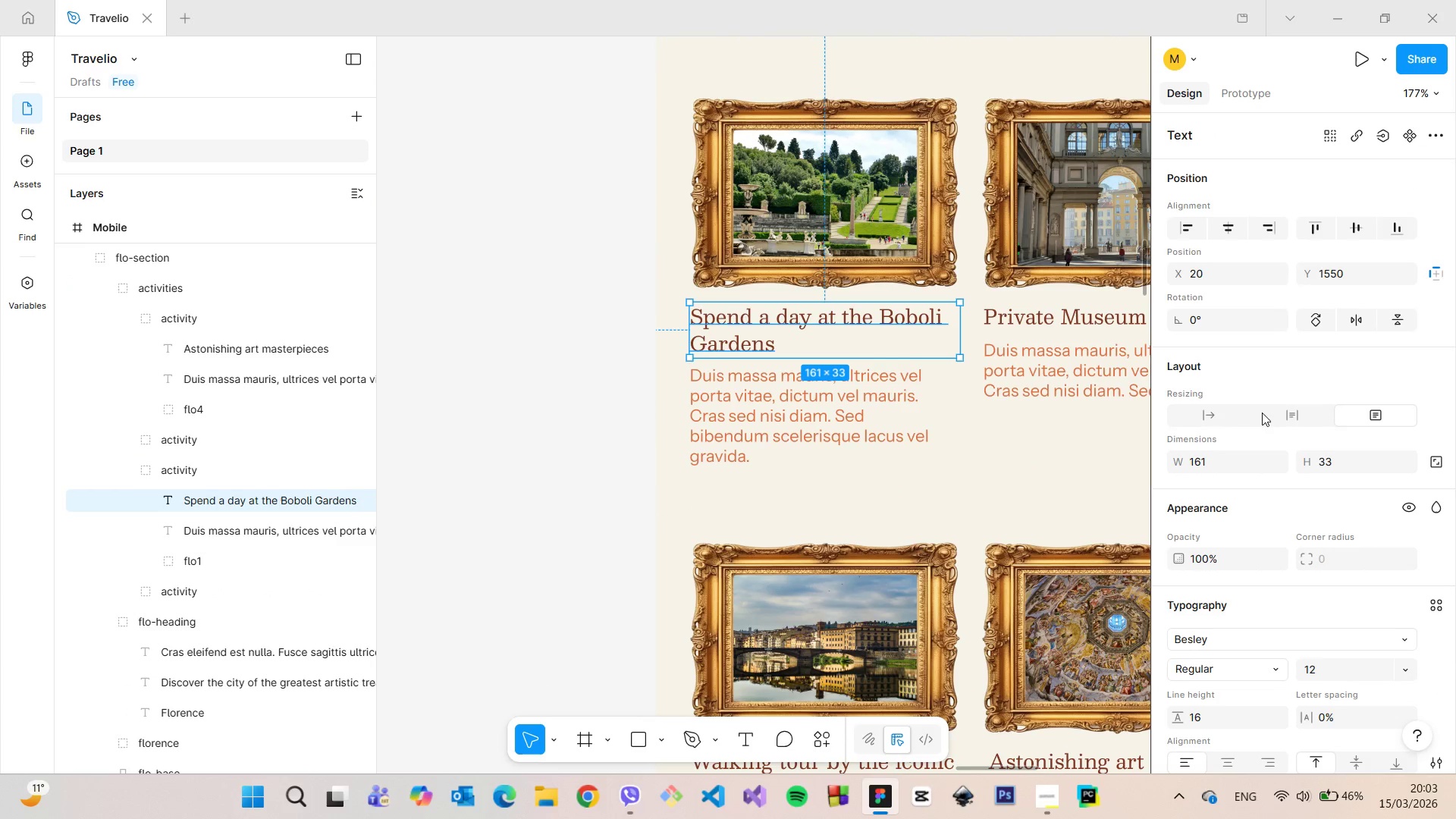 
scroll: coordinate [1335, 436], scroll_direction: down, amount: 4.0
 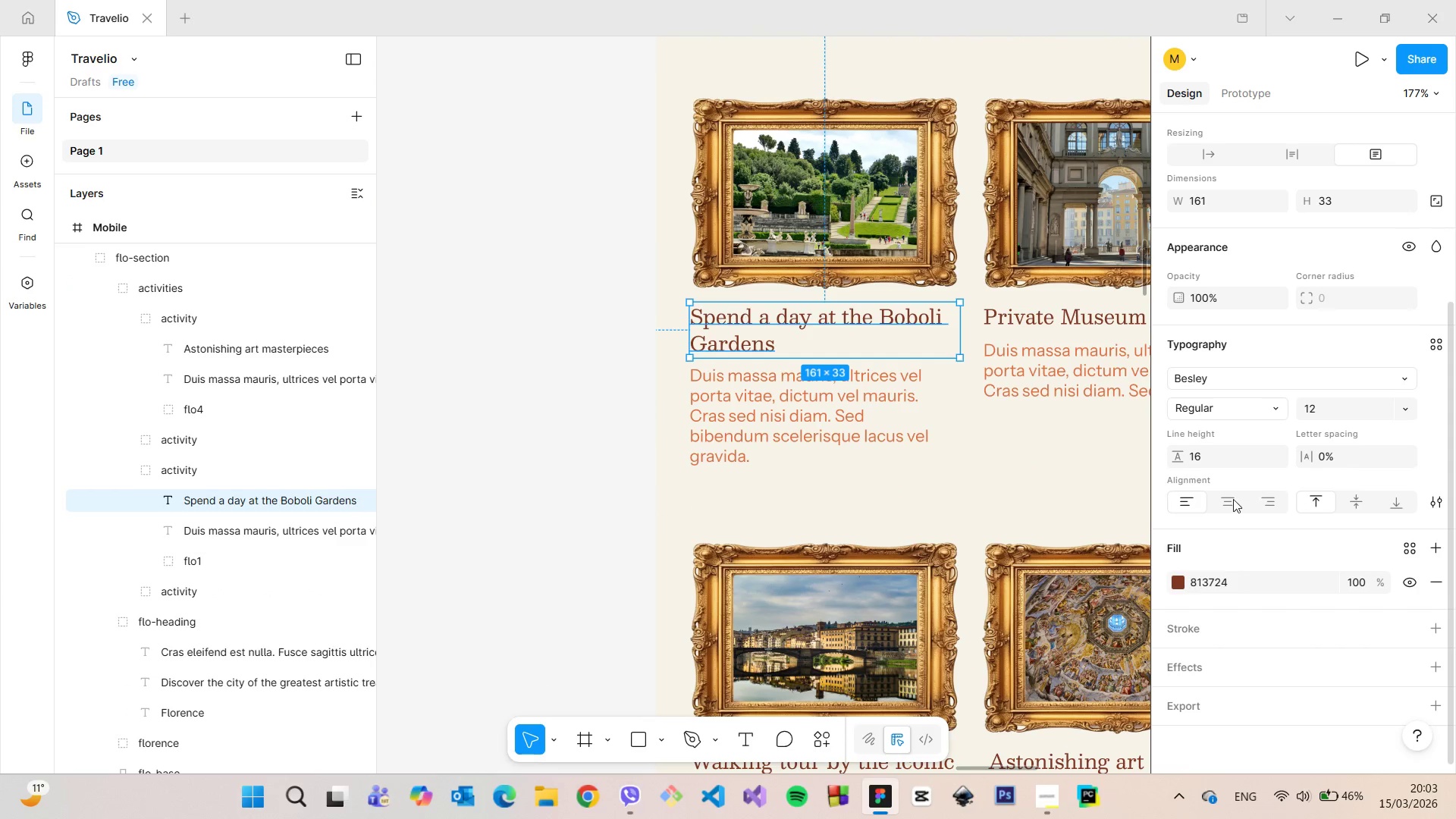 
left_click([1232, 499])
 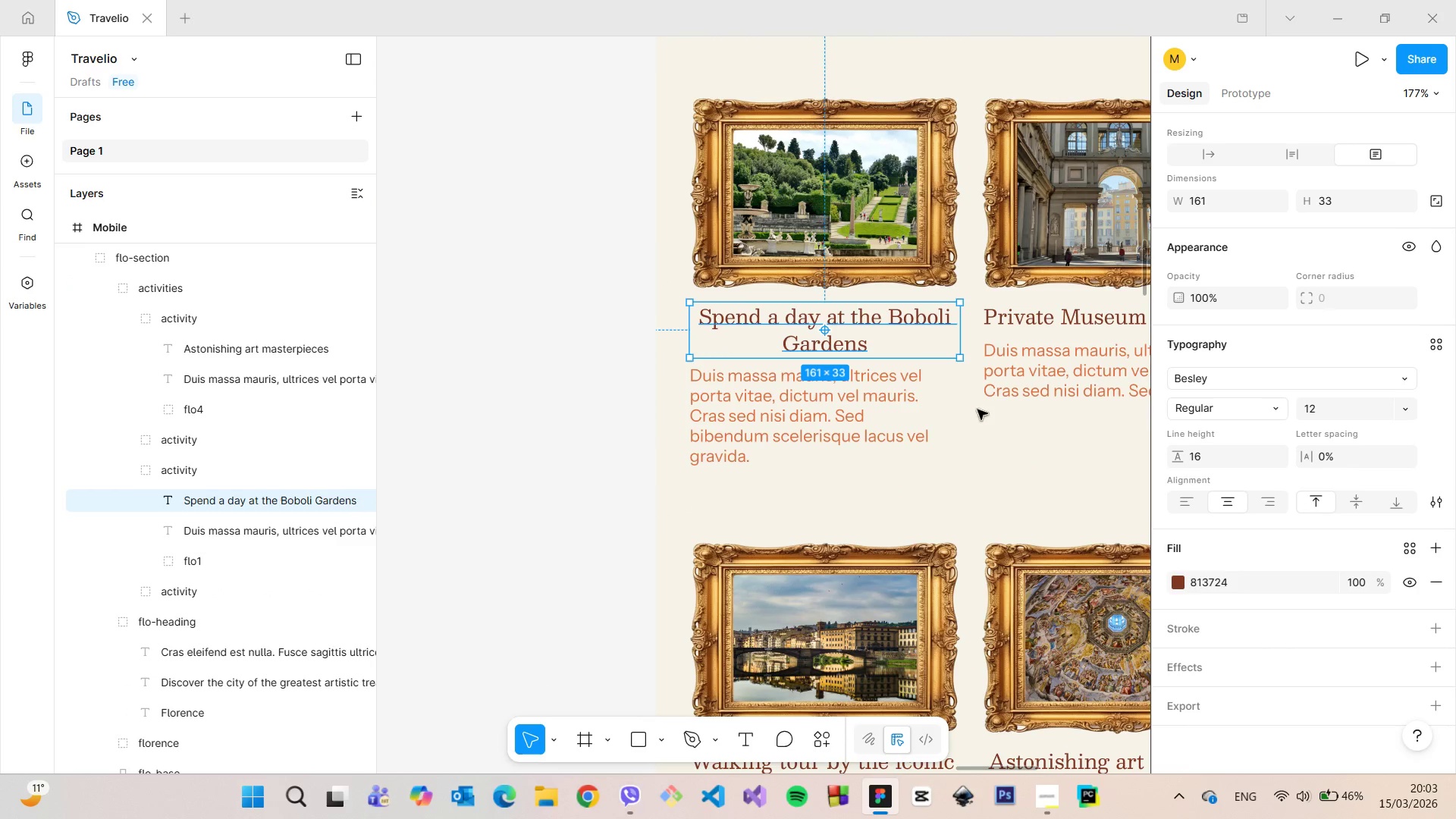 
left_click([993, 460])
 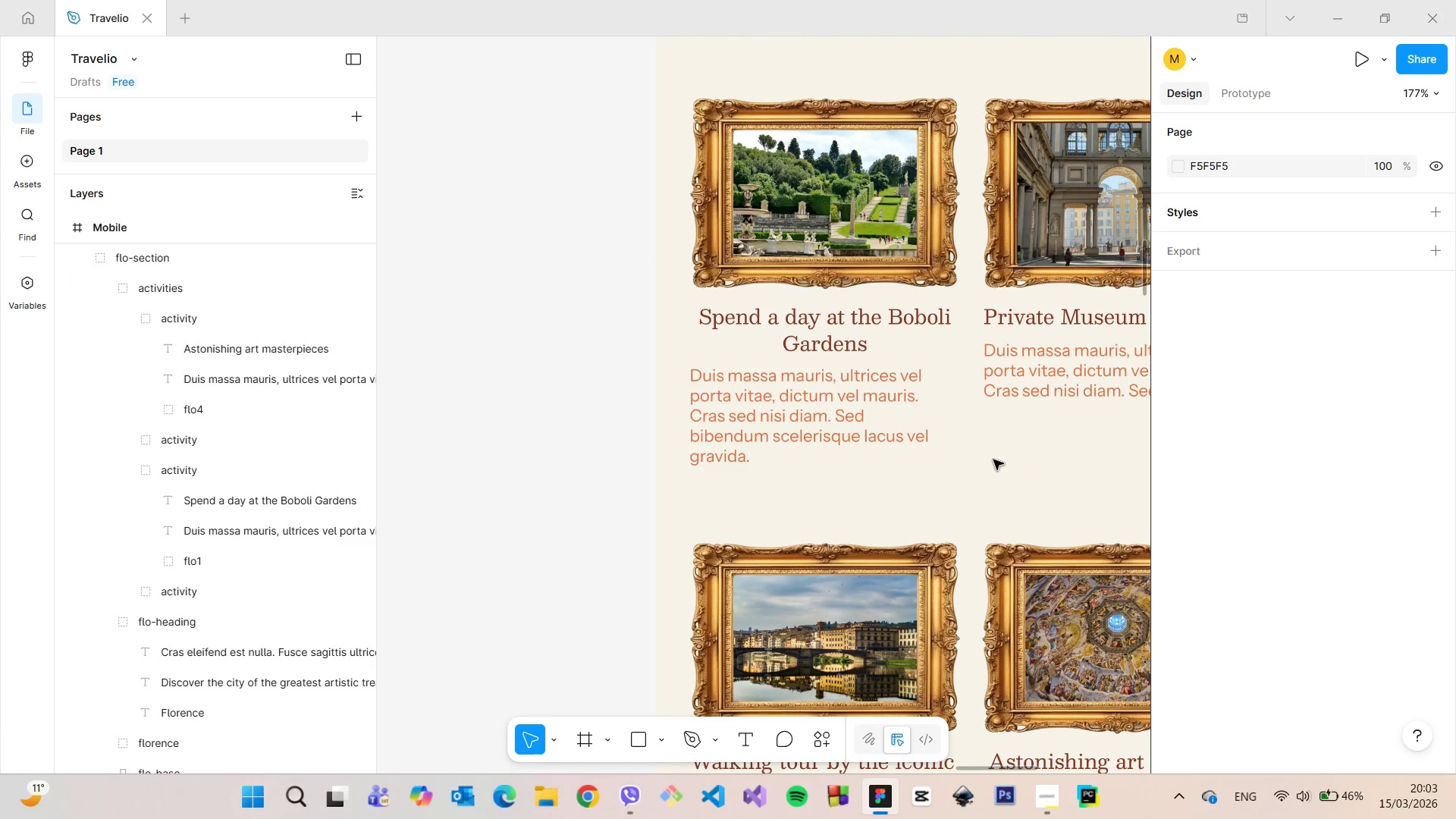 
scroll: coordinate [993, 460], scroll_direction: down, amount: 5.0
 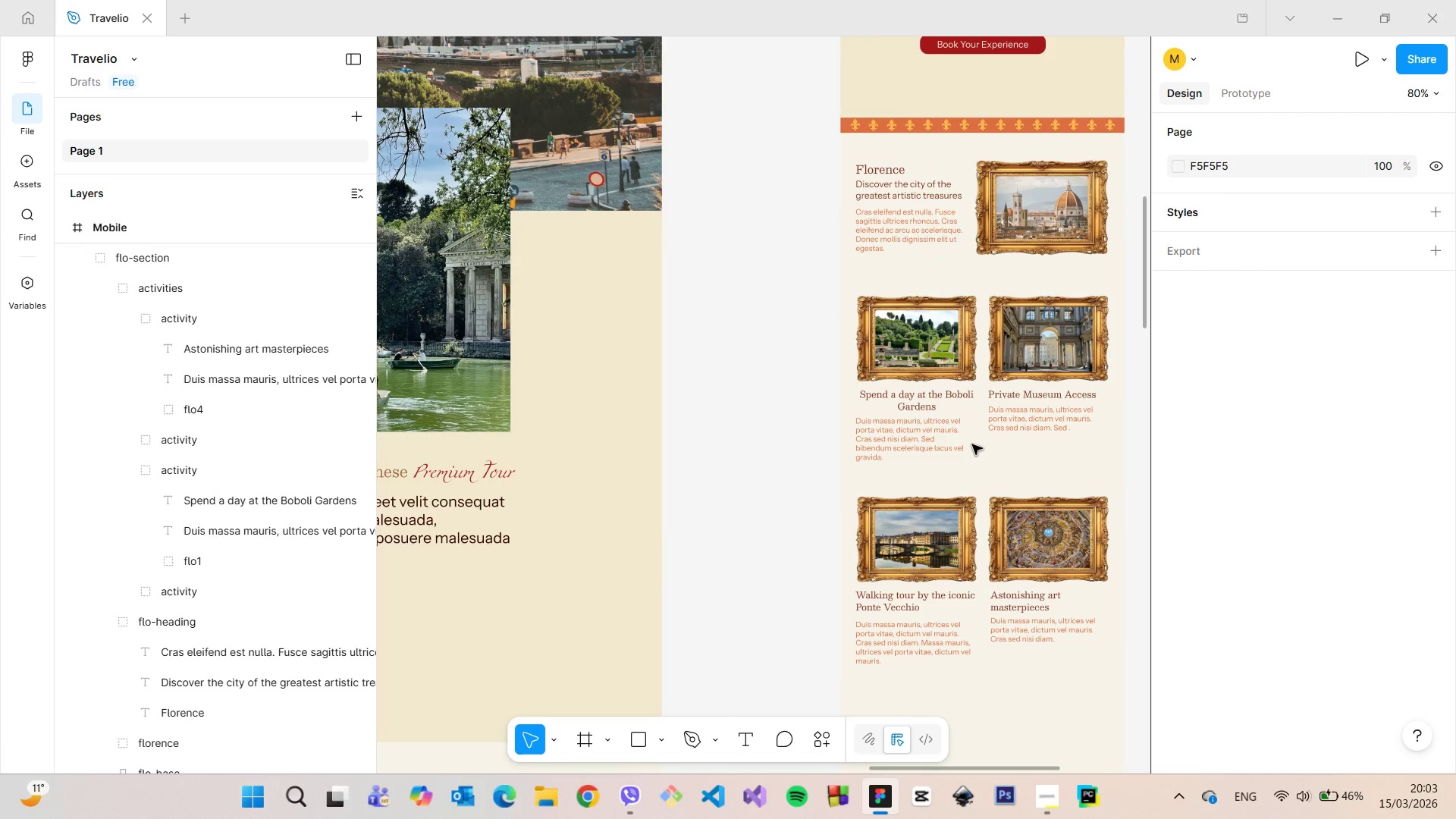 
double_click([943, 433])
 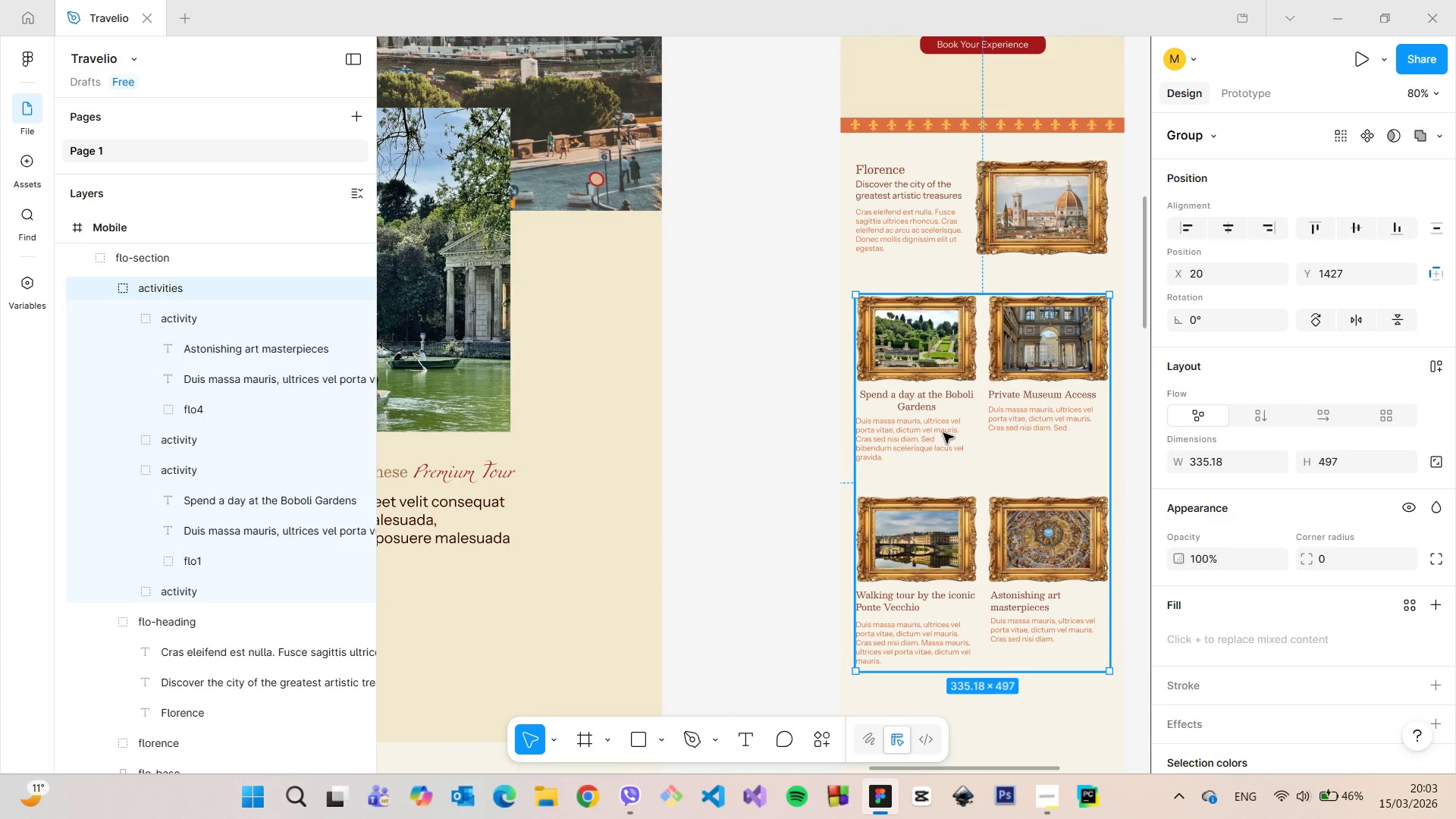 
double_click([943, 433])
 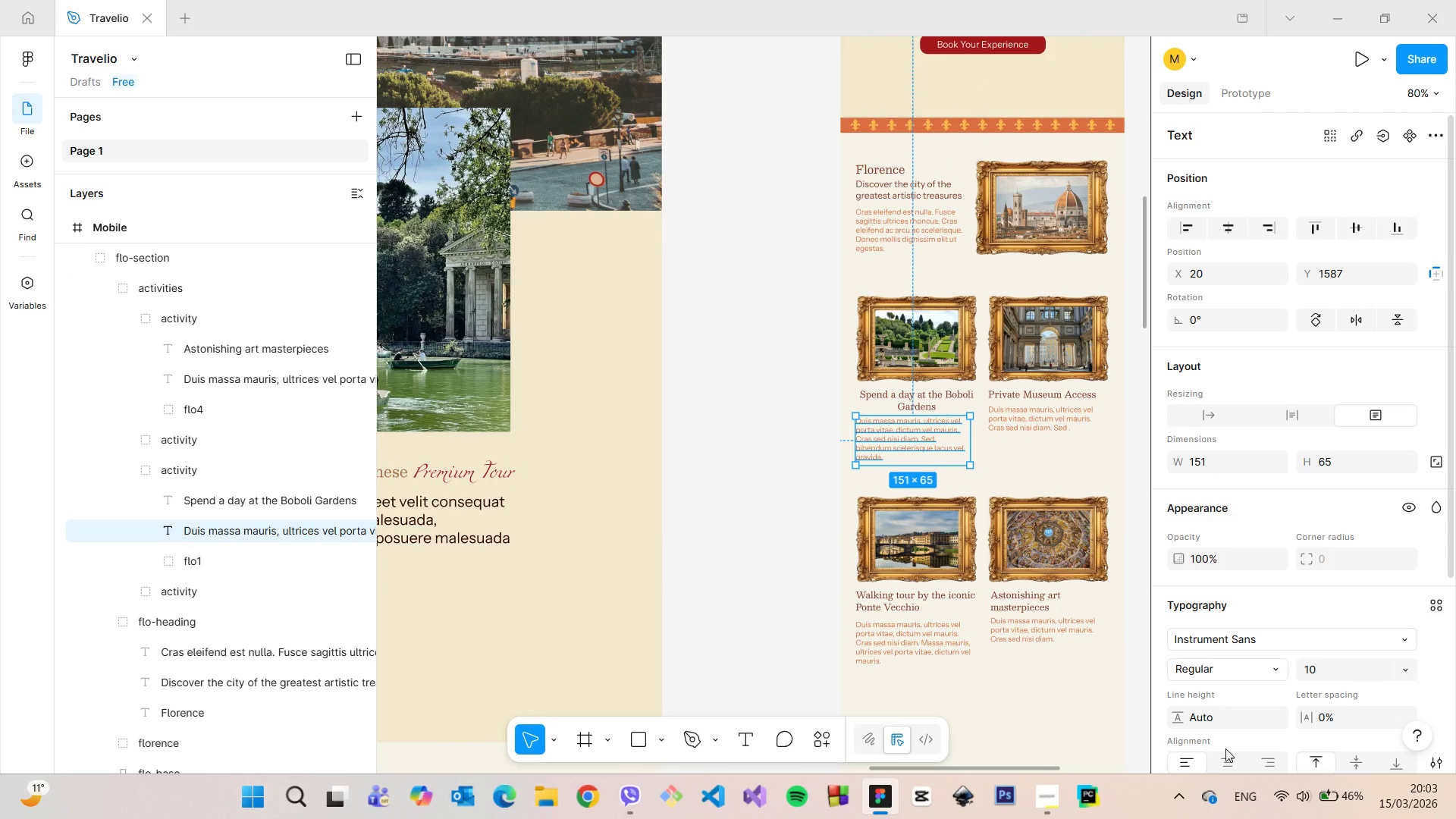 
left_click([1225, 755])
 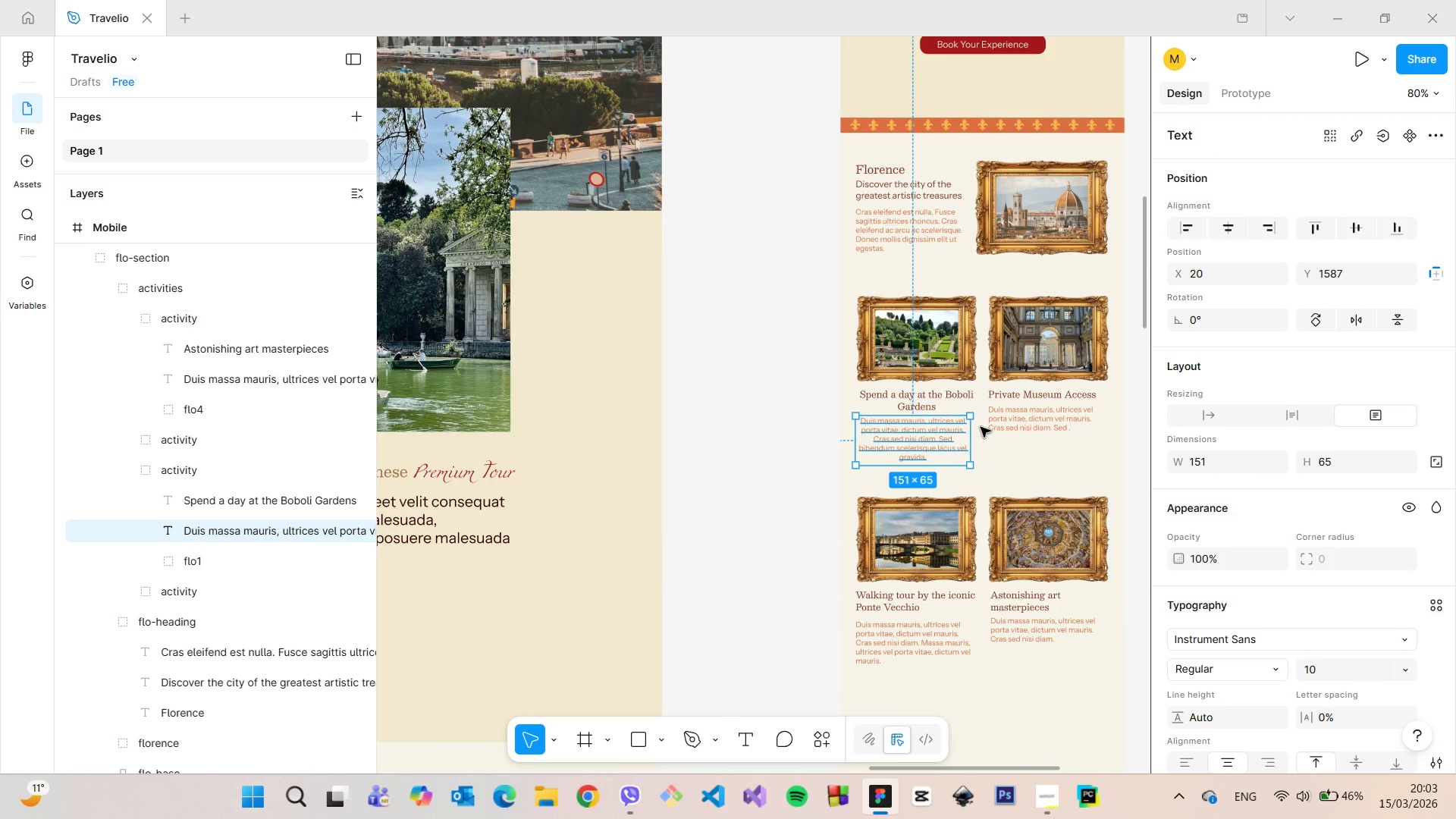 
scroll: coordinate [968, 409], scroll_direction: up, amount: 4.0
 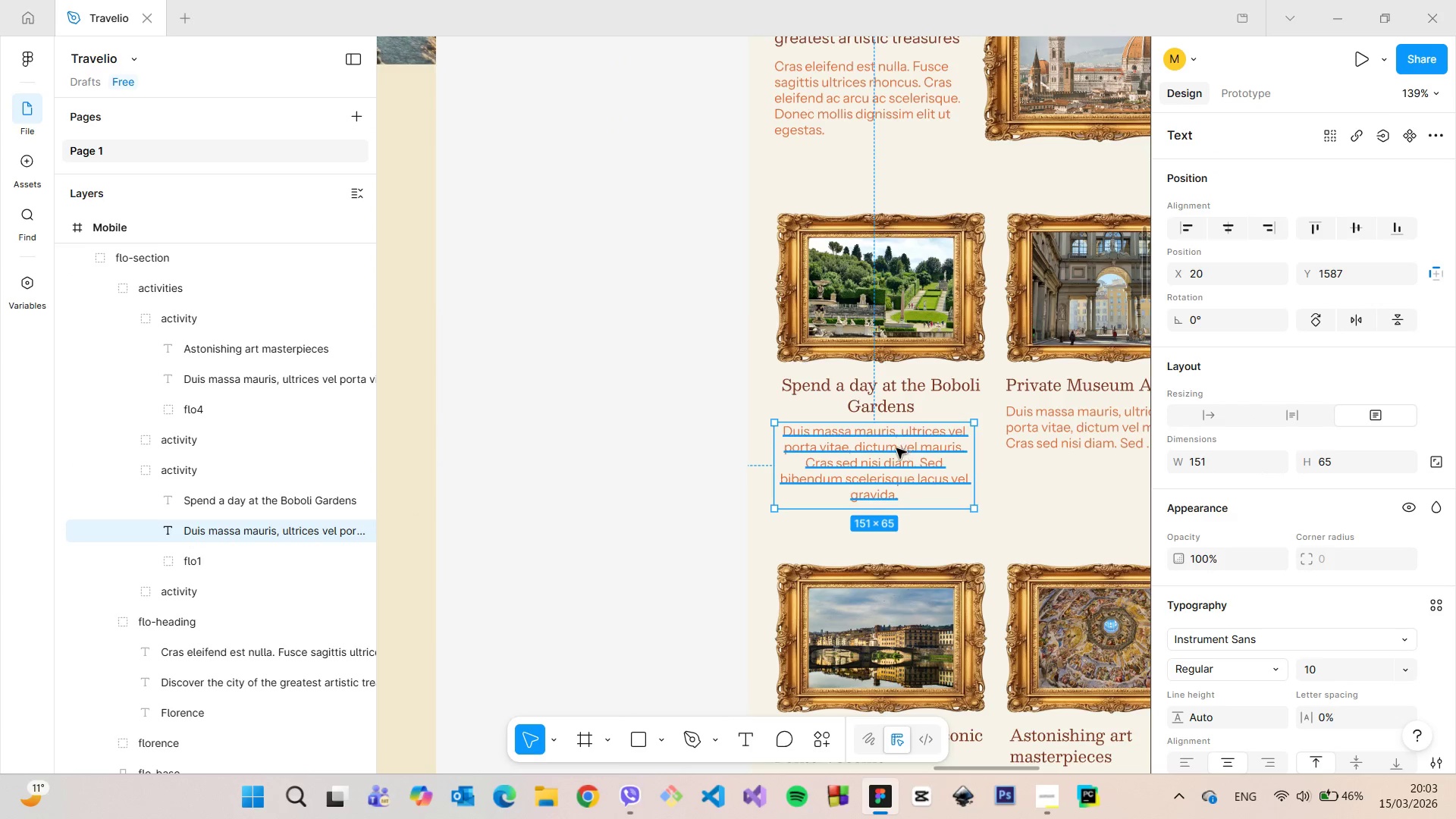 
left_click_drag(start_coordinate=[886, 446], to_coordinate=[891, 446])
 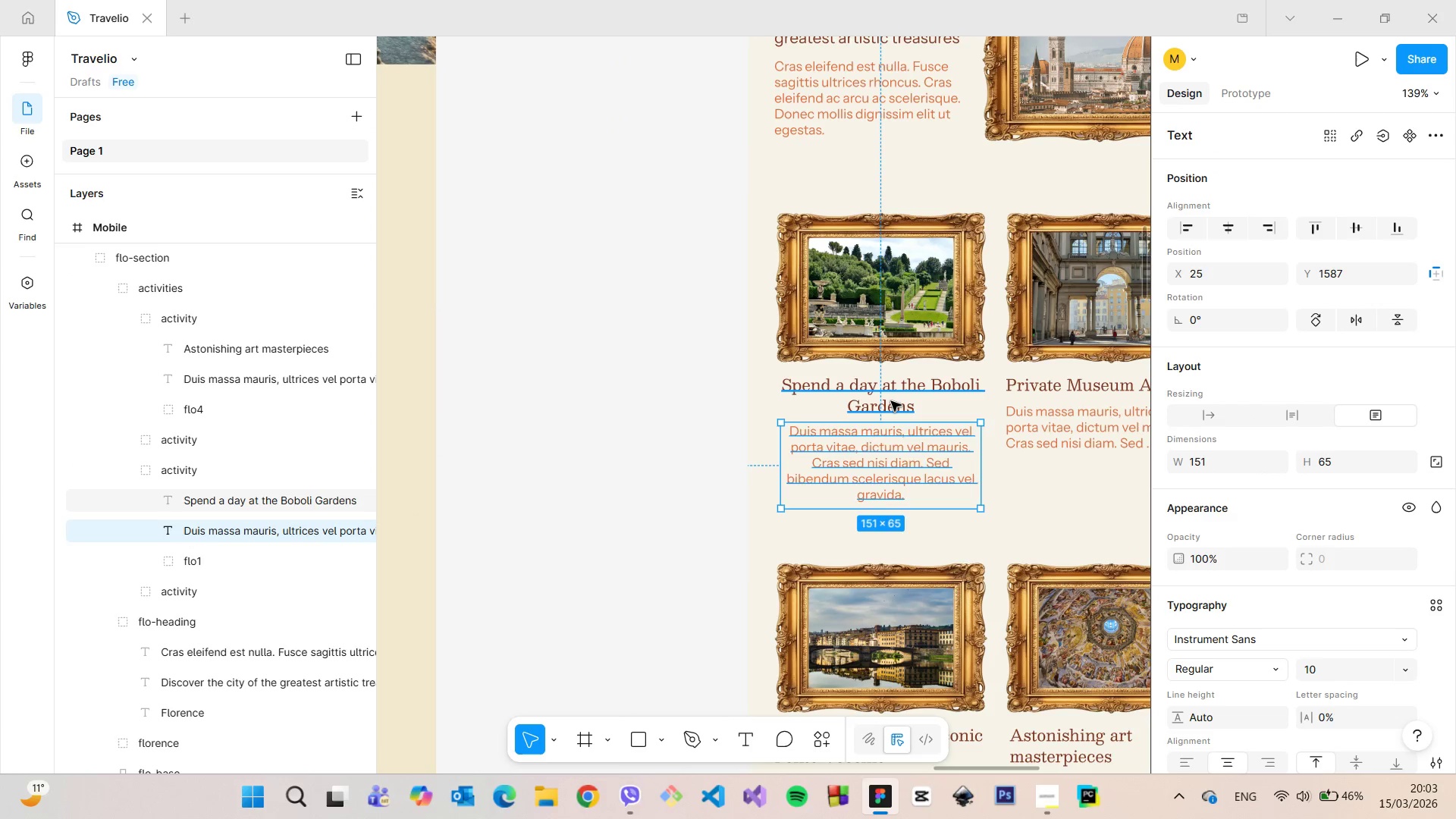 
left_click([891, 401])
 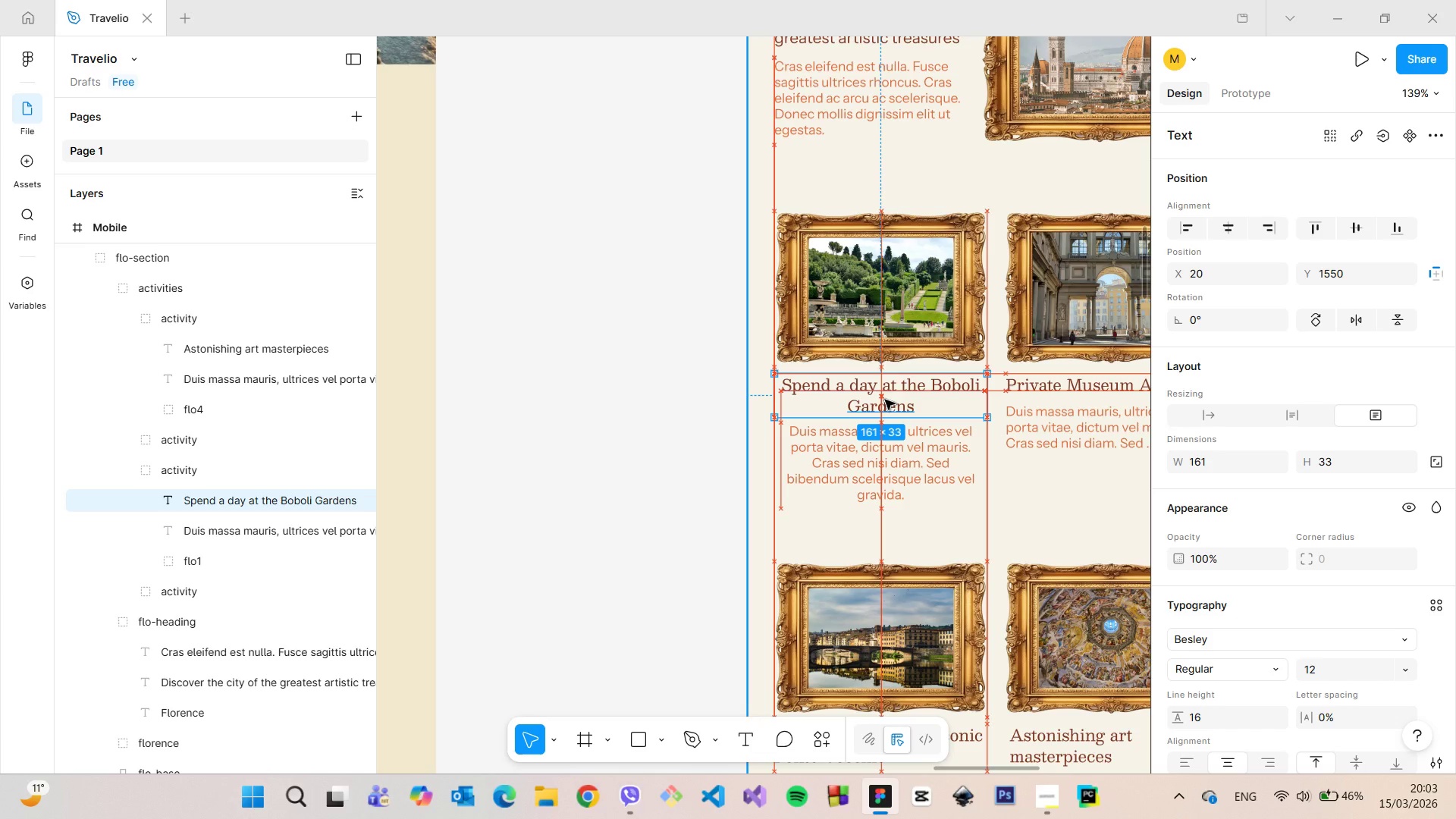 
left_click([901, 459])
 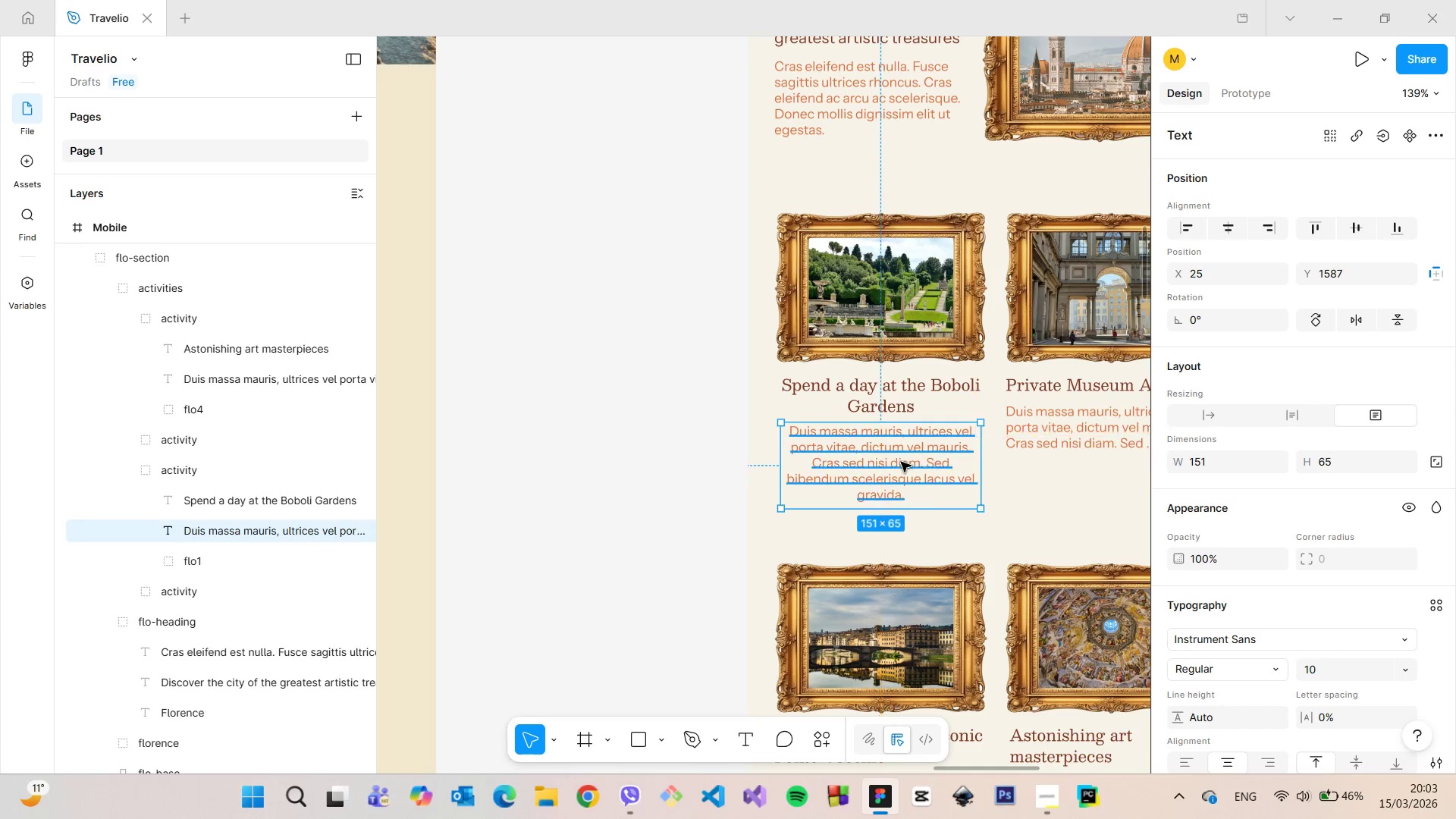 
wait(5.16)
 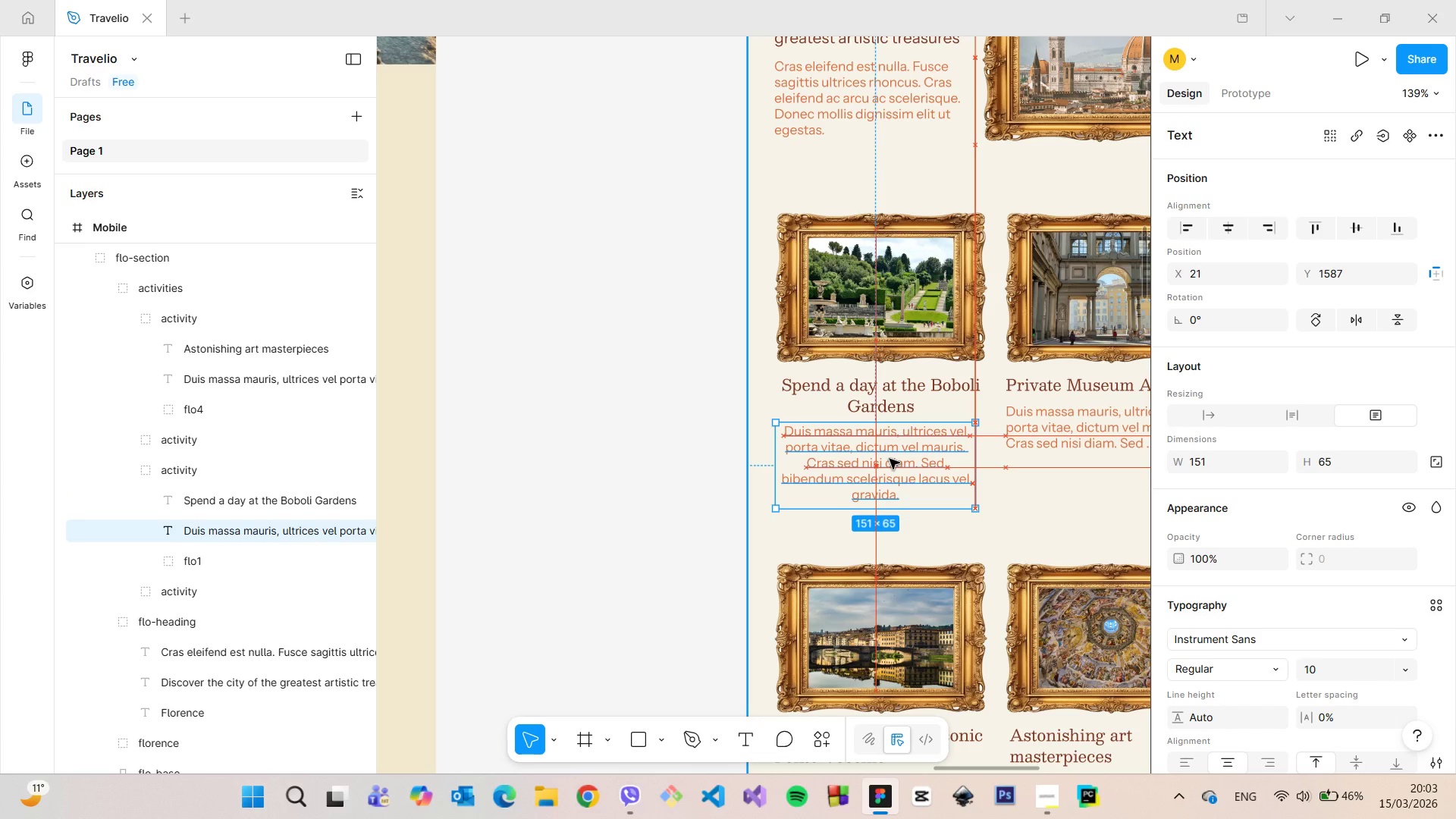 
left_click_drag(start_coordinate=[998, 769], to_coordinate=[1034, 760])
 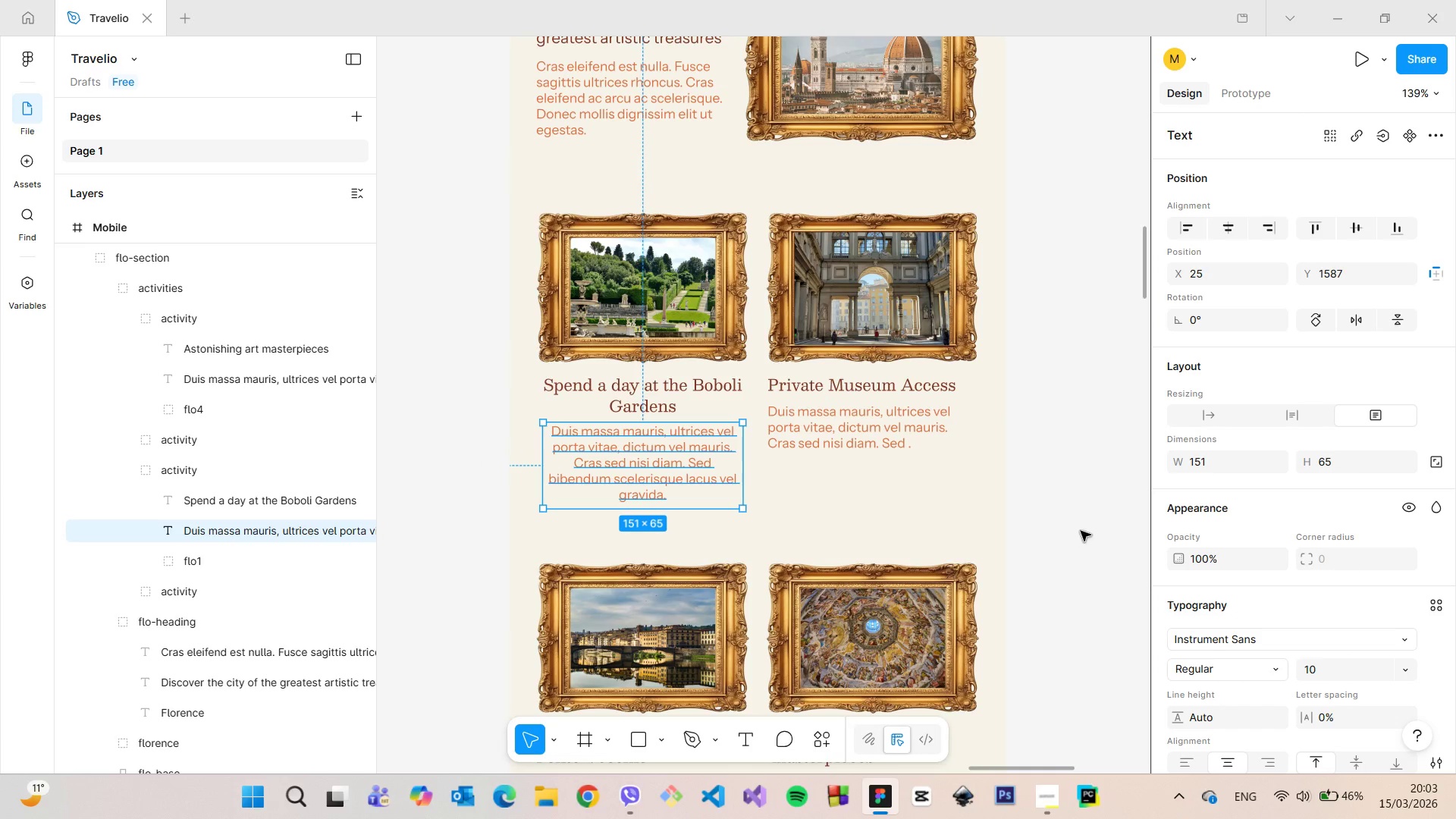 
left_click([1081, 531])
 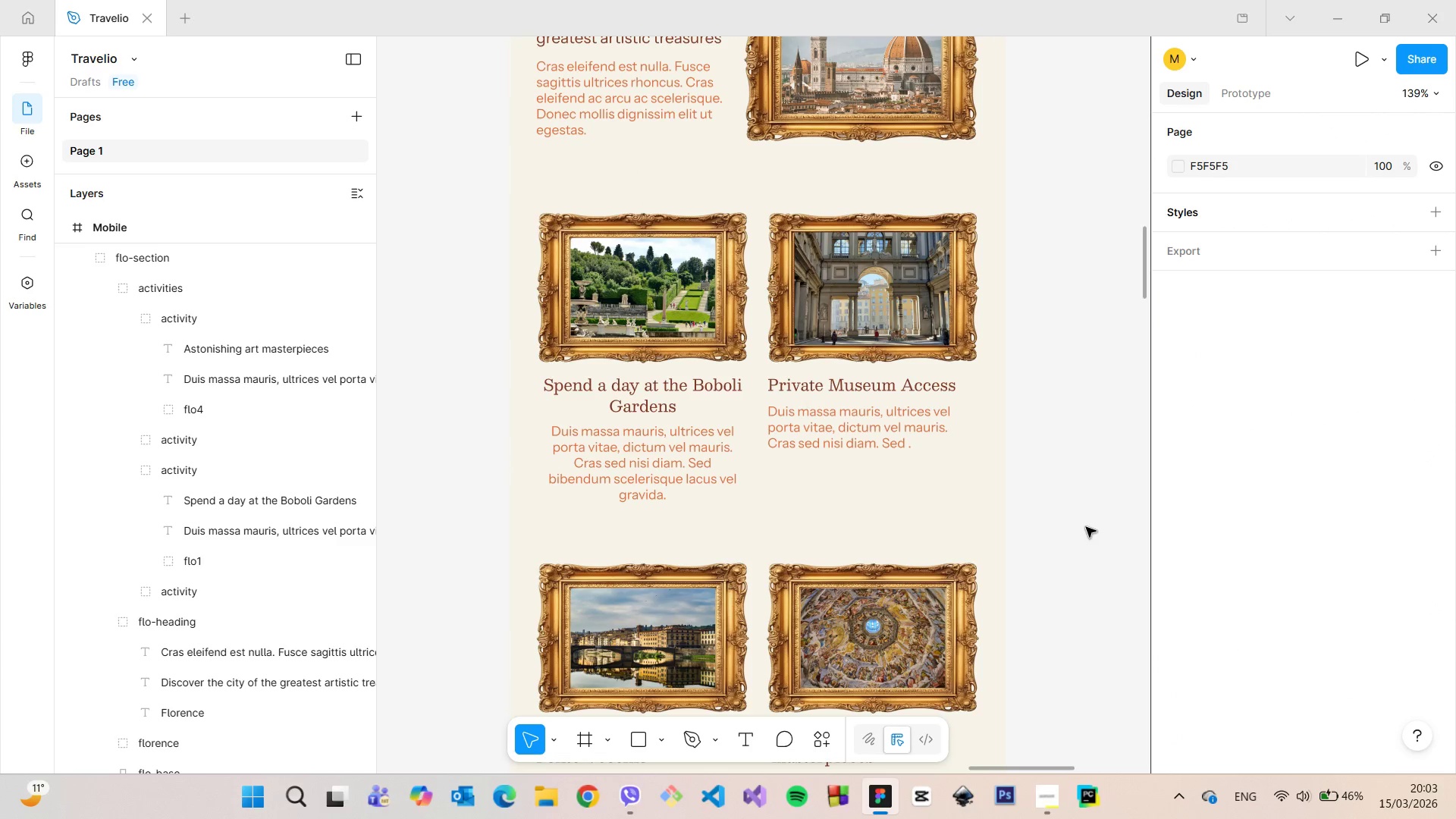 
scroll: coordinate [1075, 515], scroll_direction: down, amount: 9.0
 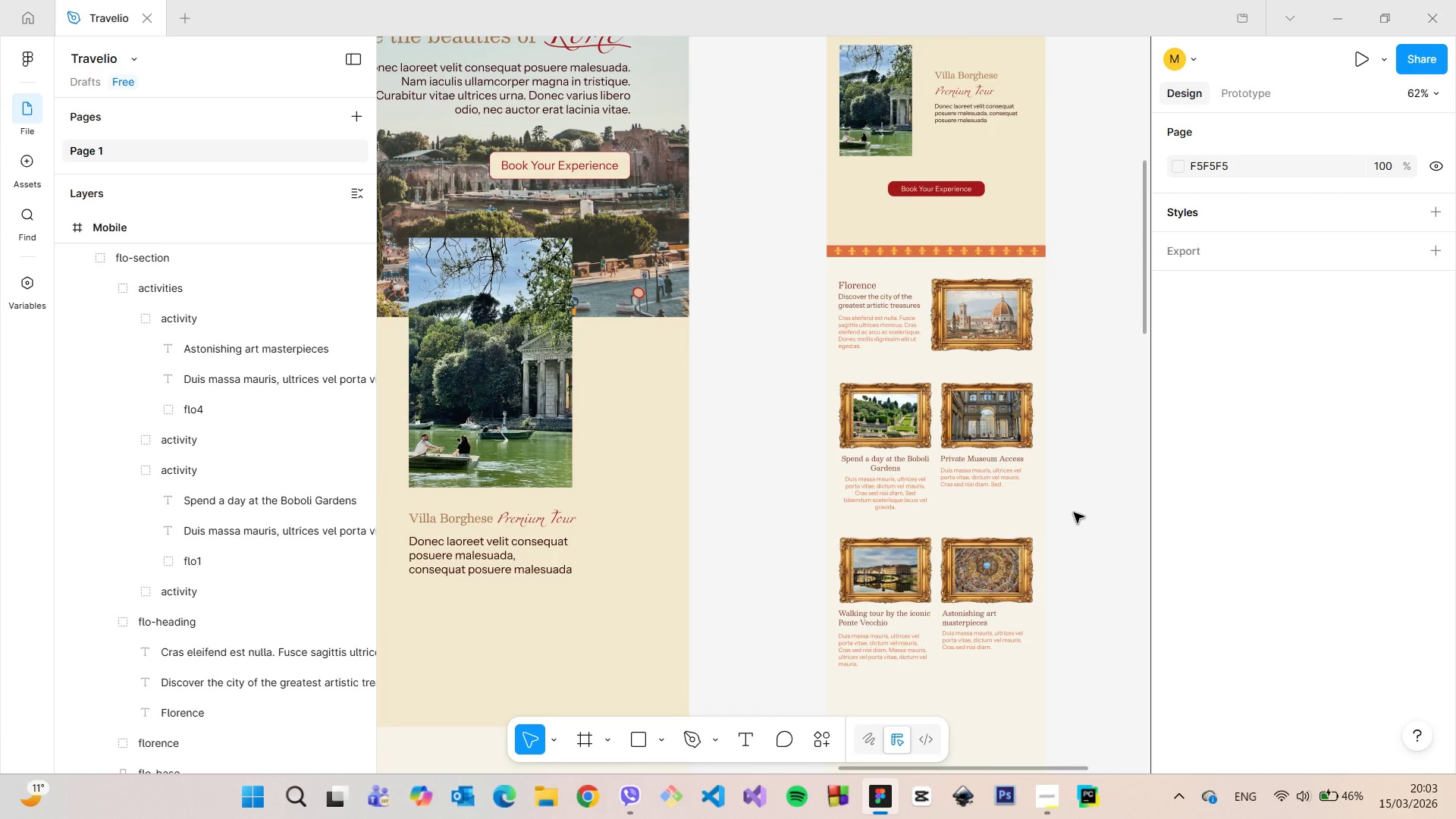 
scroll: coordinate [1050, 512], scroll_direction: up, amount: 7.0
 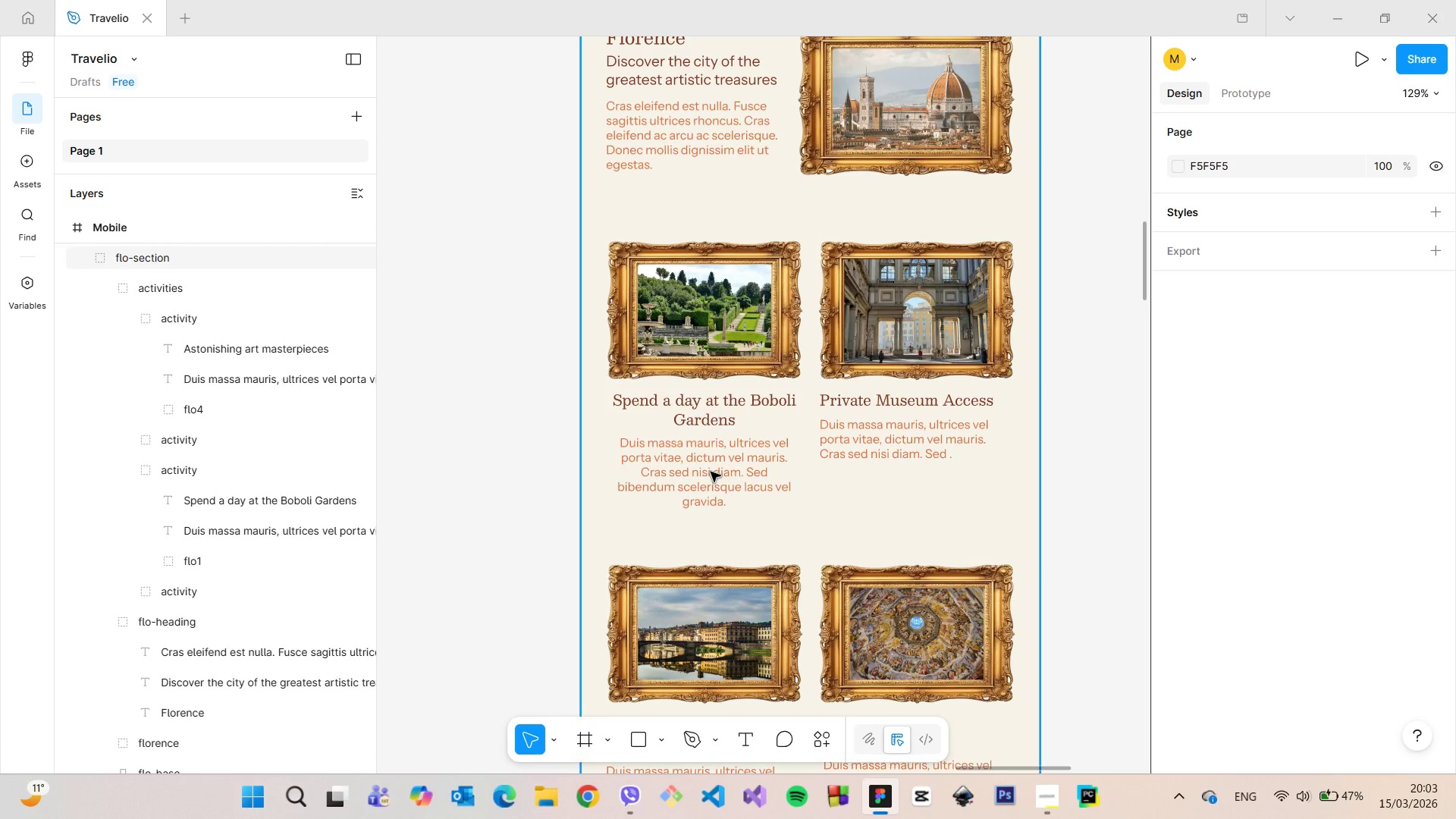 
double_click([711, 472])
 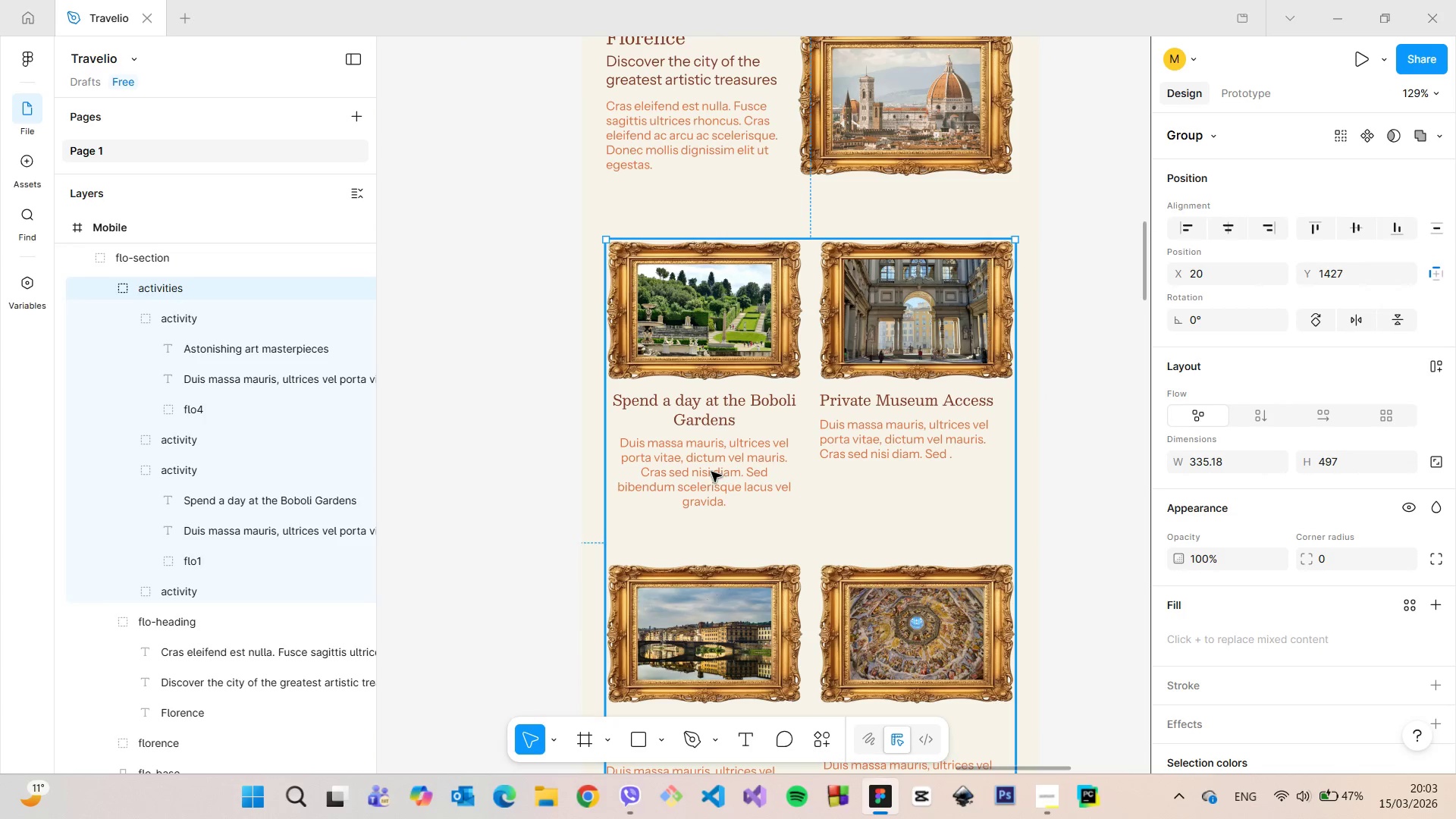 
double_click([711, 472])
 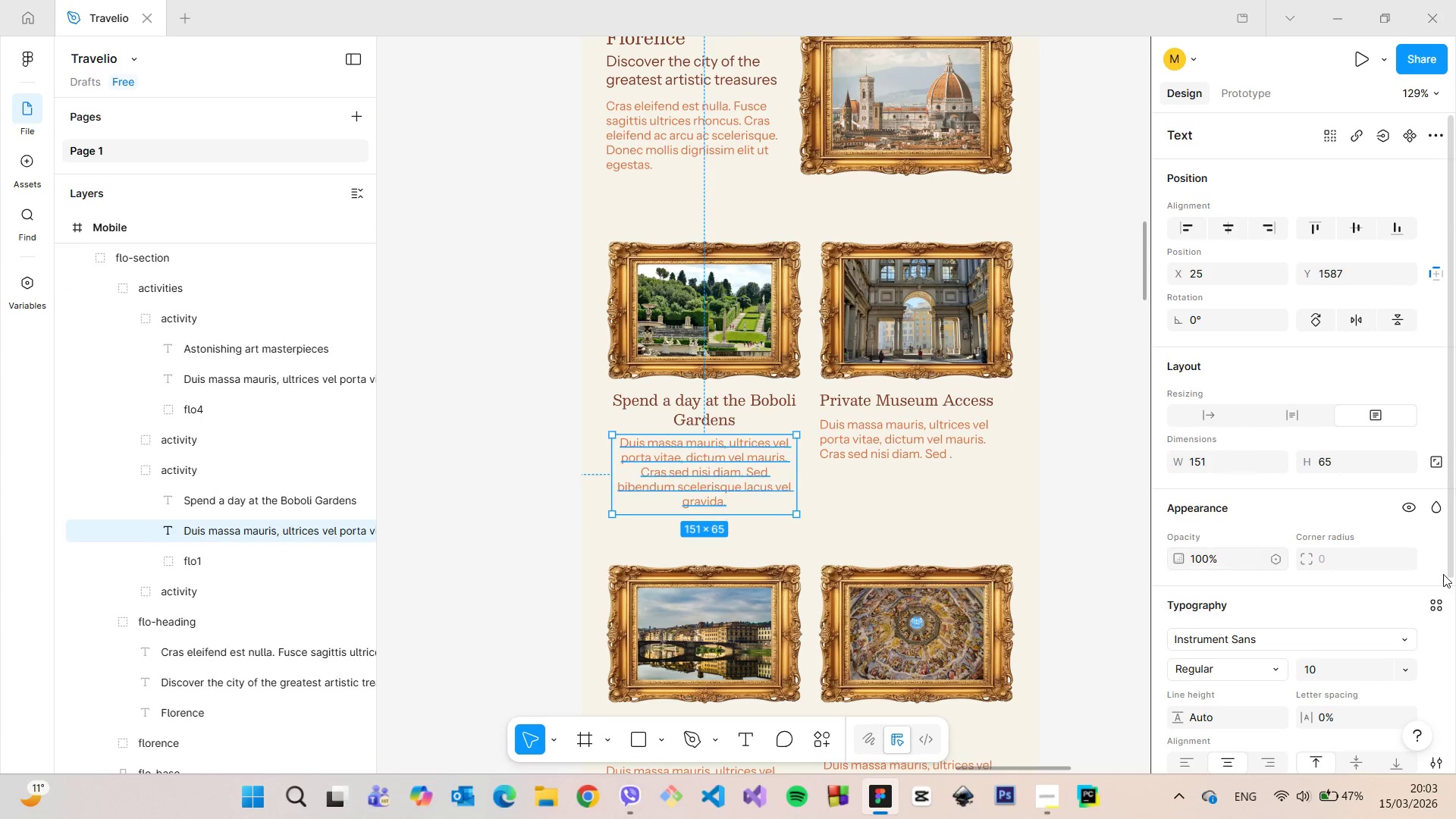 
scroll: coordinate [1440, 613], scroll_direction: down, amount: 2.0
 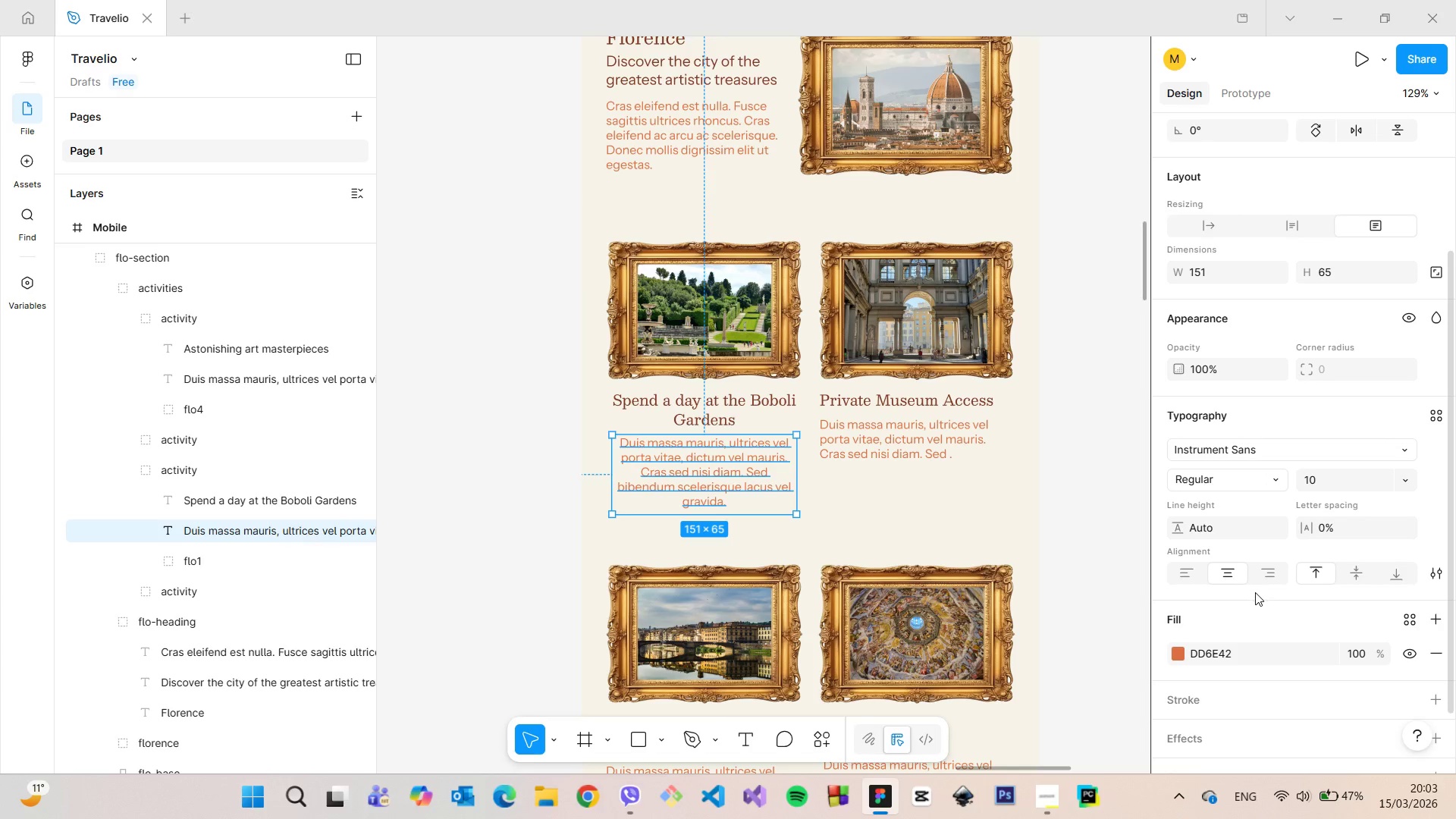 
left_click([1027, 532])
 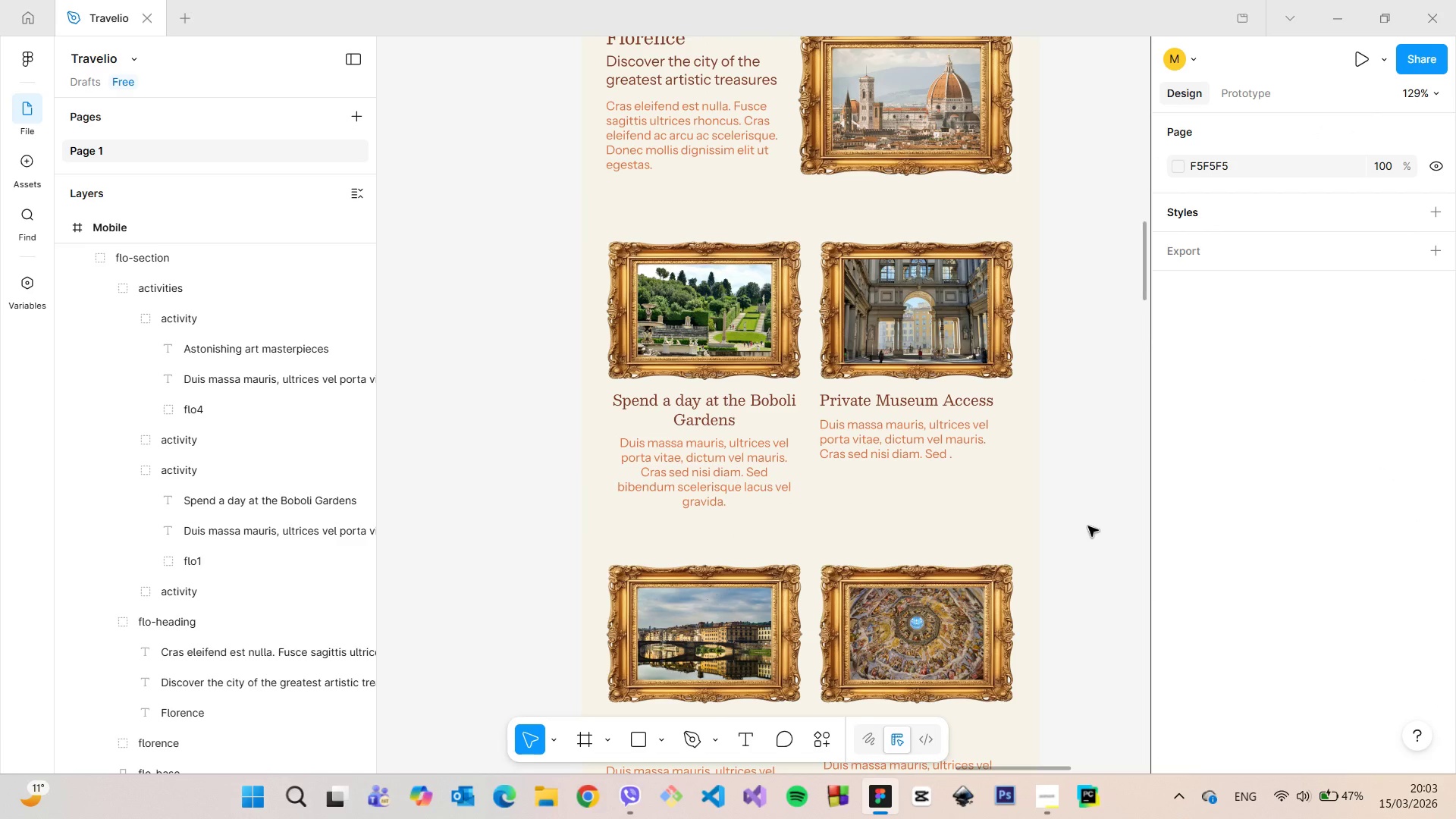 
scroll: coordinate [1089, 528], scroll_direction: down, amount: 5.0
 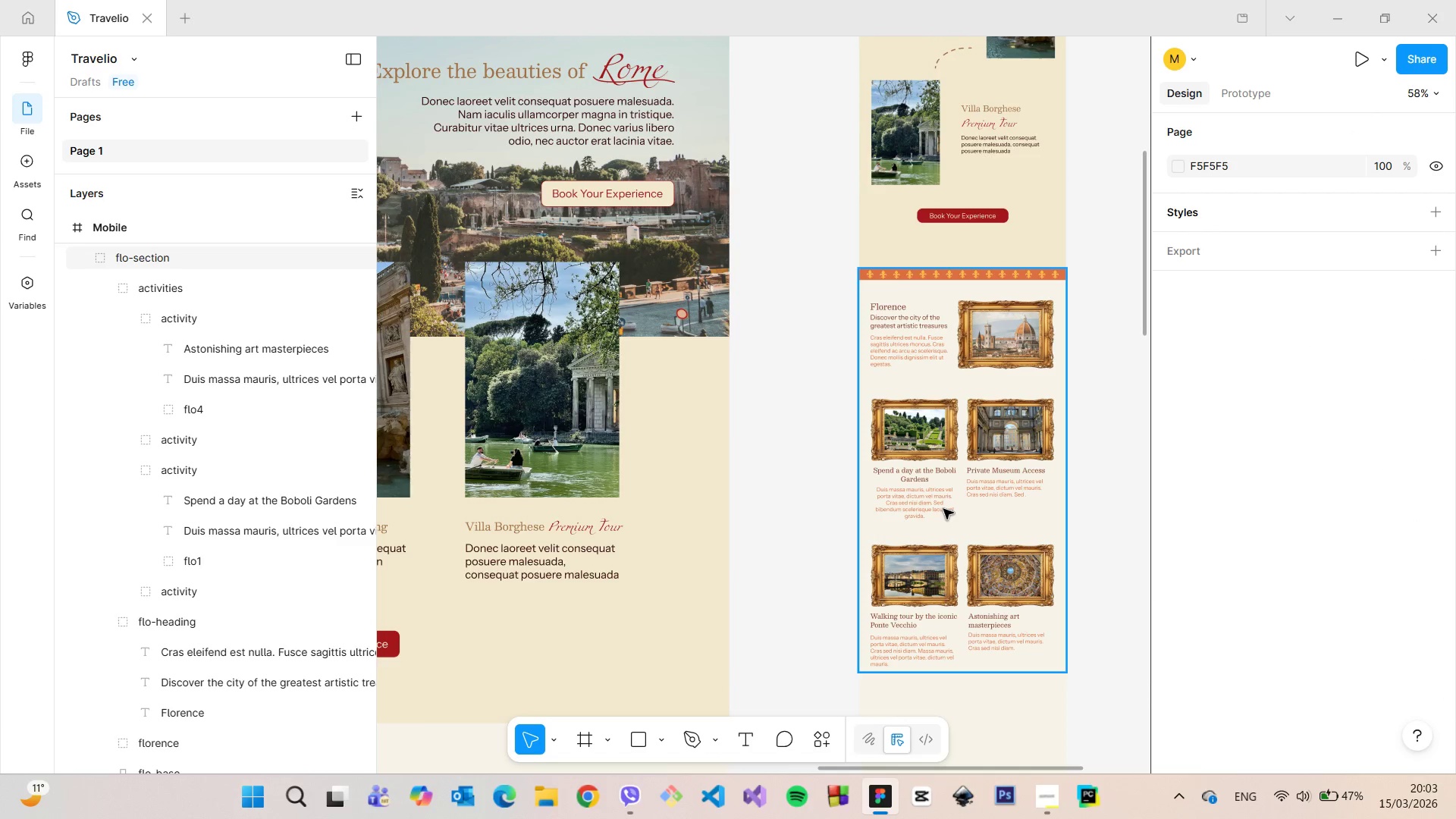 
key(Control+Z)
 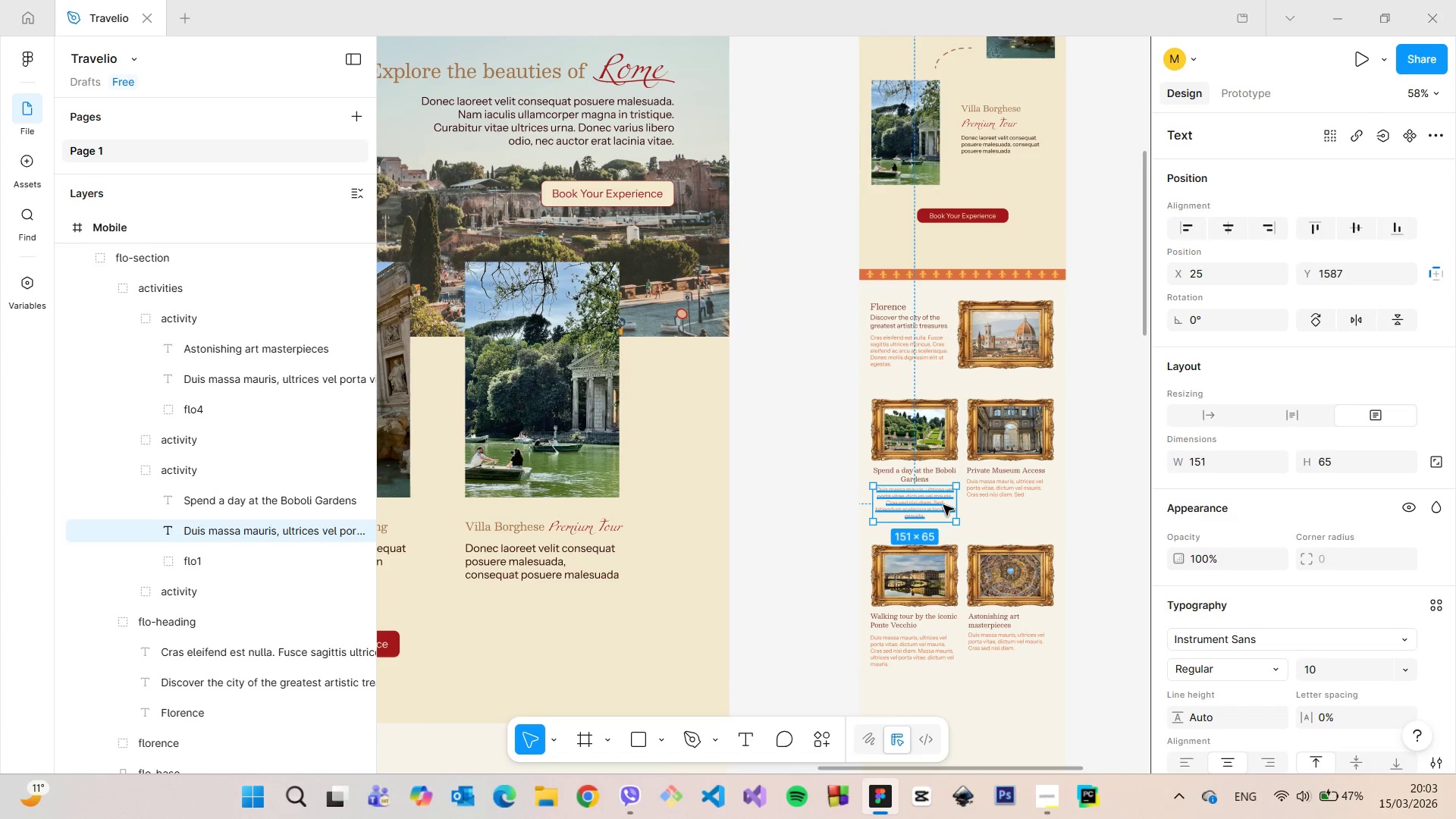 
key(Control+Z)
 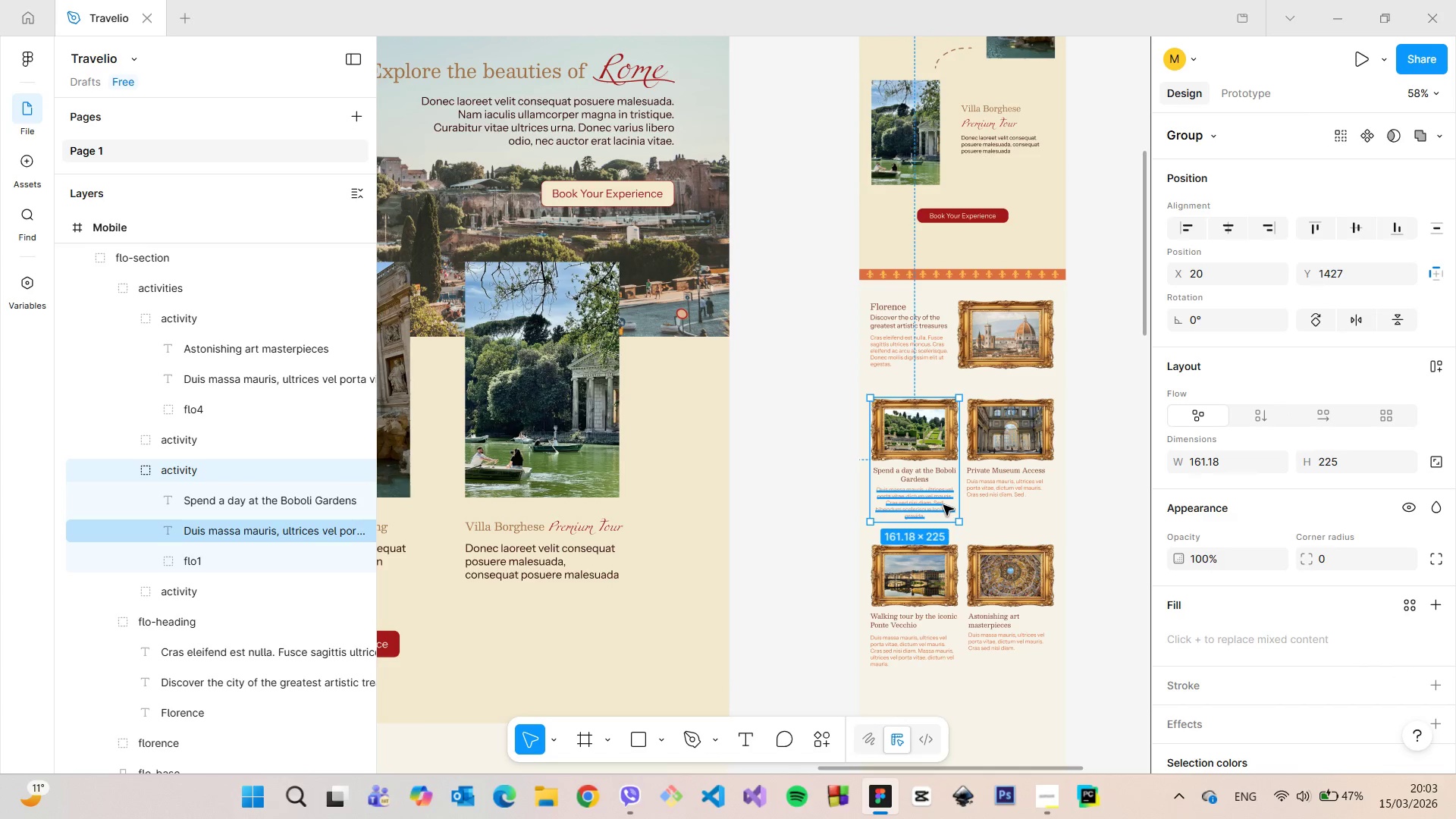 
key(Control+Z)
 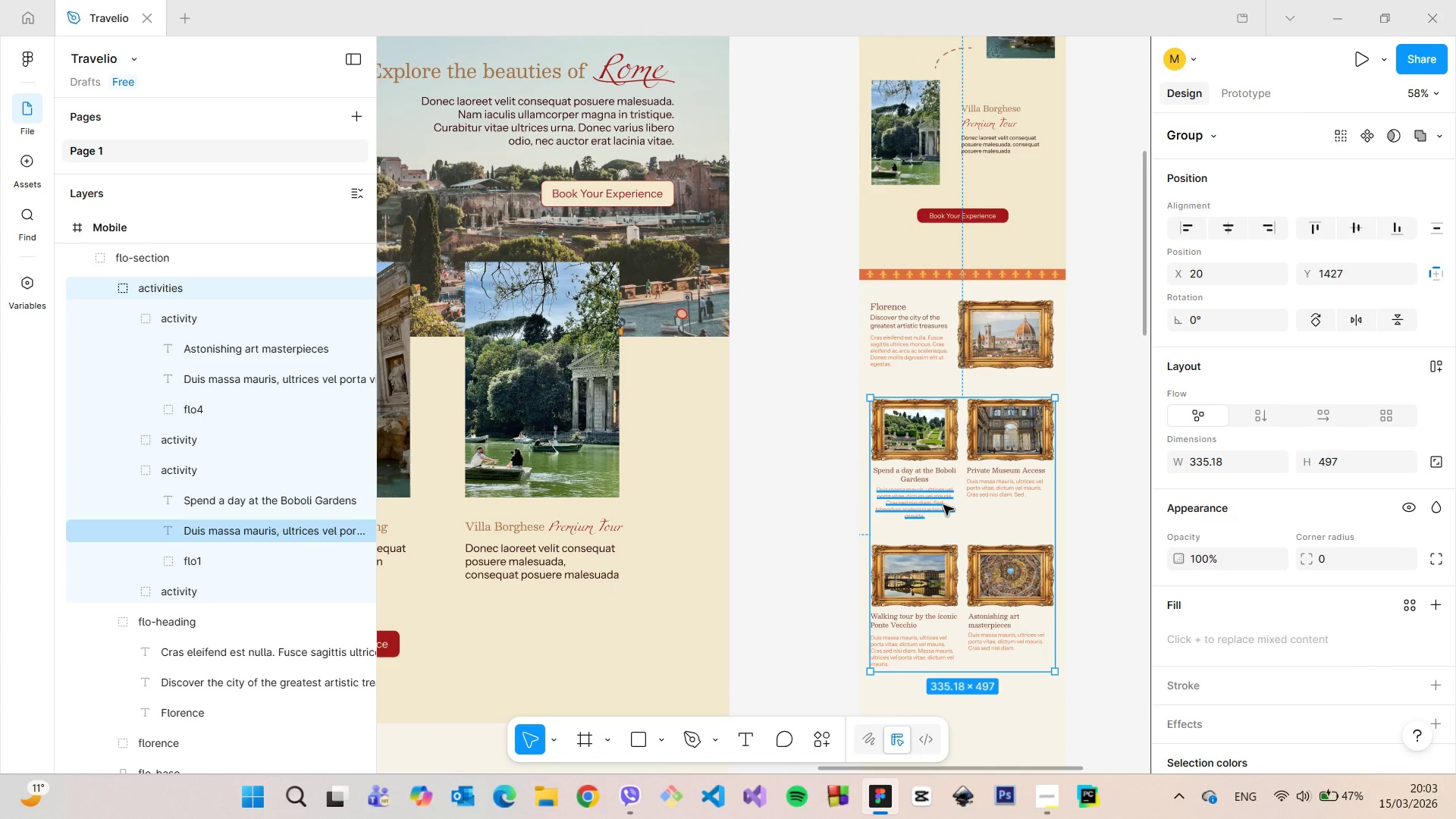 
key(Control+Z)
 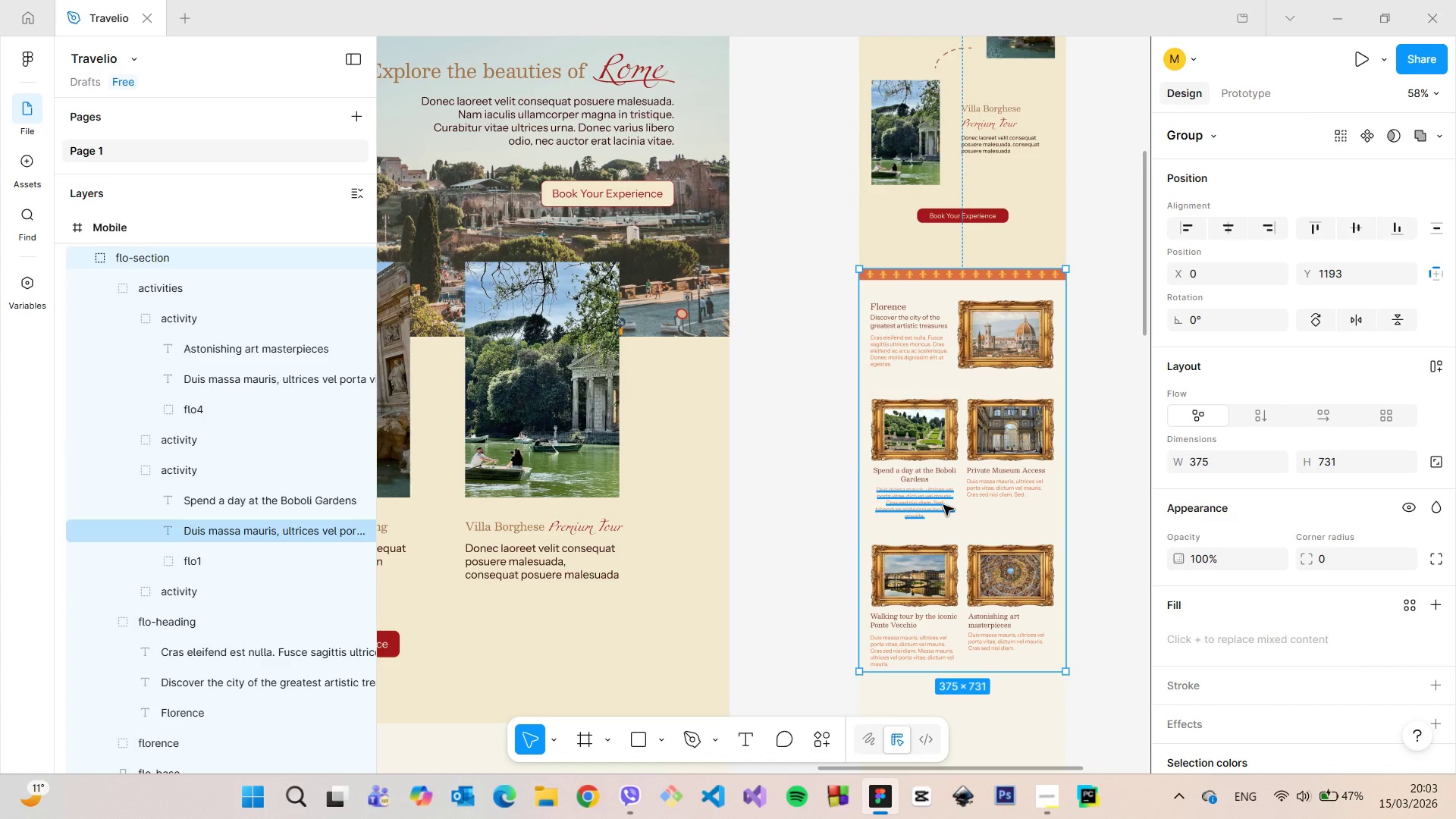 
key(Control+Z)
 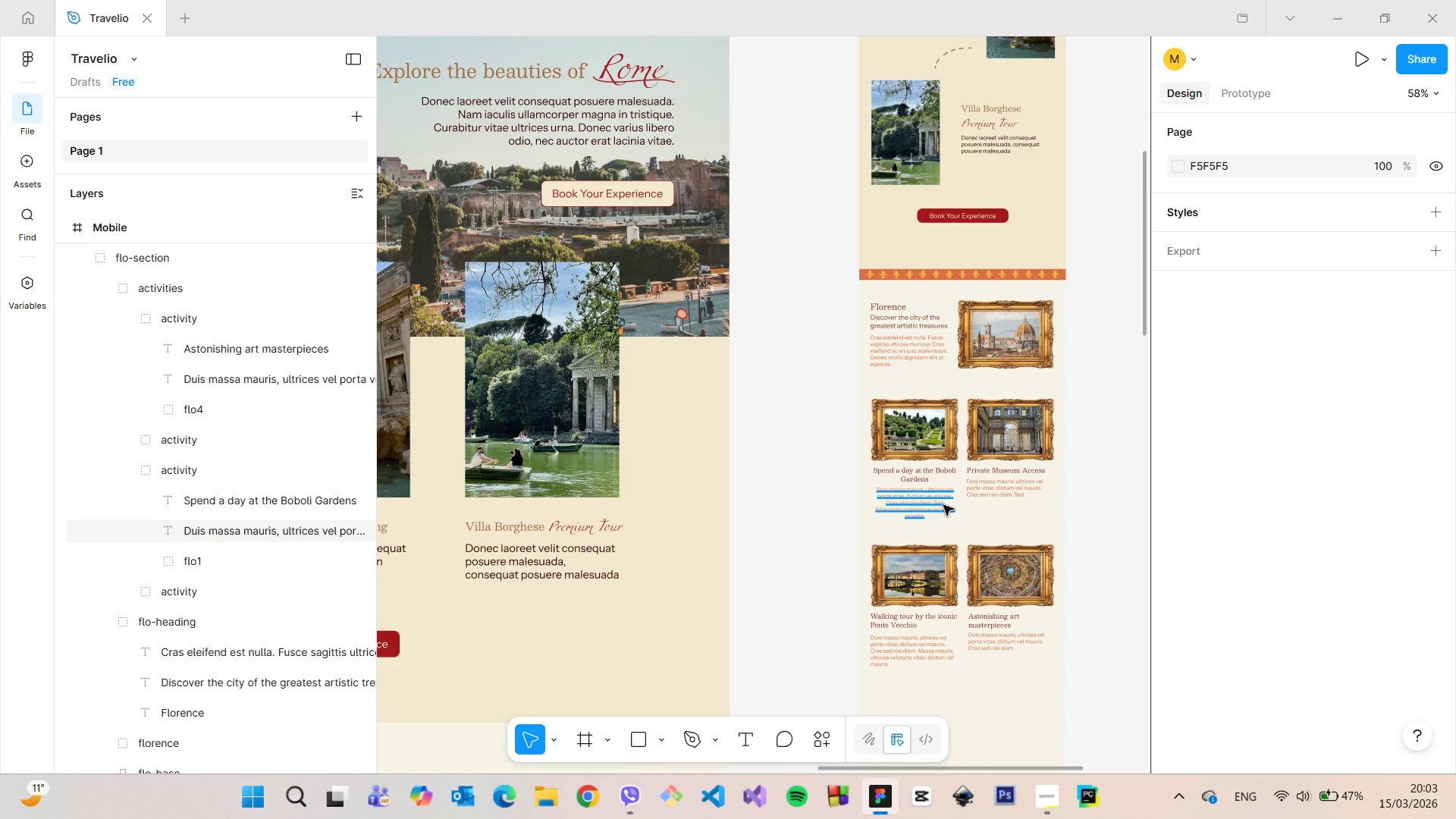 
key(Control+Z)
 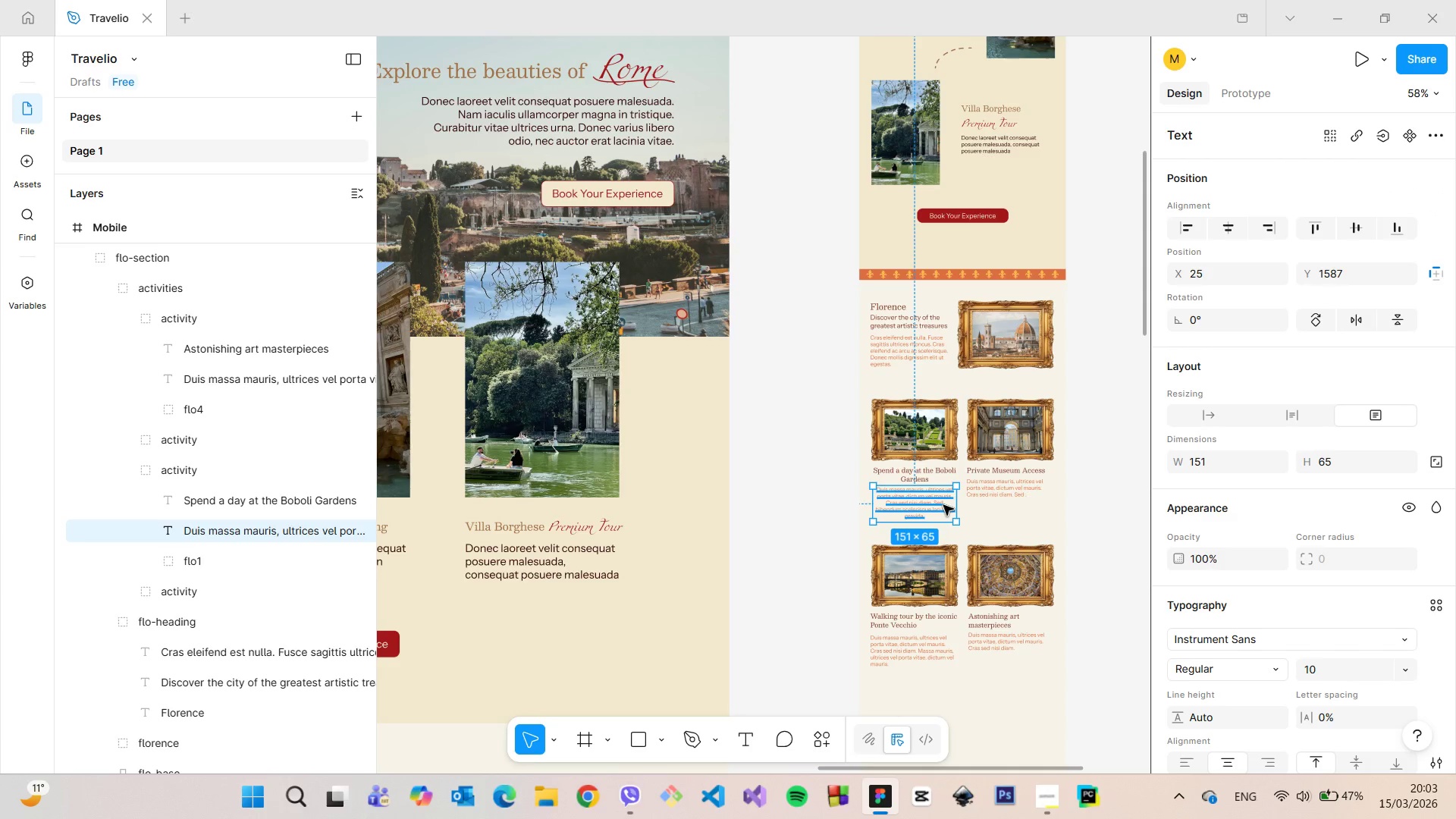 
key(Control+Z)
 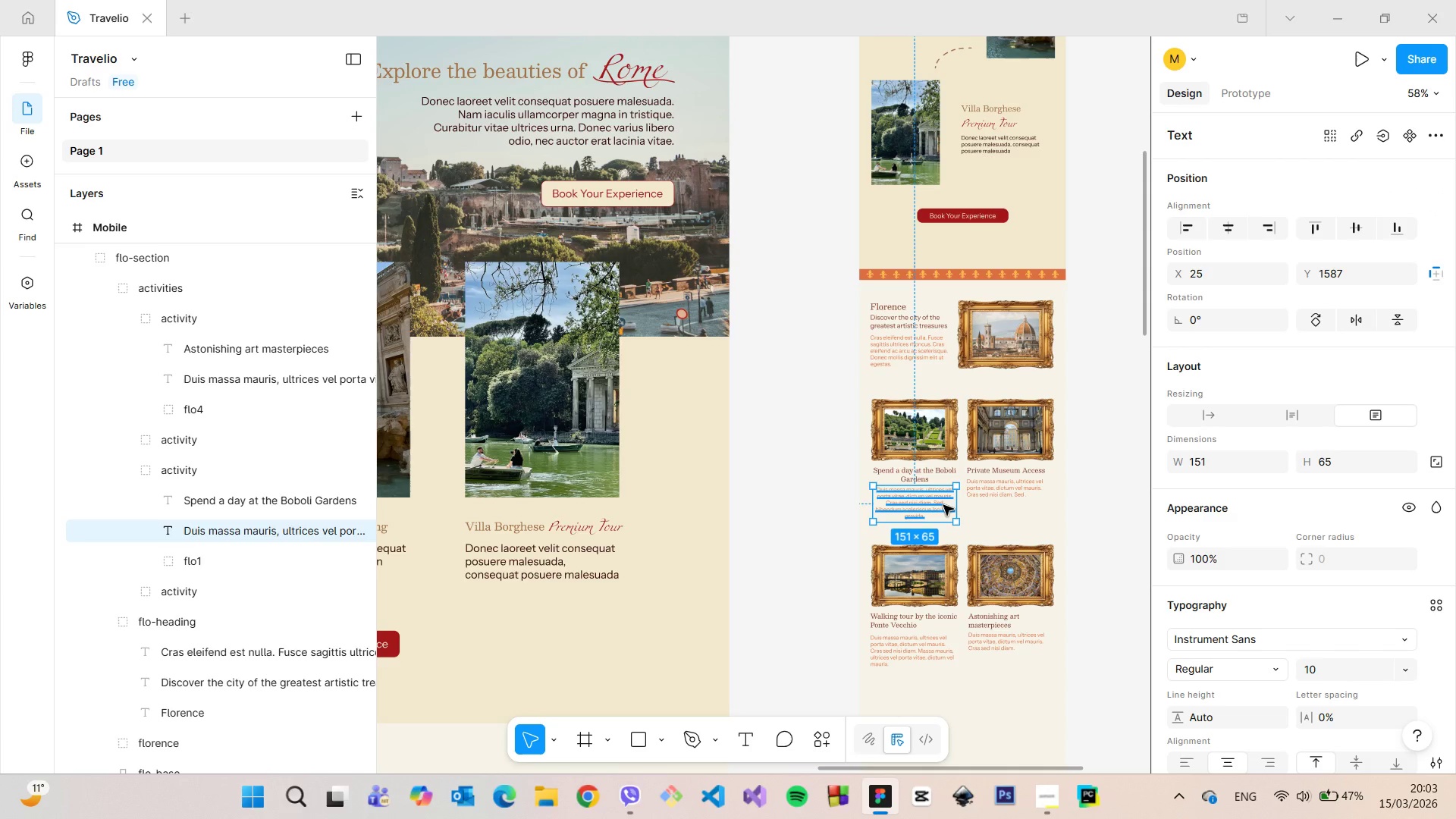 
key(Control+Z)
 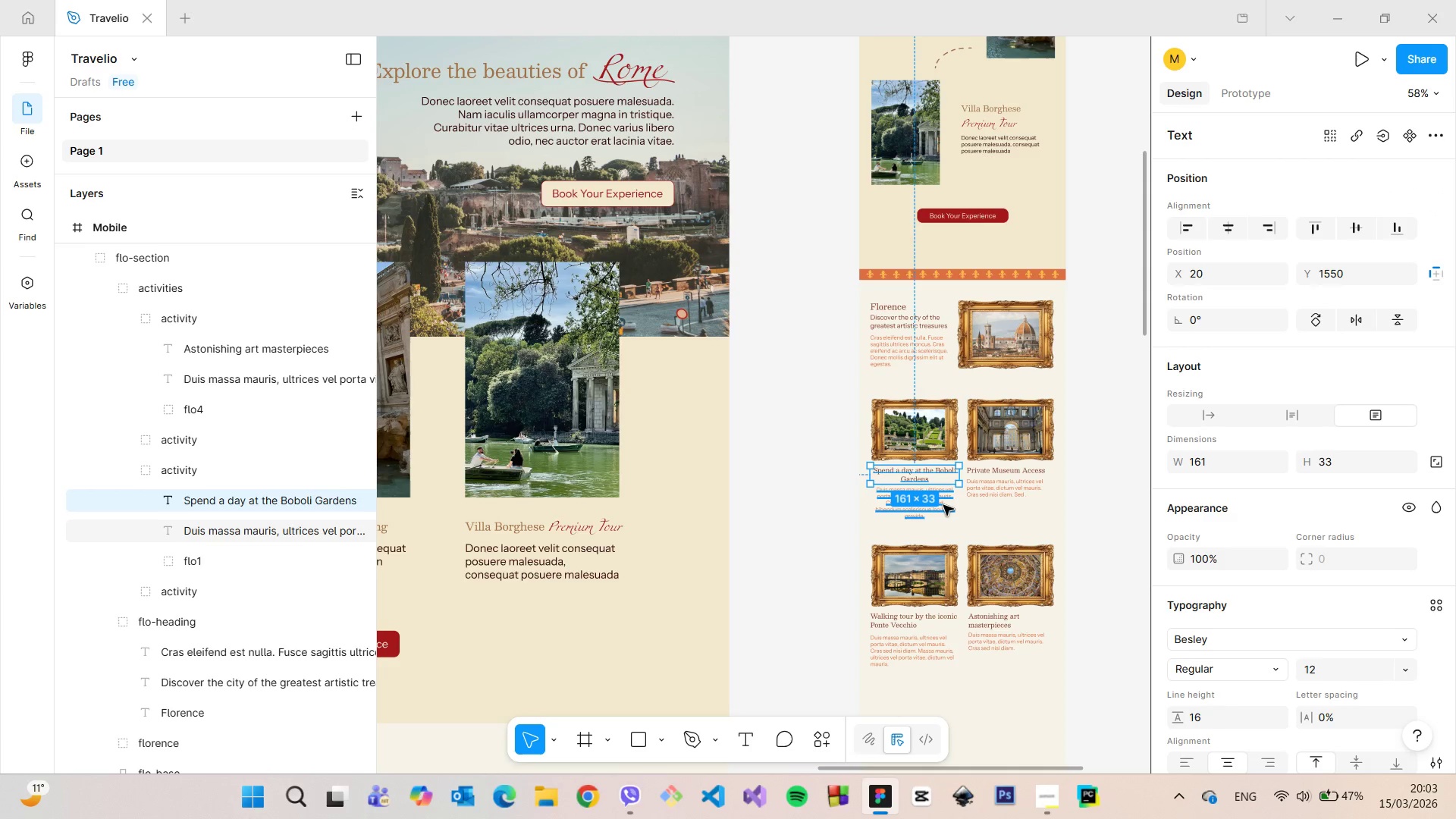 
key(Control+Z)
 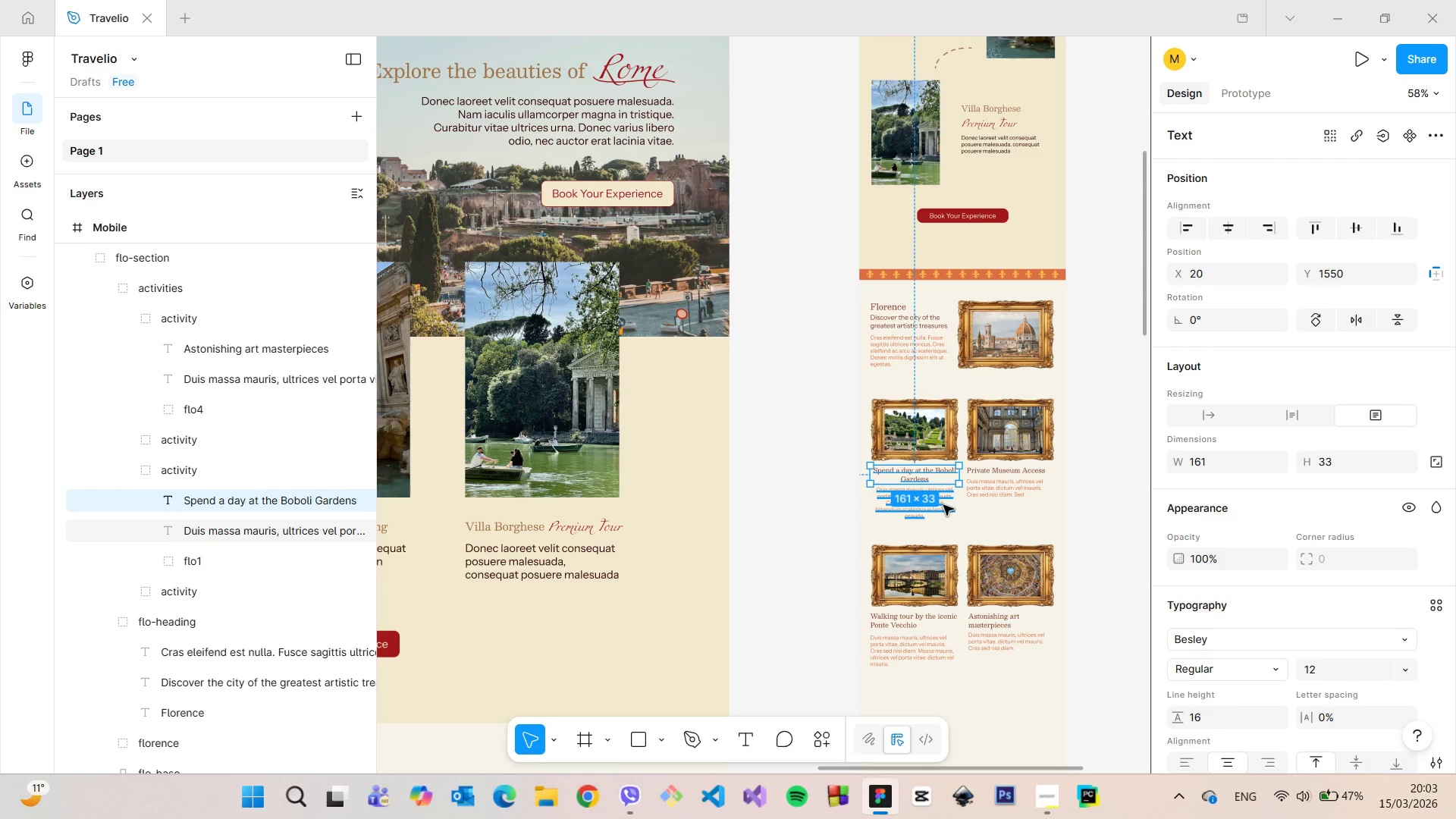 
key(Control+Z)
 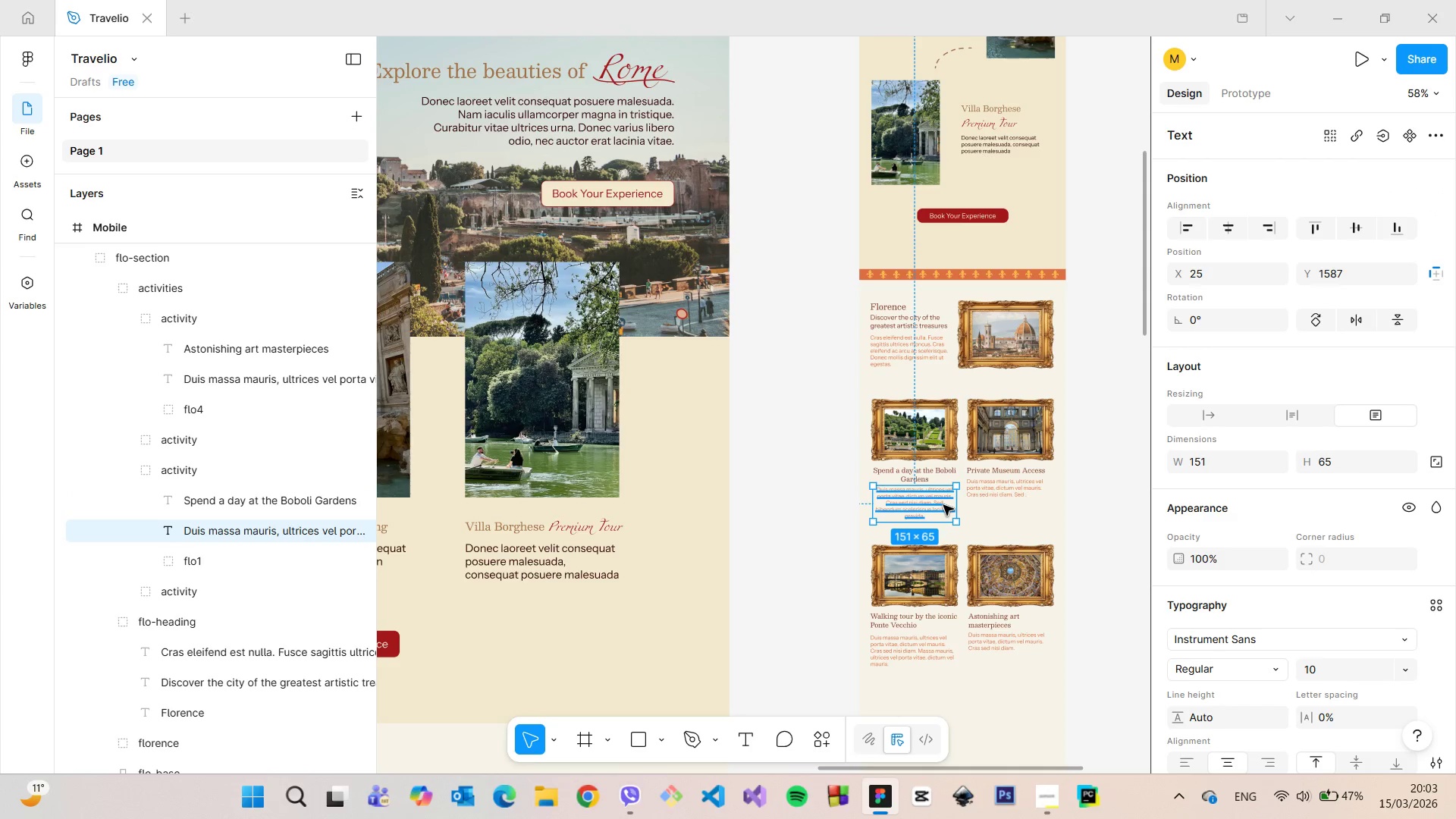 
key(Control+Z)
 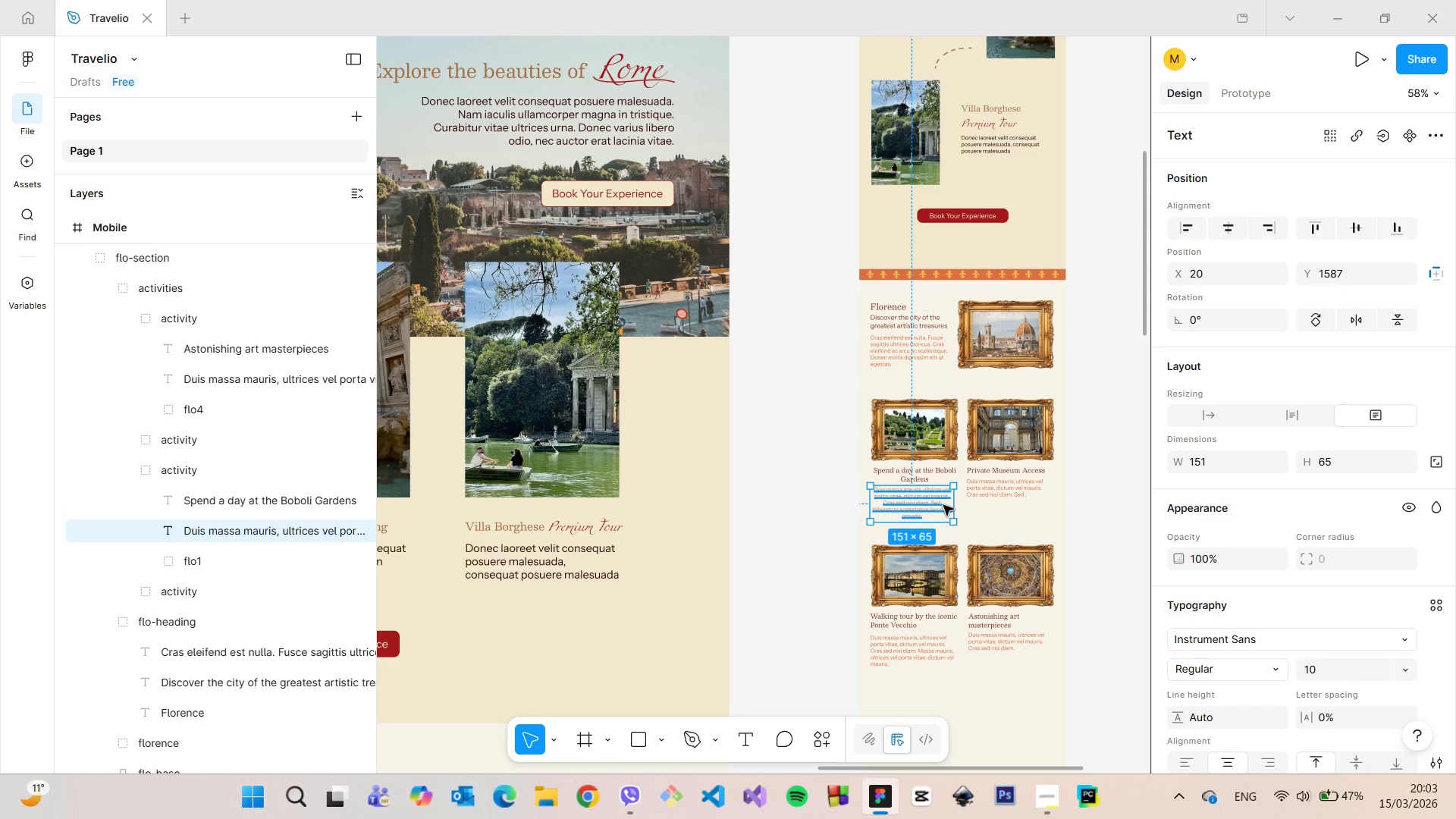 
key(Control+Z)
 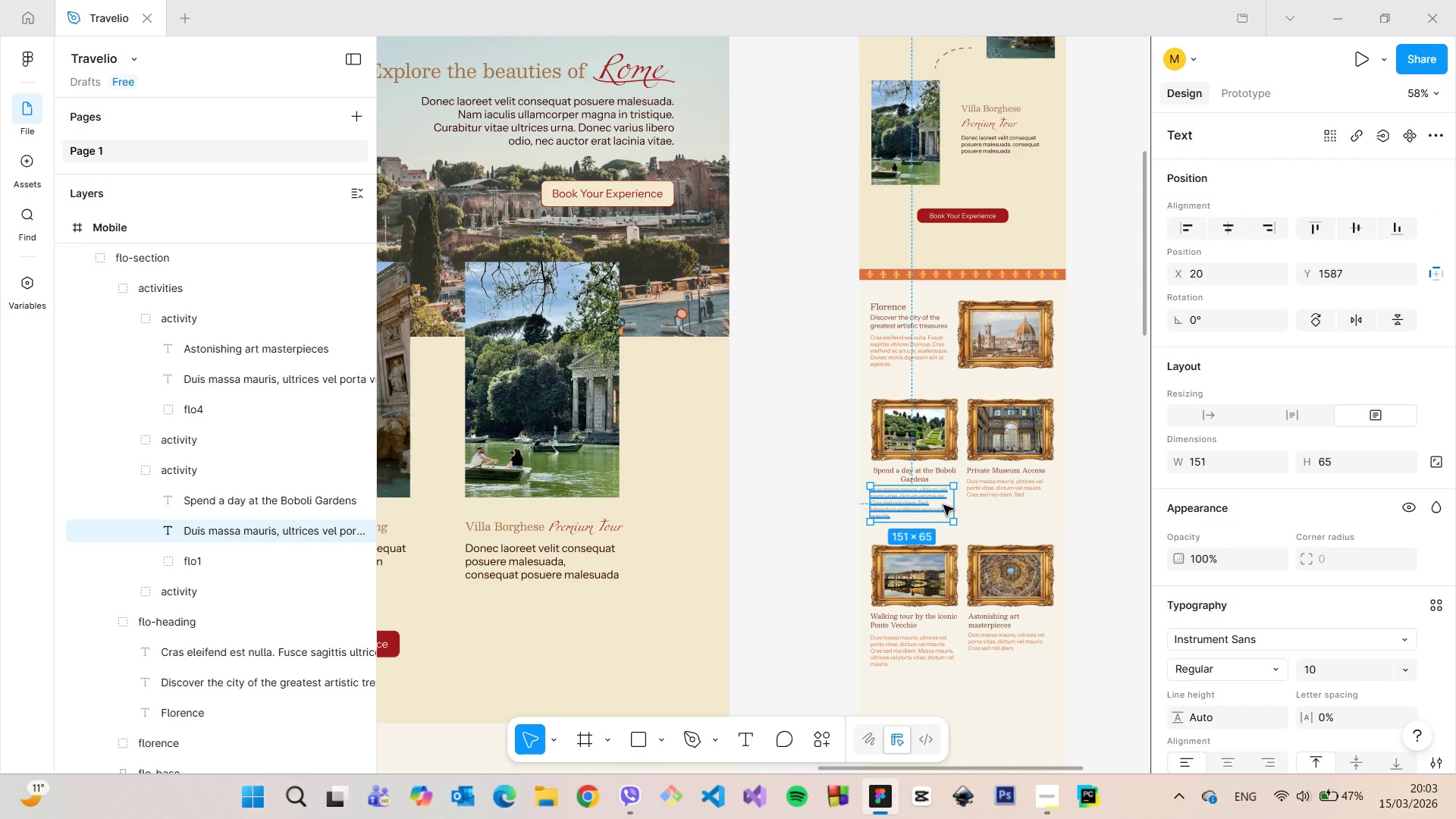 
key(Control+Z)
 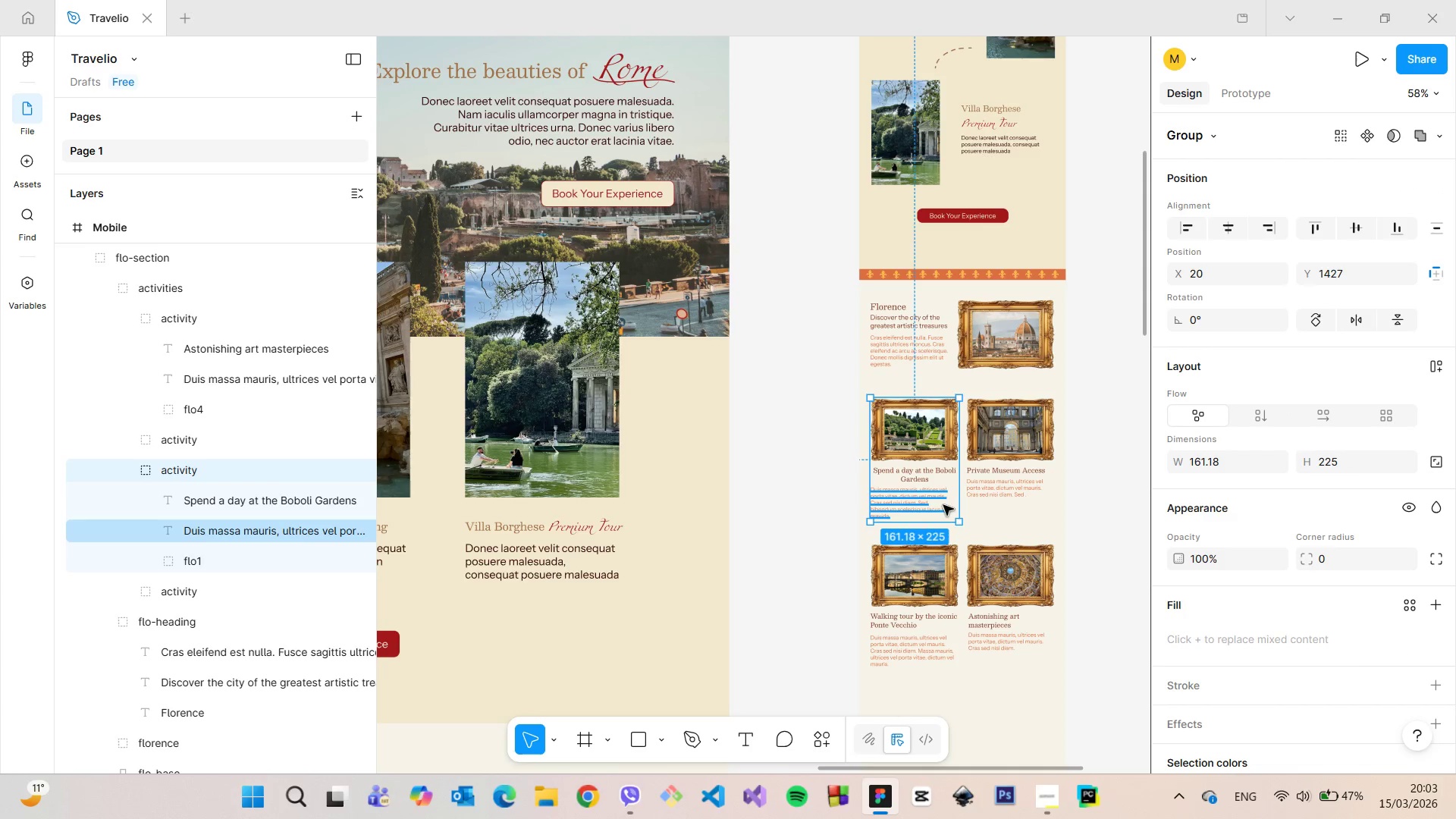 
key(Control+Z)
 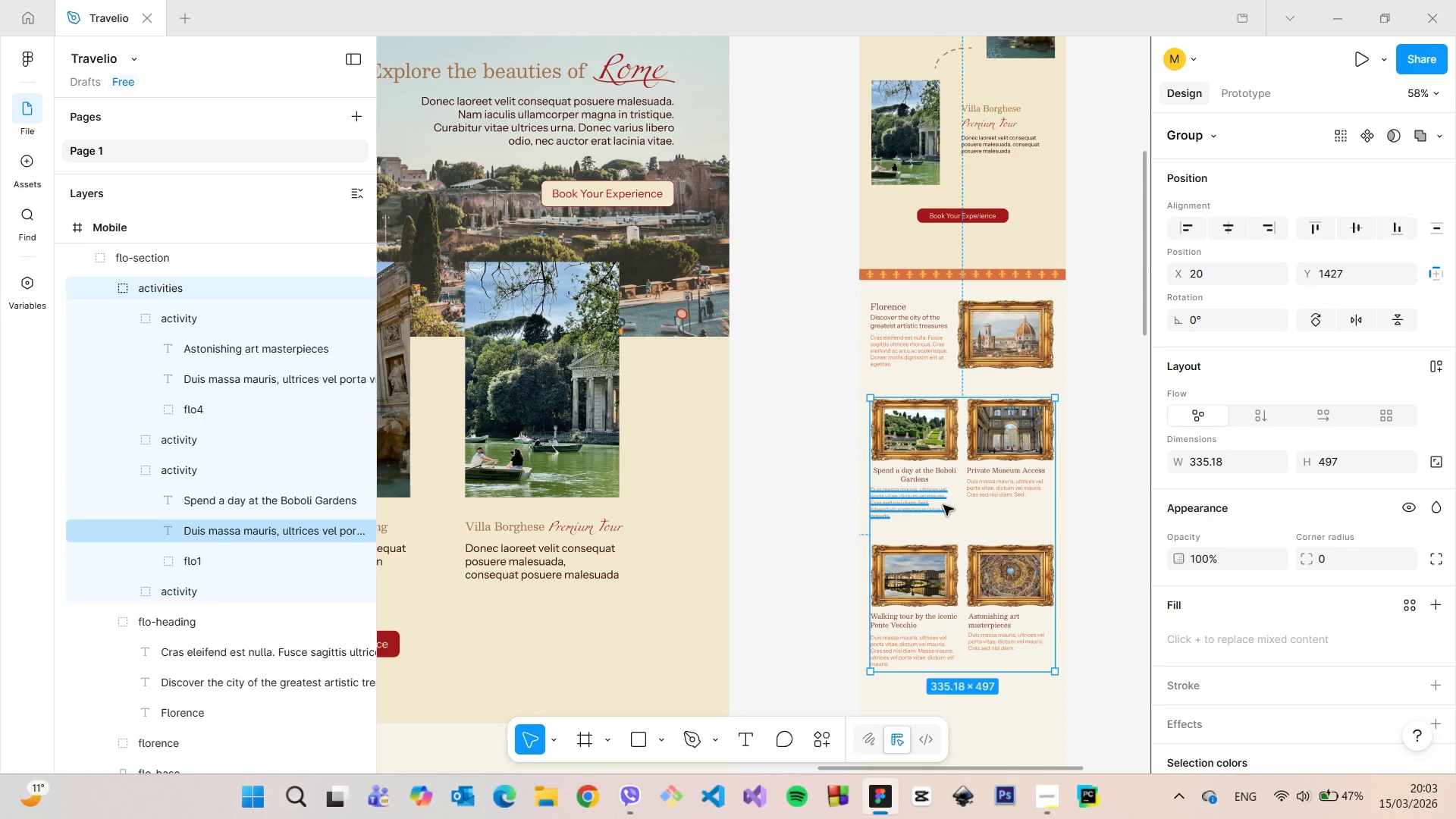 
key(Control+Z)
 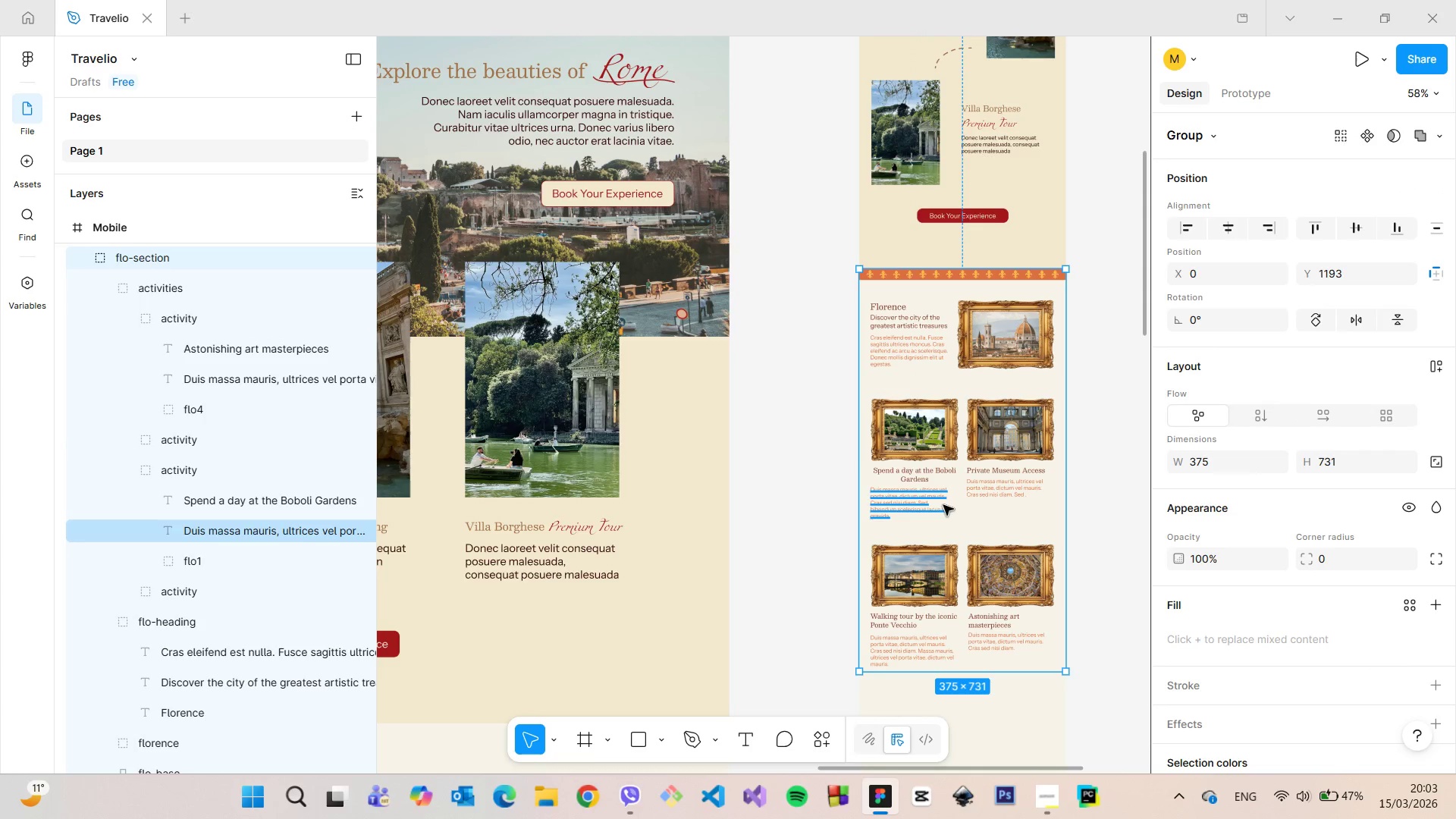 
key(Control+Z)
 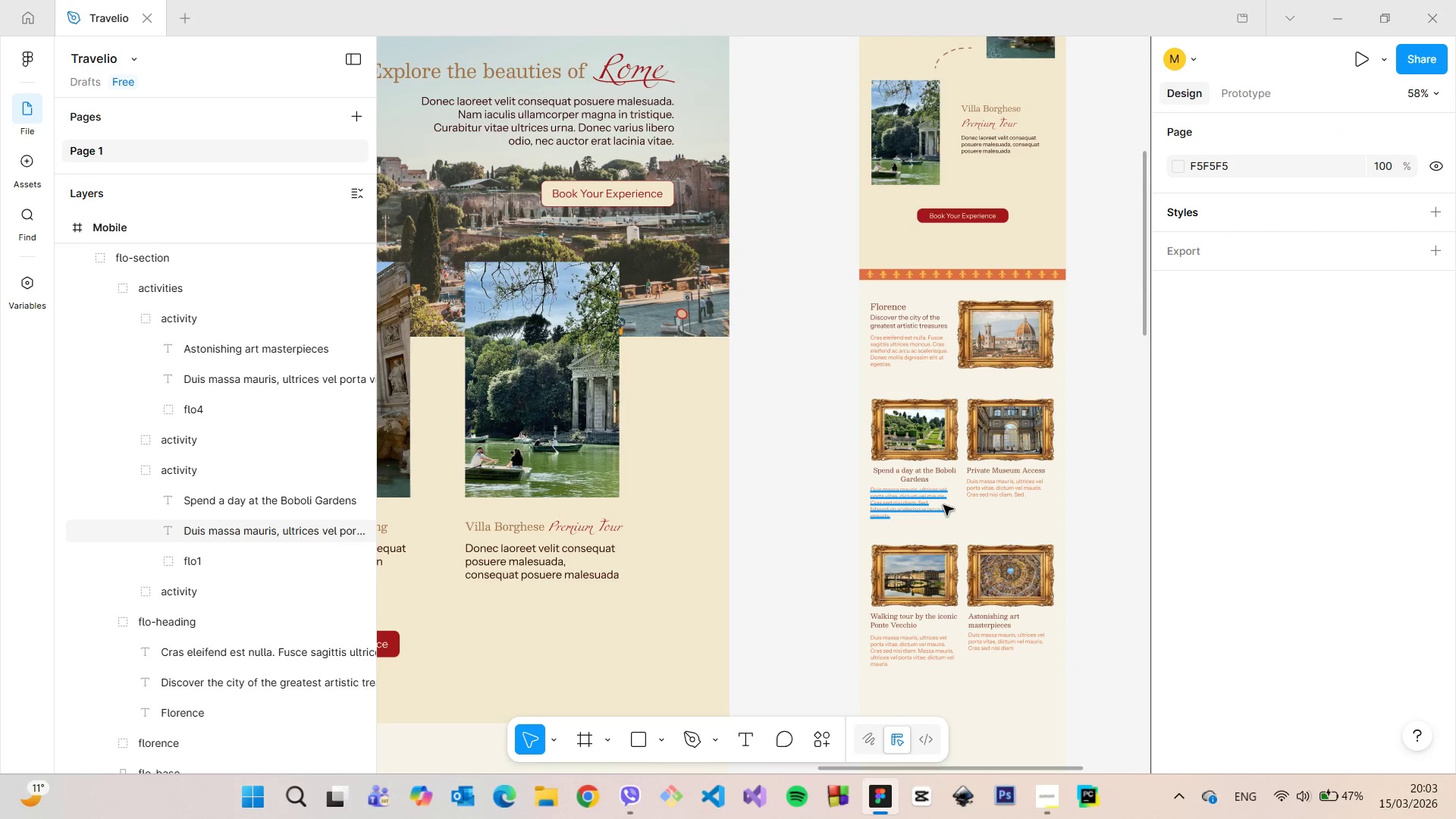 
key(Control+Z)
 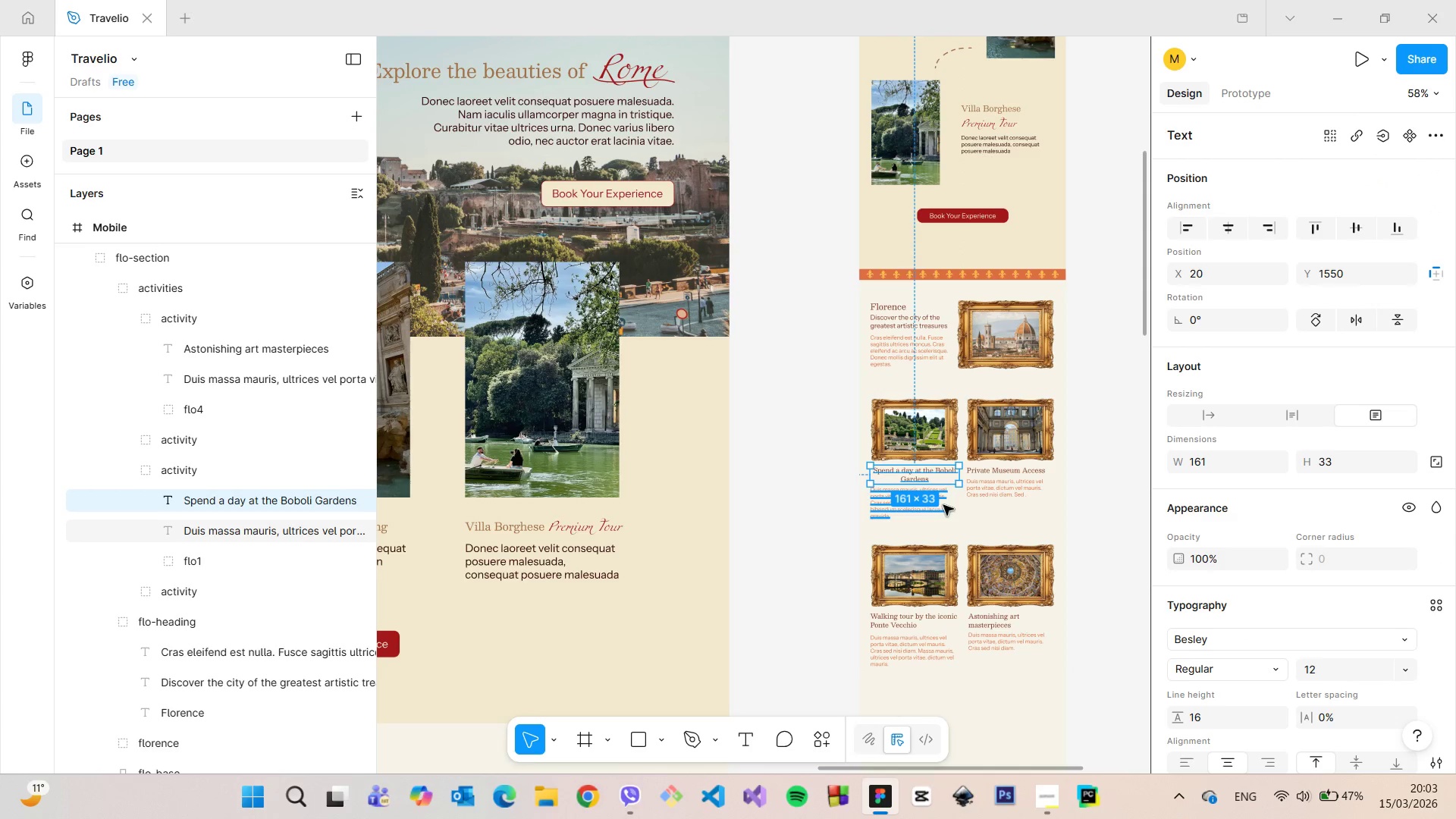 
key(Control+Z)
 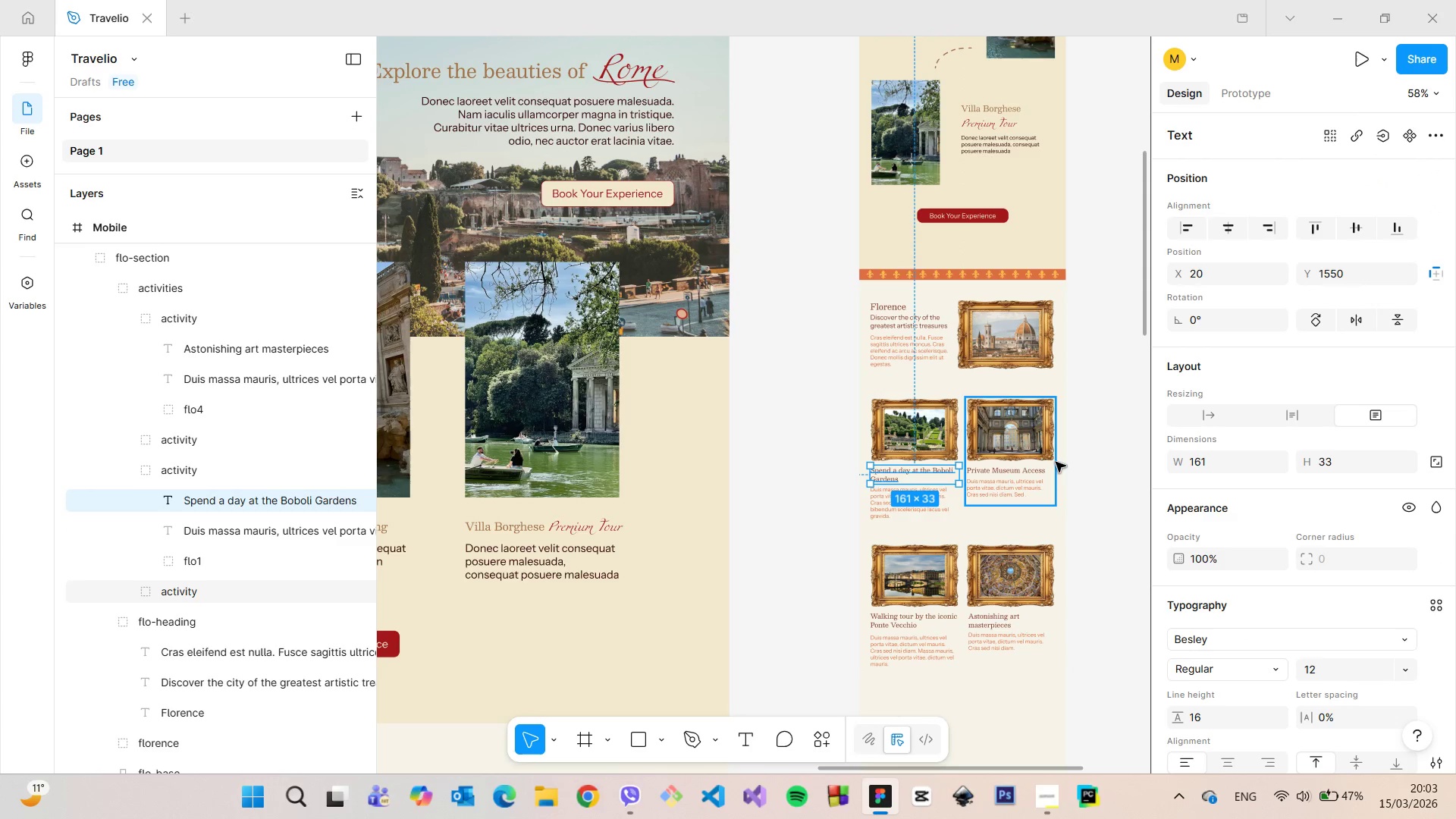 
left_click([1085, 461])
 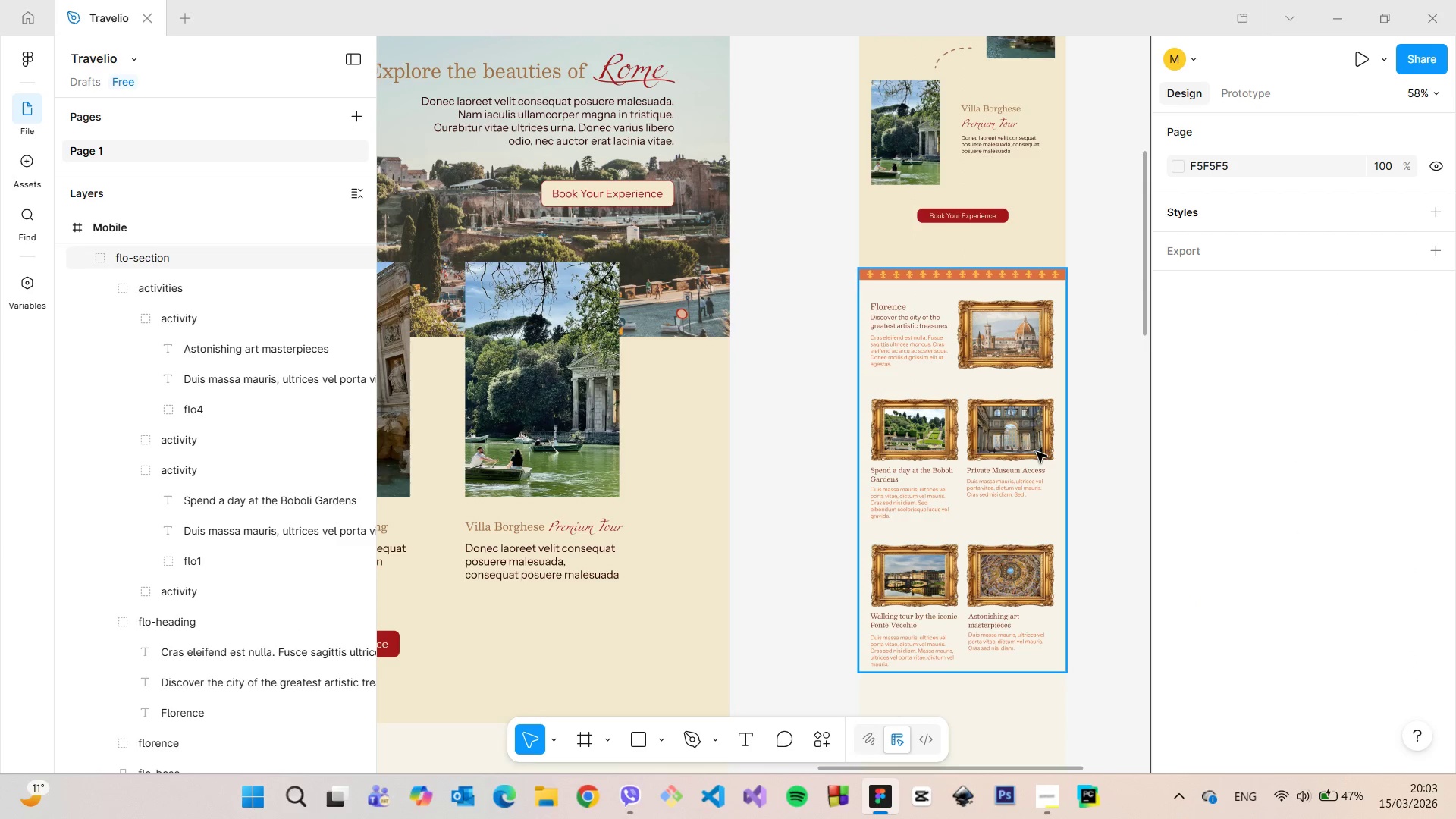 
double_click([1037, 452])
 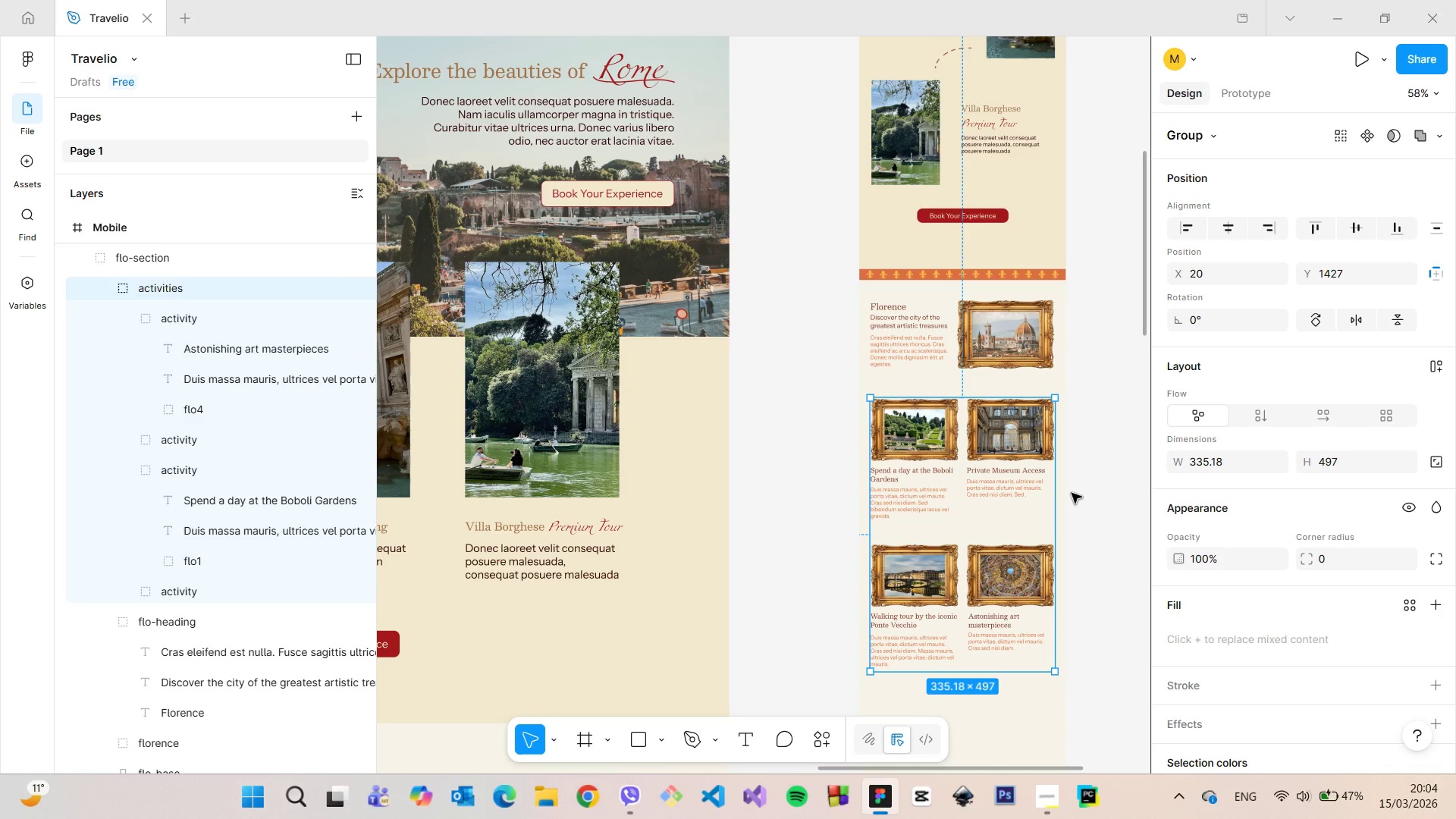 
hold_key(key=AltLeft, duration=1.05)
 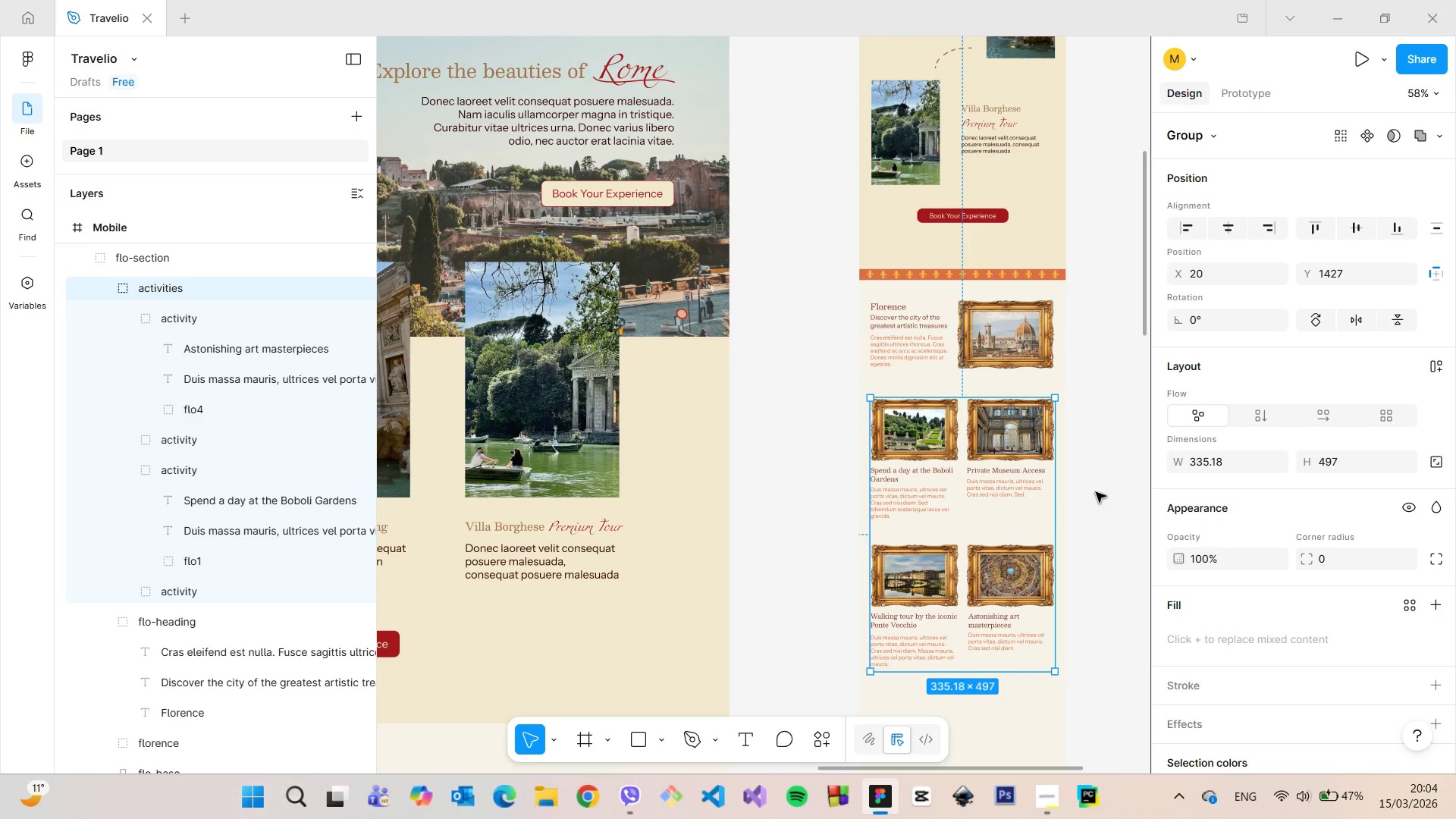 
left_click([1096, 492])
 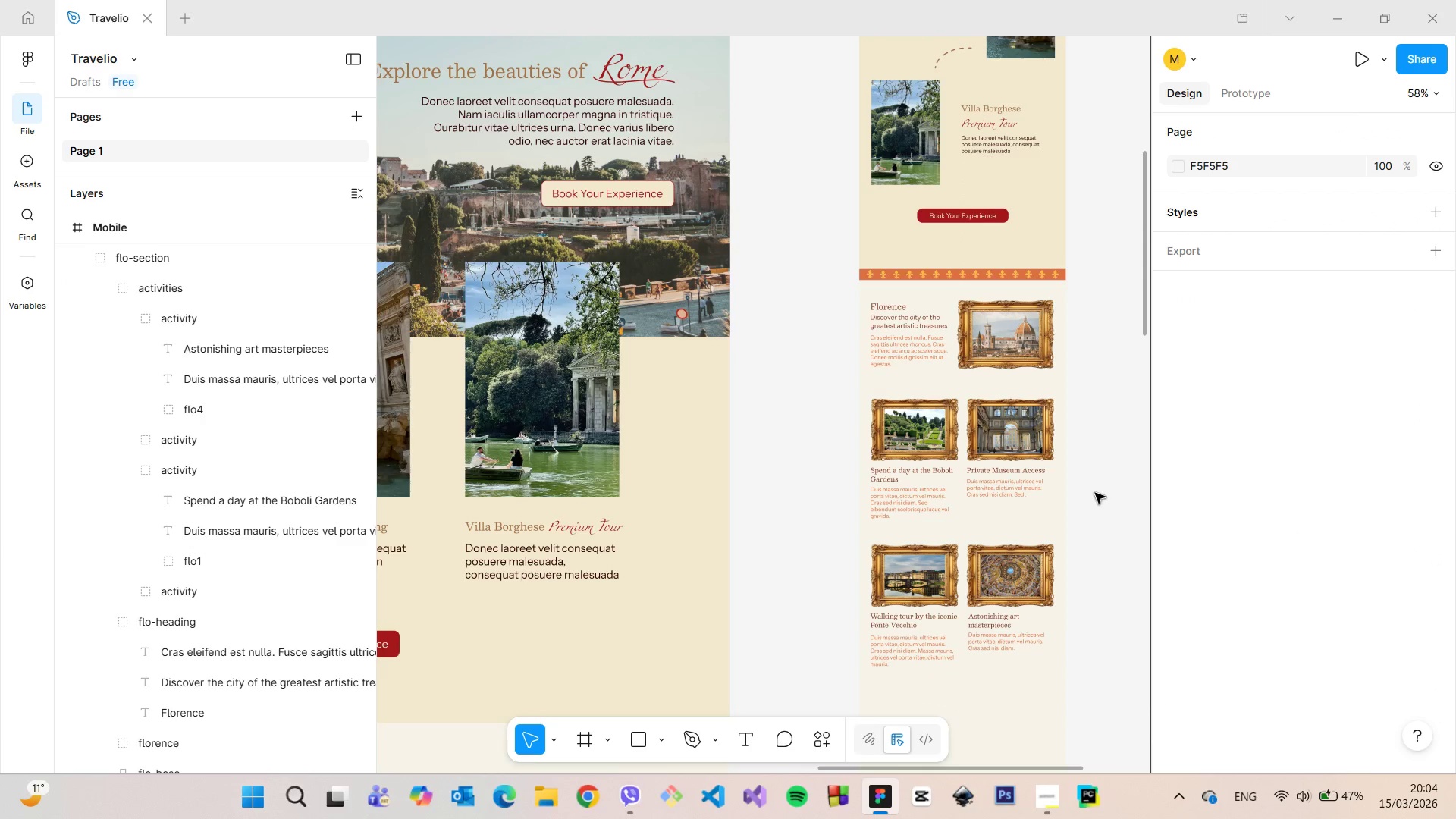 
scroll: coordinate [1006, 541], scroll_direction: down, amount: 16.0
 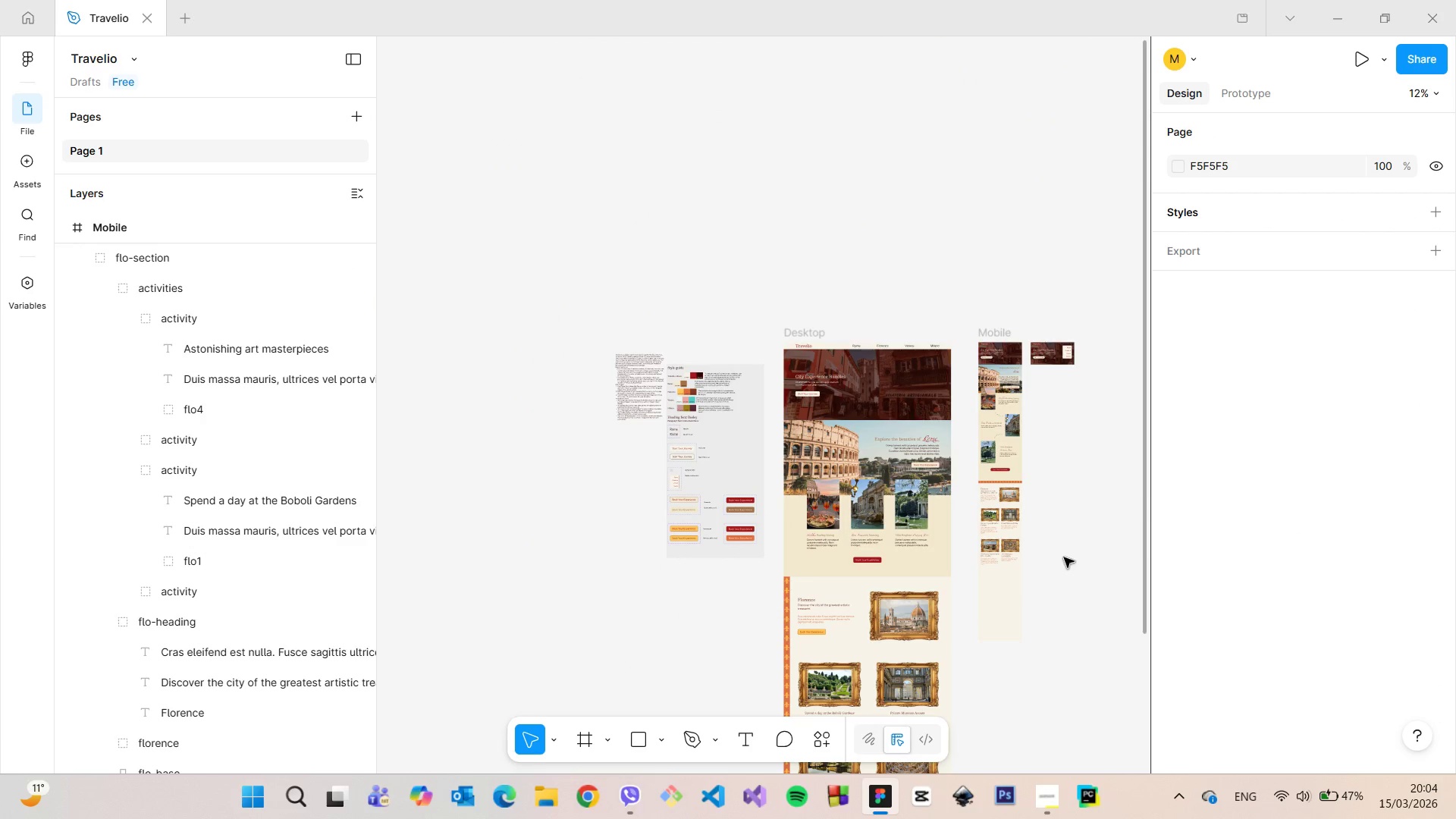 
scroll: coordinate [1040, 594], scroll_direction: up, amount: 9.0
 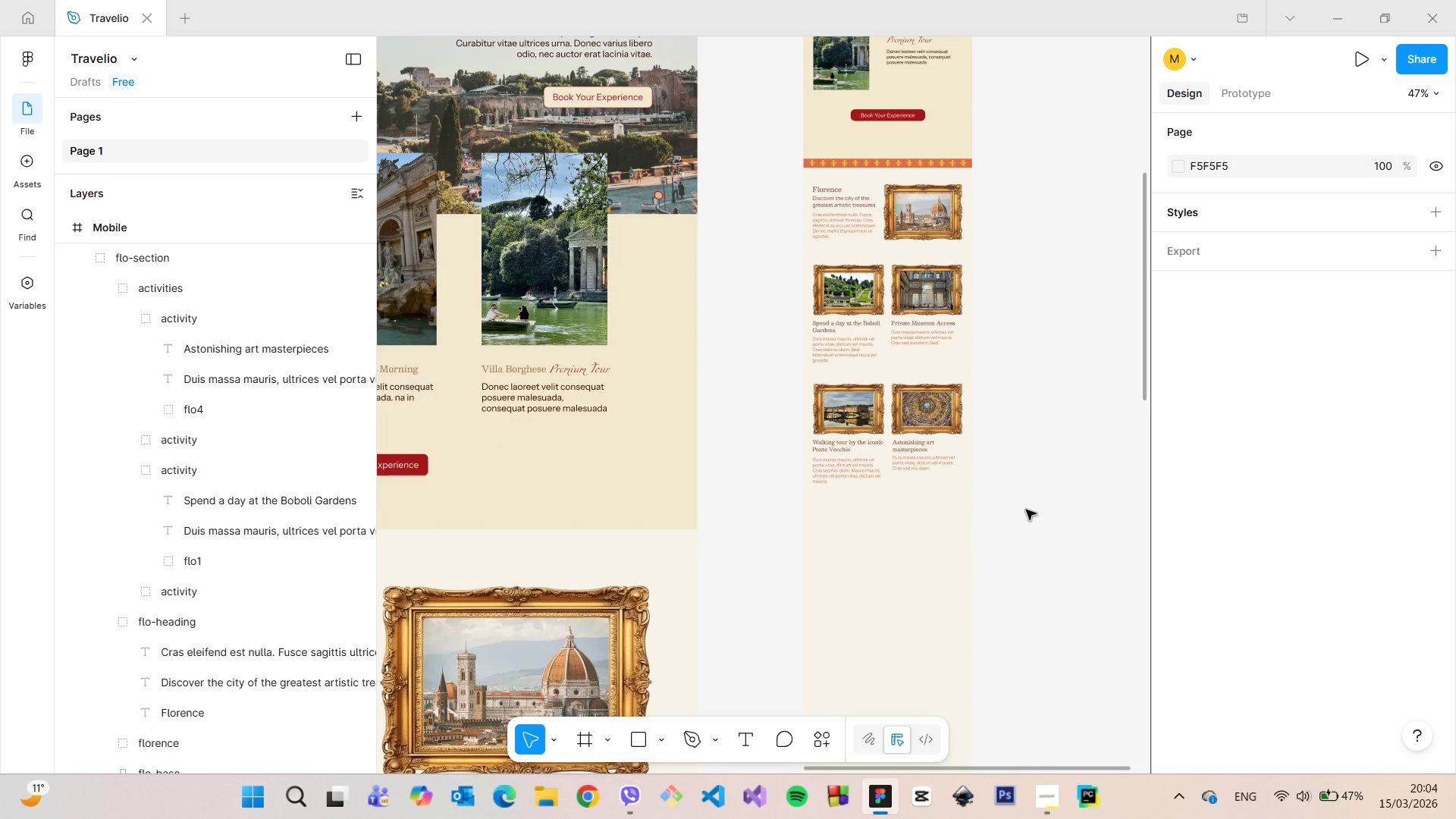 
scroll: coordinate [1106, 471], scroll_direction: down, amount: 17.0
 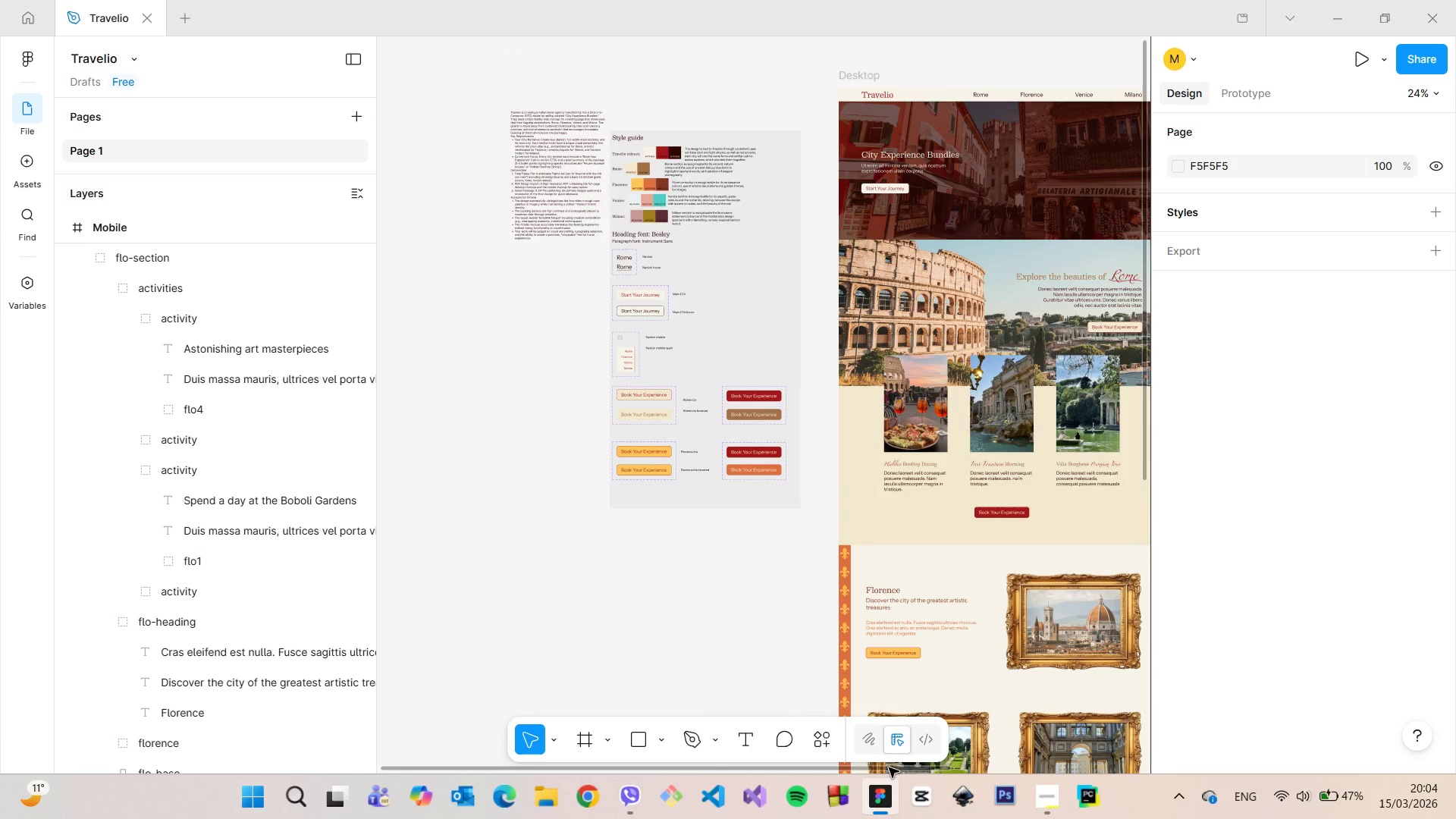 
left_click_drag(start_coordinate=[889, 767], to_coordinate=[1208, 723])
 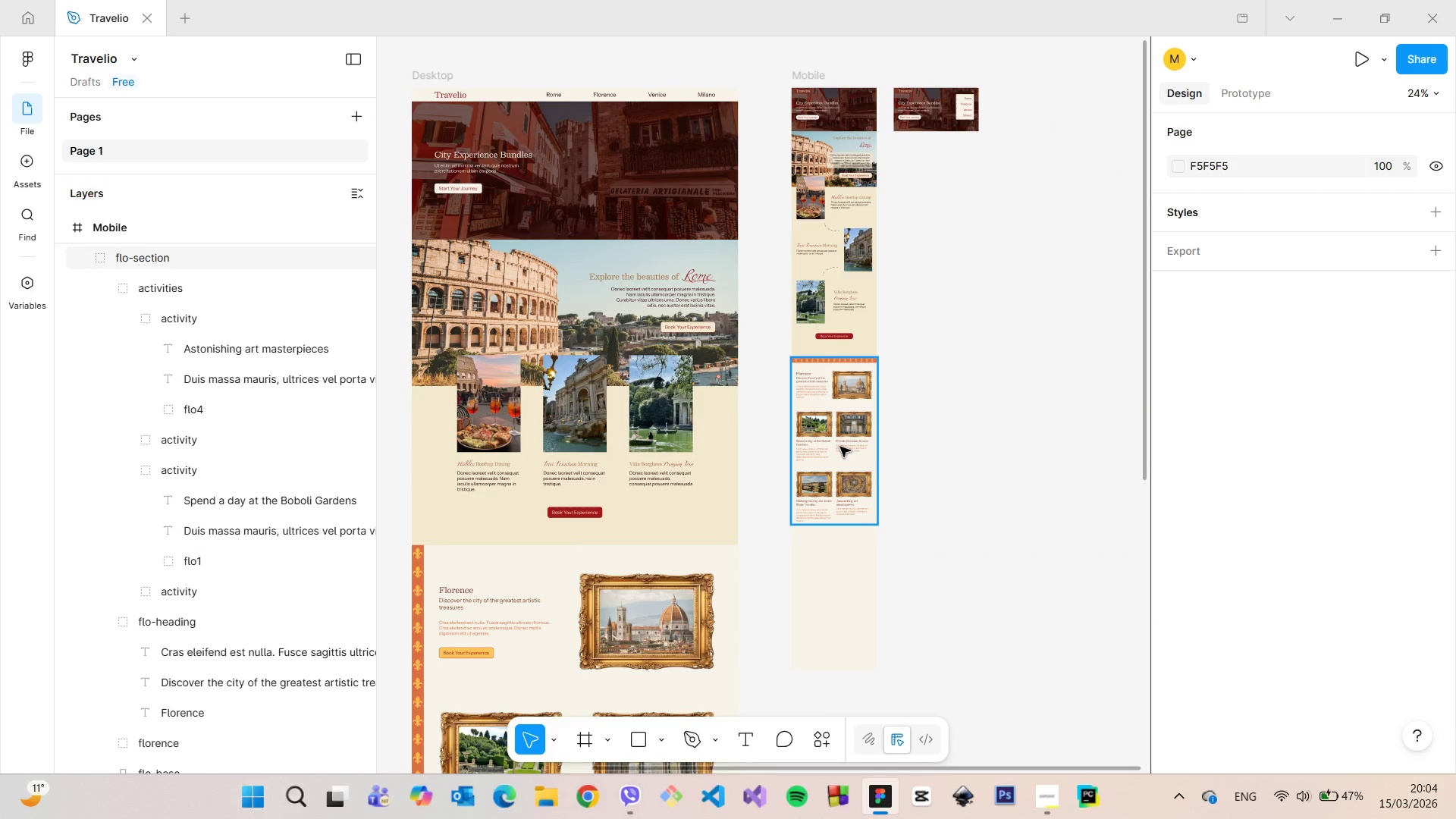 
scroll: coordinate [841, 451], scroll_direction: up, amount: 5.0
 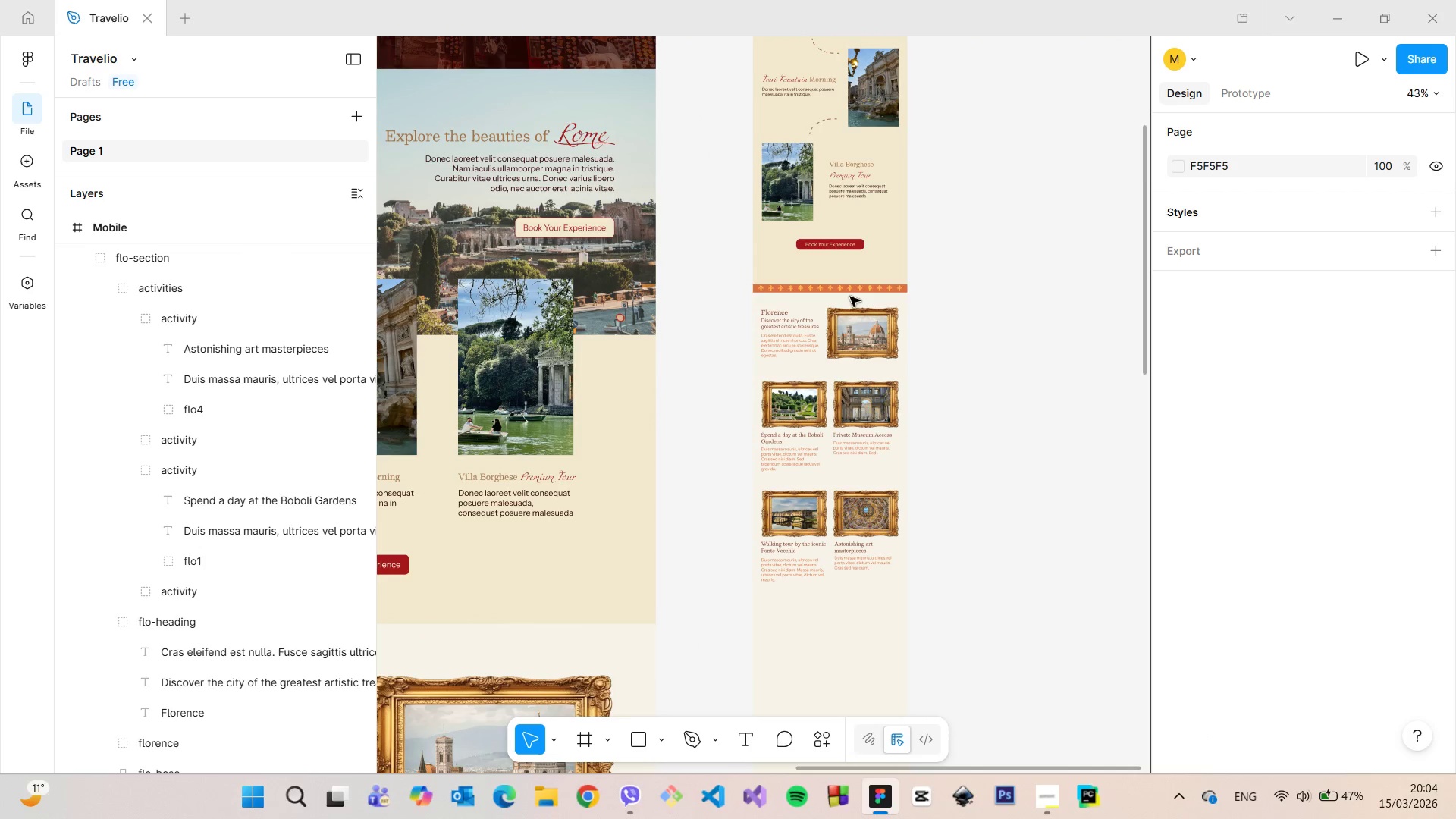 
left_click([847, 291])
 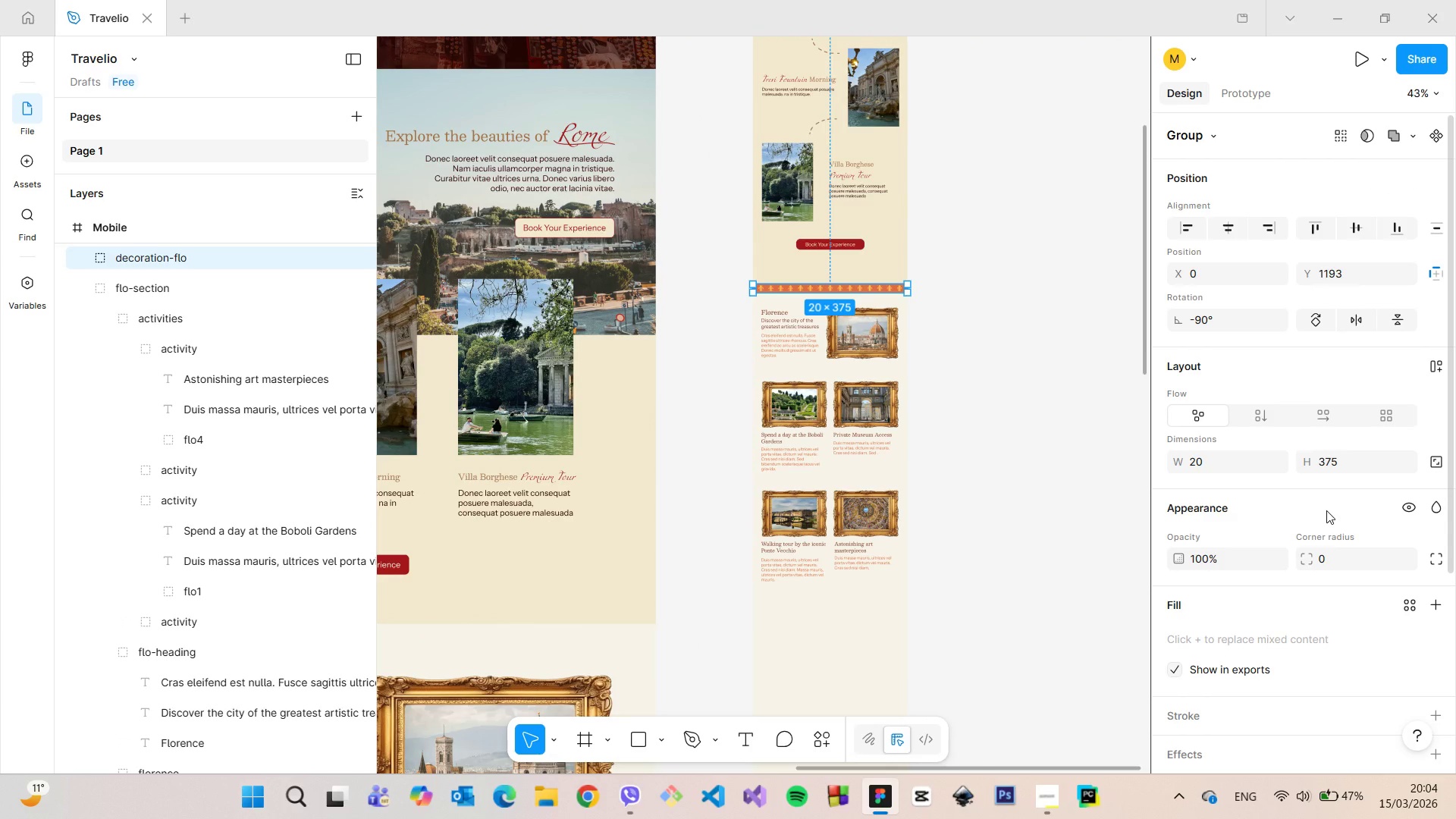 
scroll: coordinate [1326, 512], scroll_direction: down, amount: 4.0
 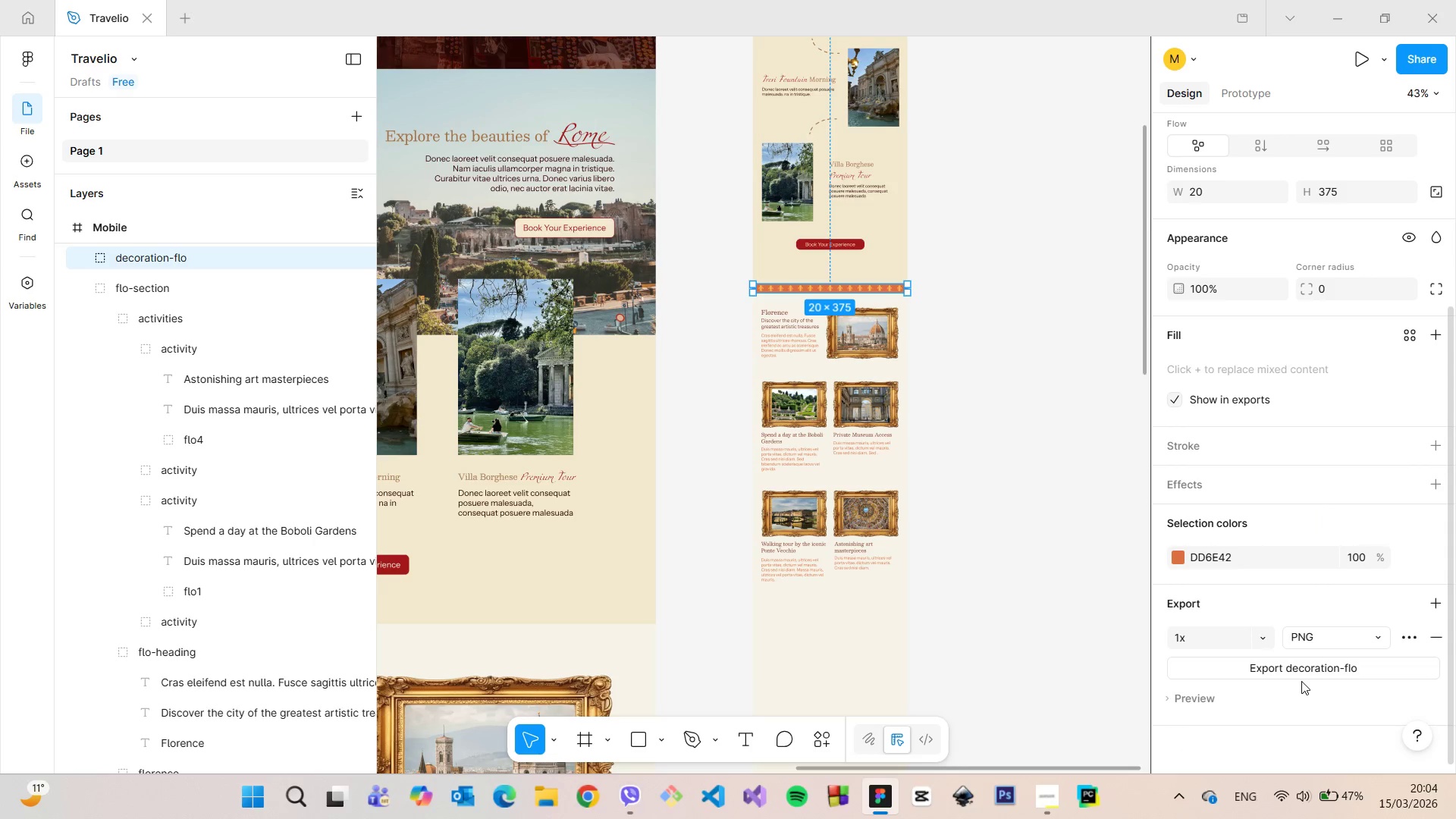 
left_click([1296, 670])
 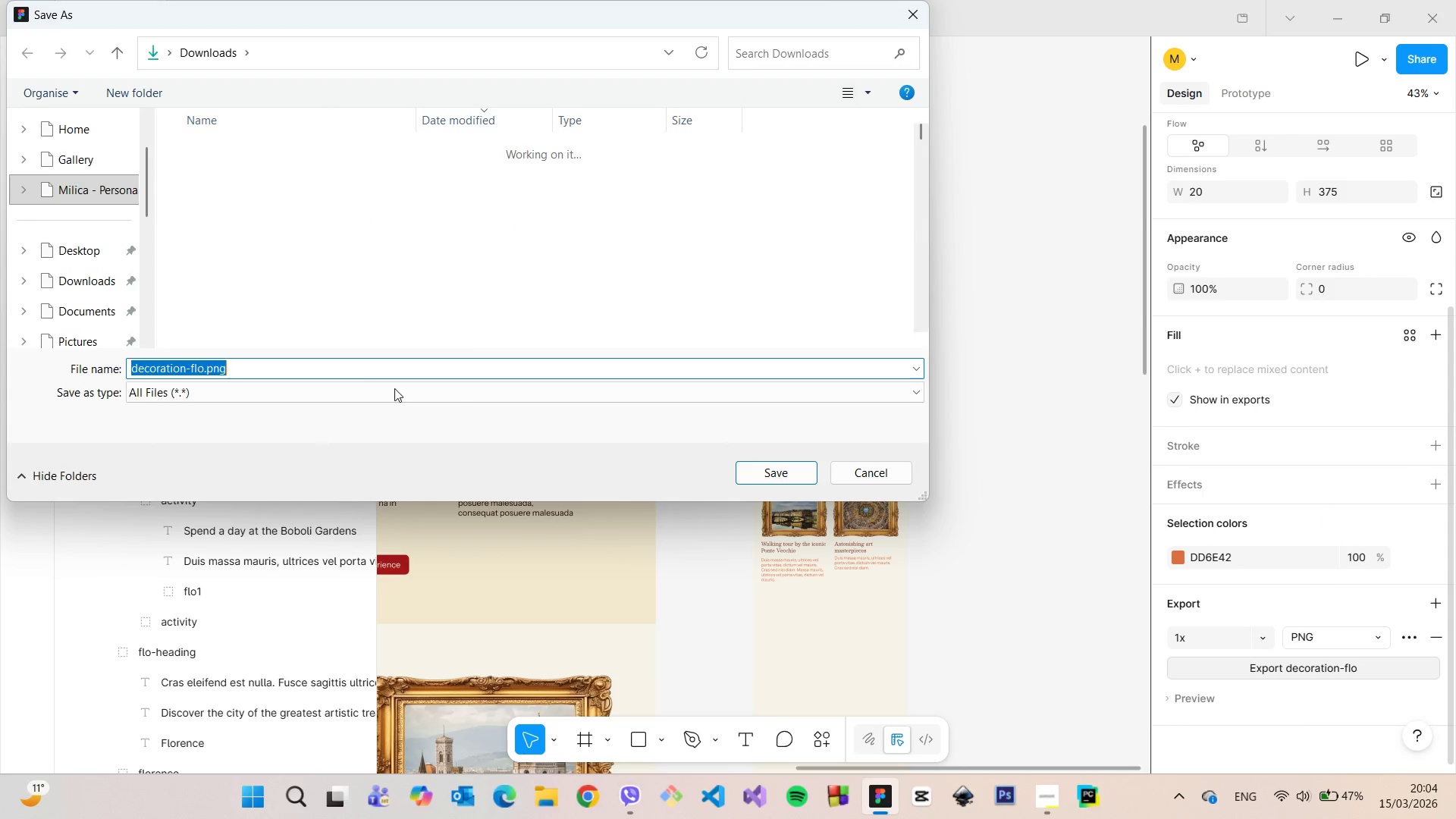 
left_click([204, 369])
 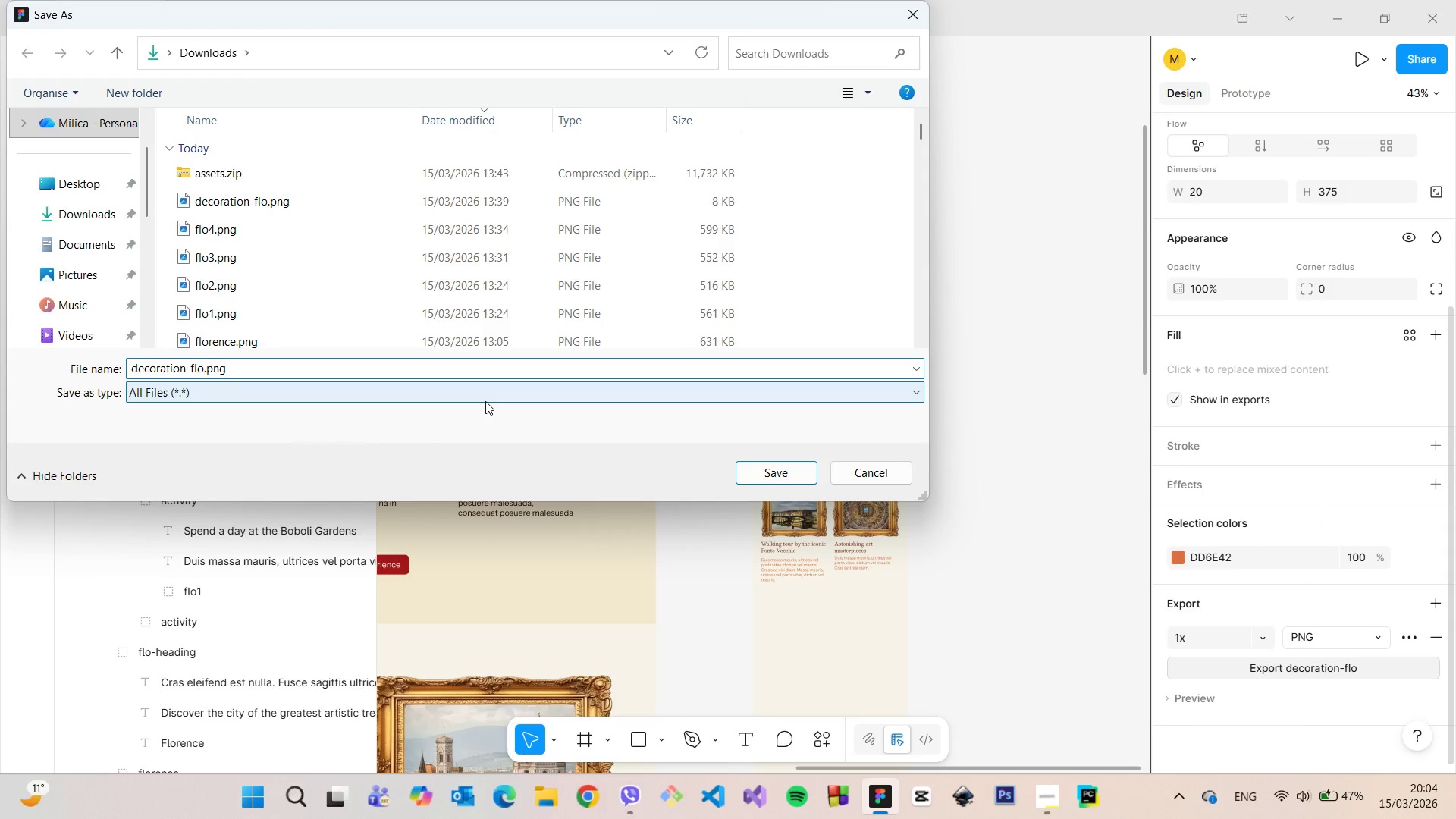 
type(-mobile)
 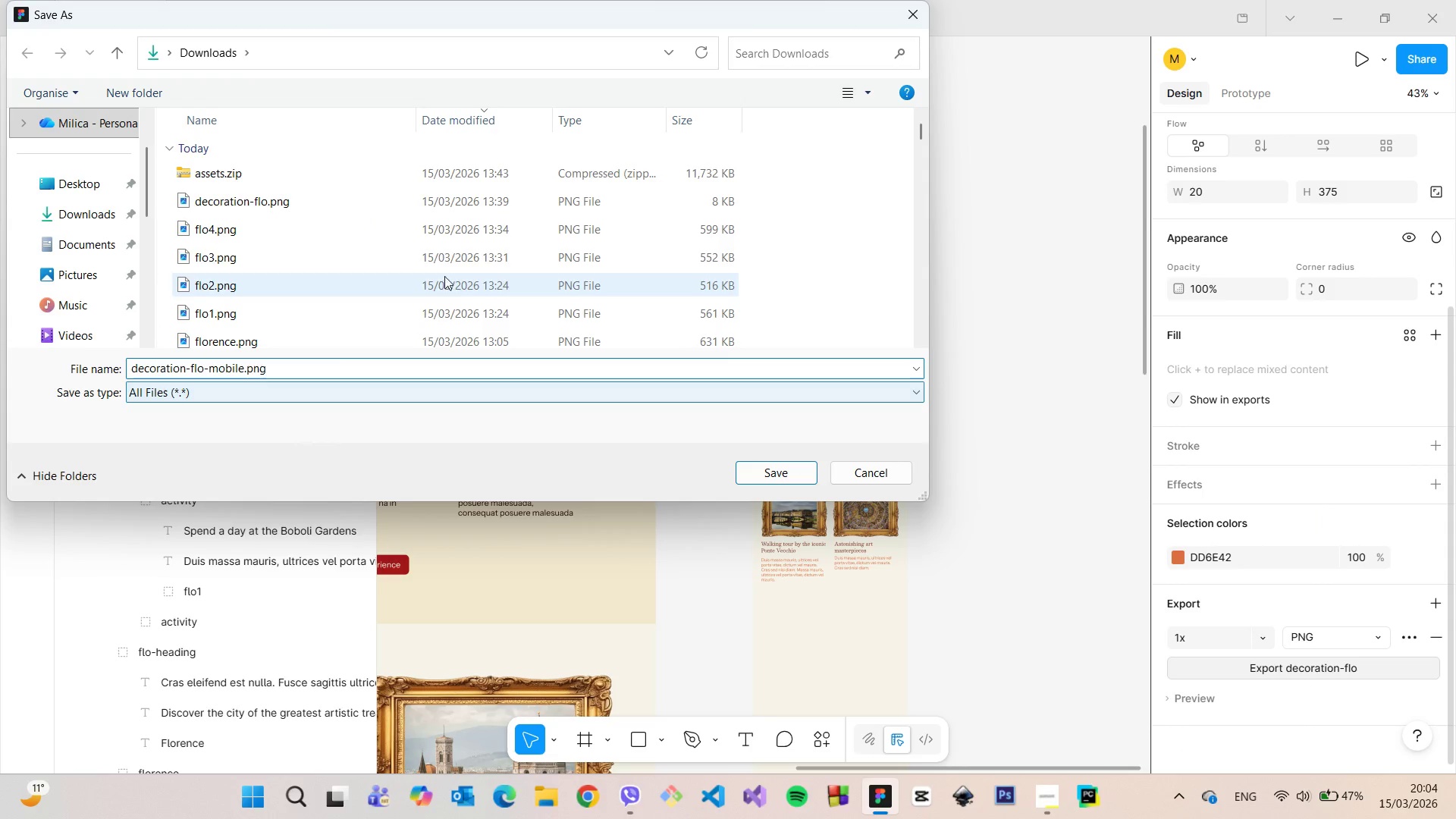 
scroll: coordinate [485, 311], scroll_direction: down, amount: 6.0
 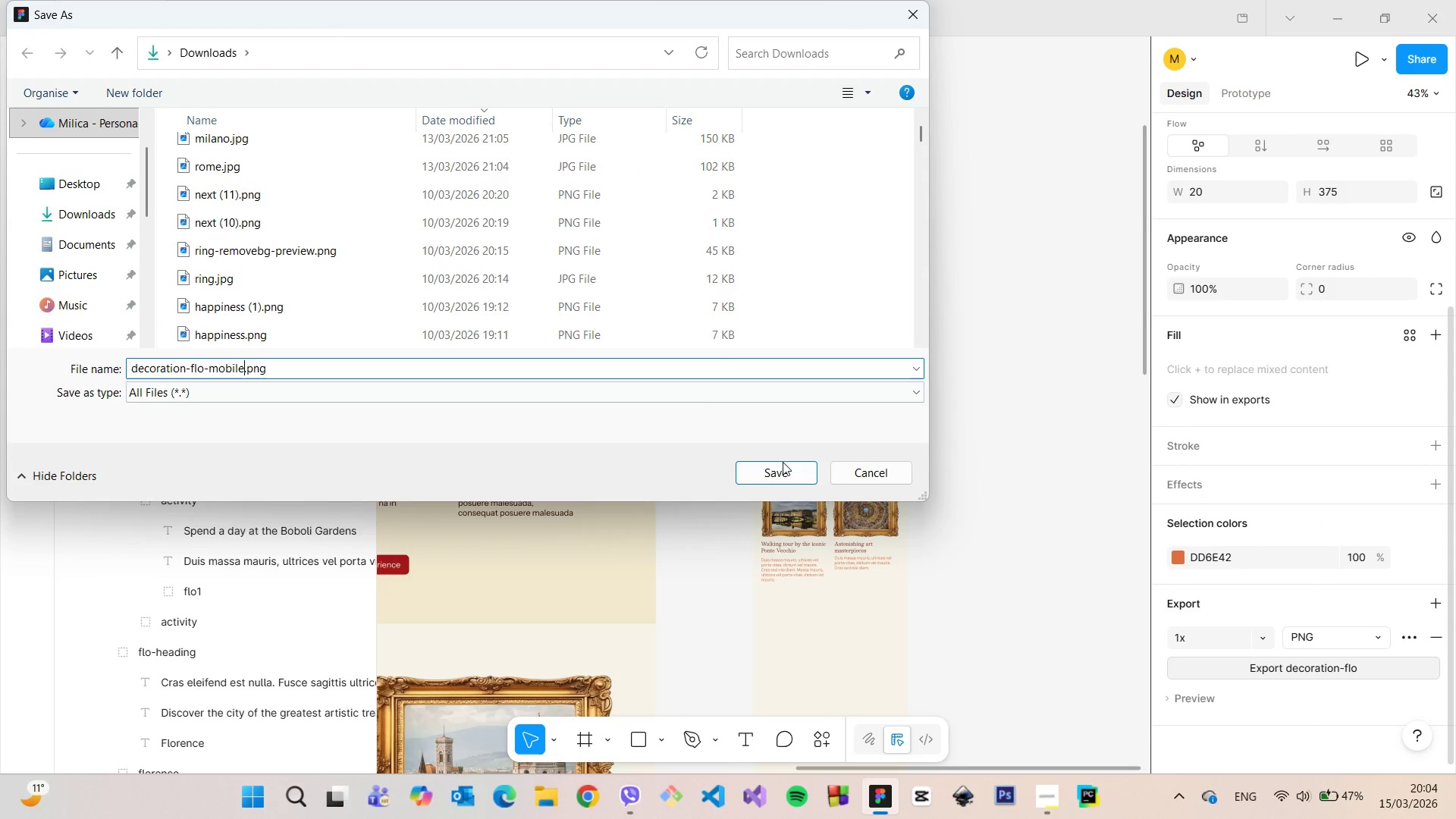 
left_click([787, 474])
 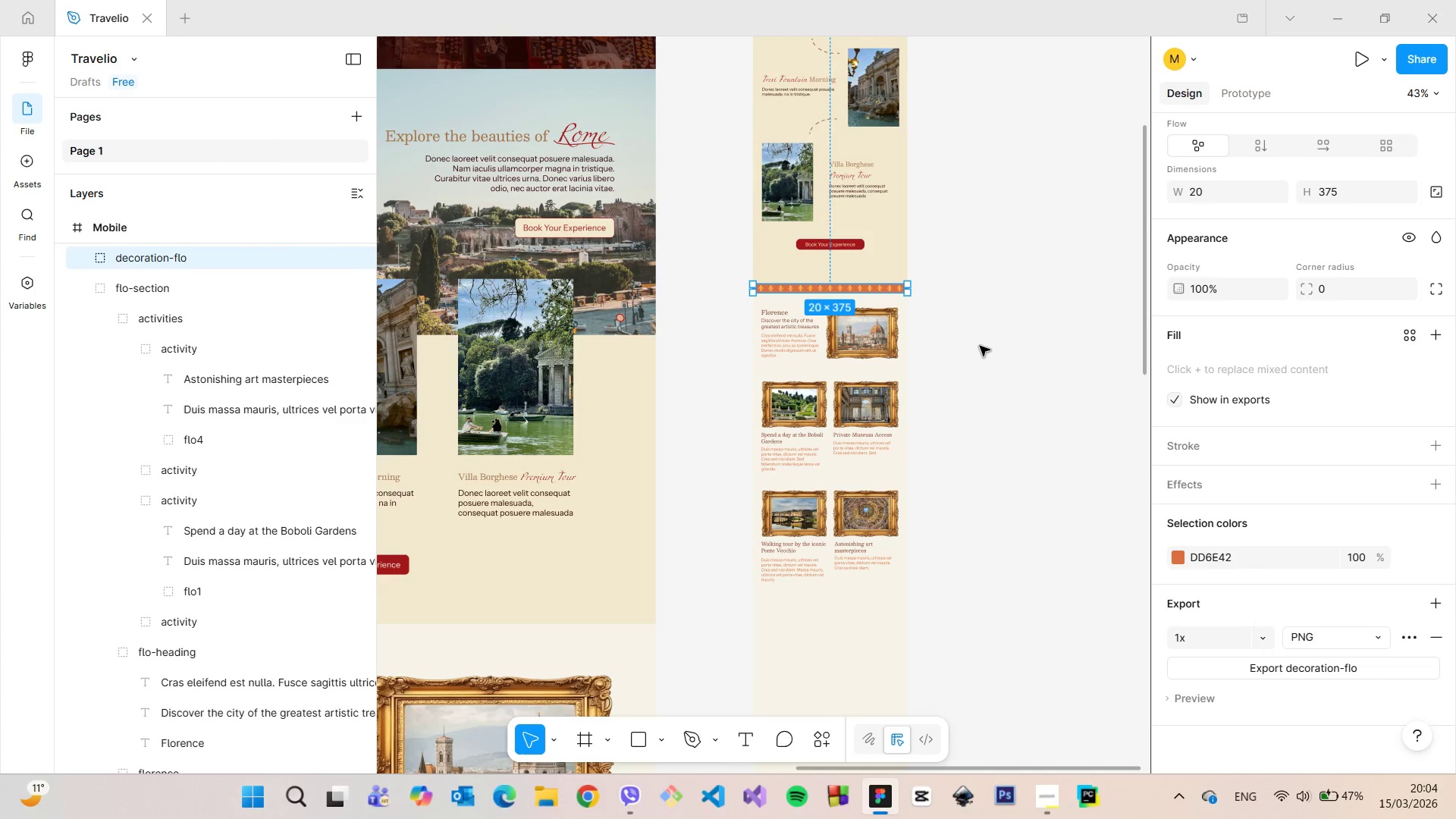 
left_click([980, 345])
 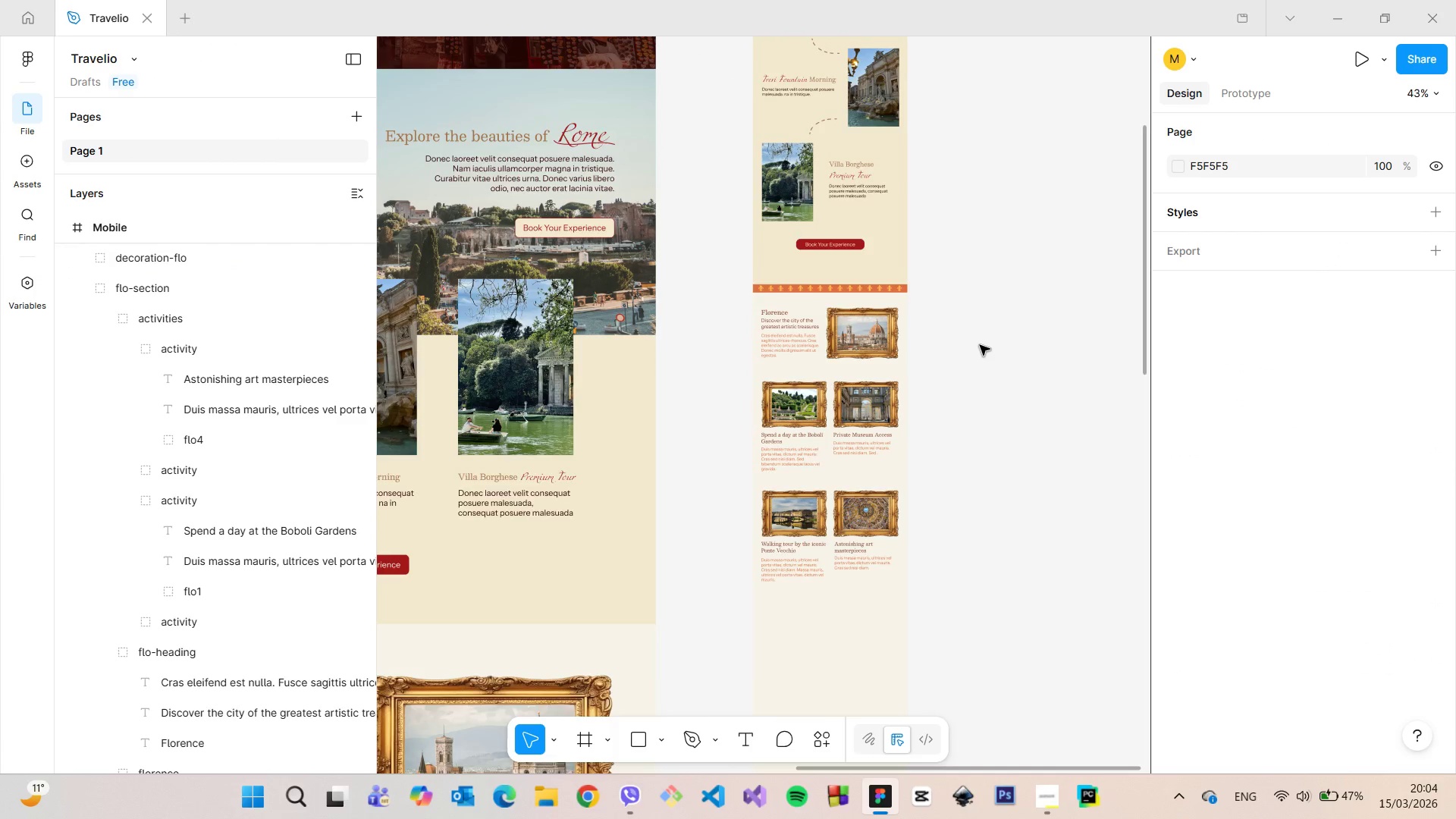 
scroll: coordinate [980, 345], scroll_direction: down, amount: 11.0
 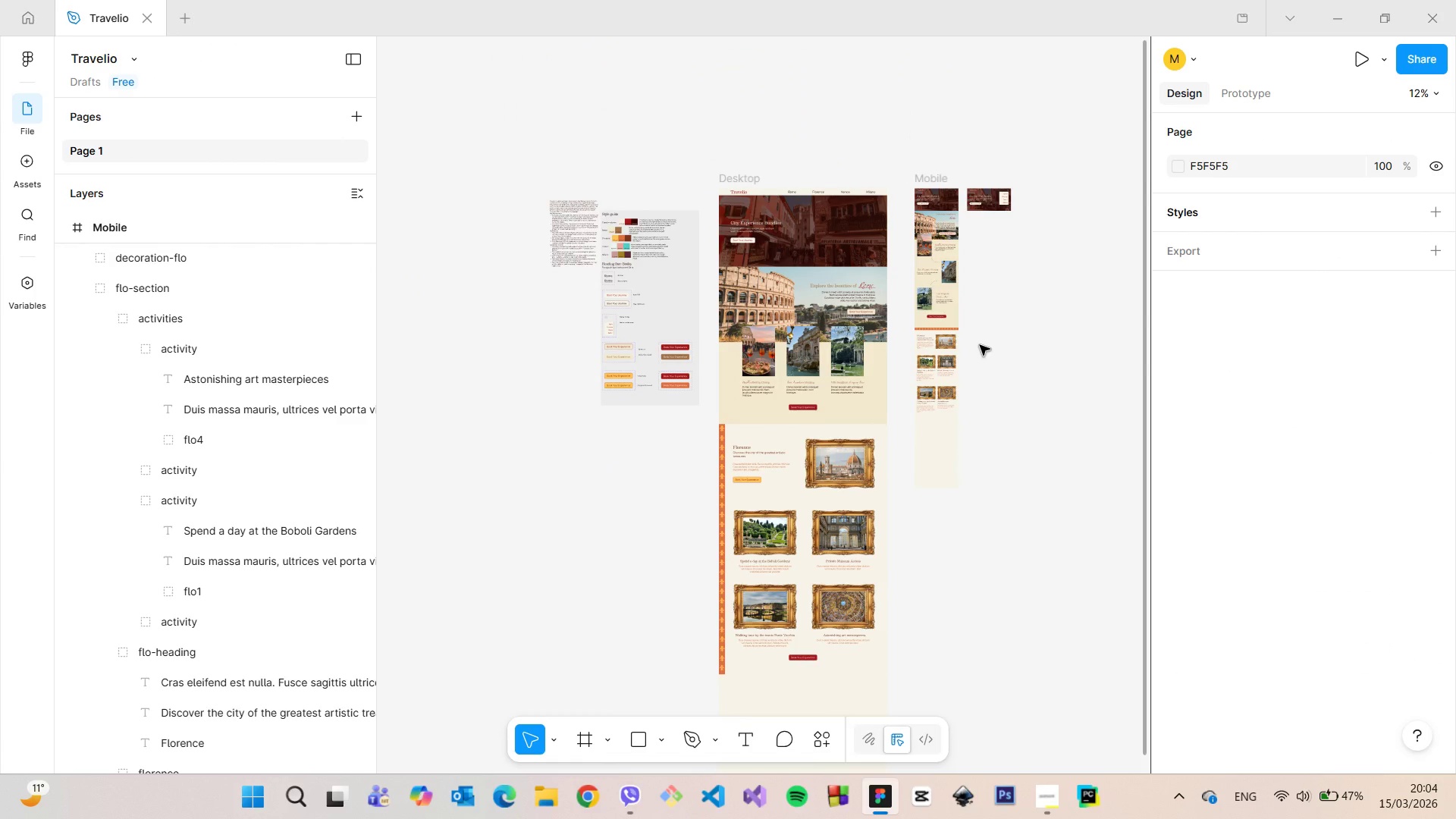 
scroll: coordinate [953, 316], scroll_direction: up, amount: 10.0
 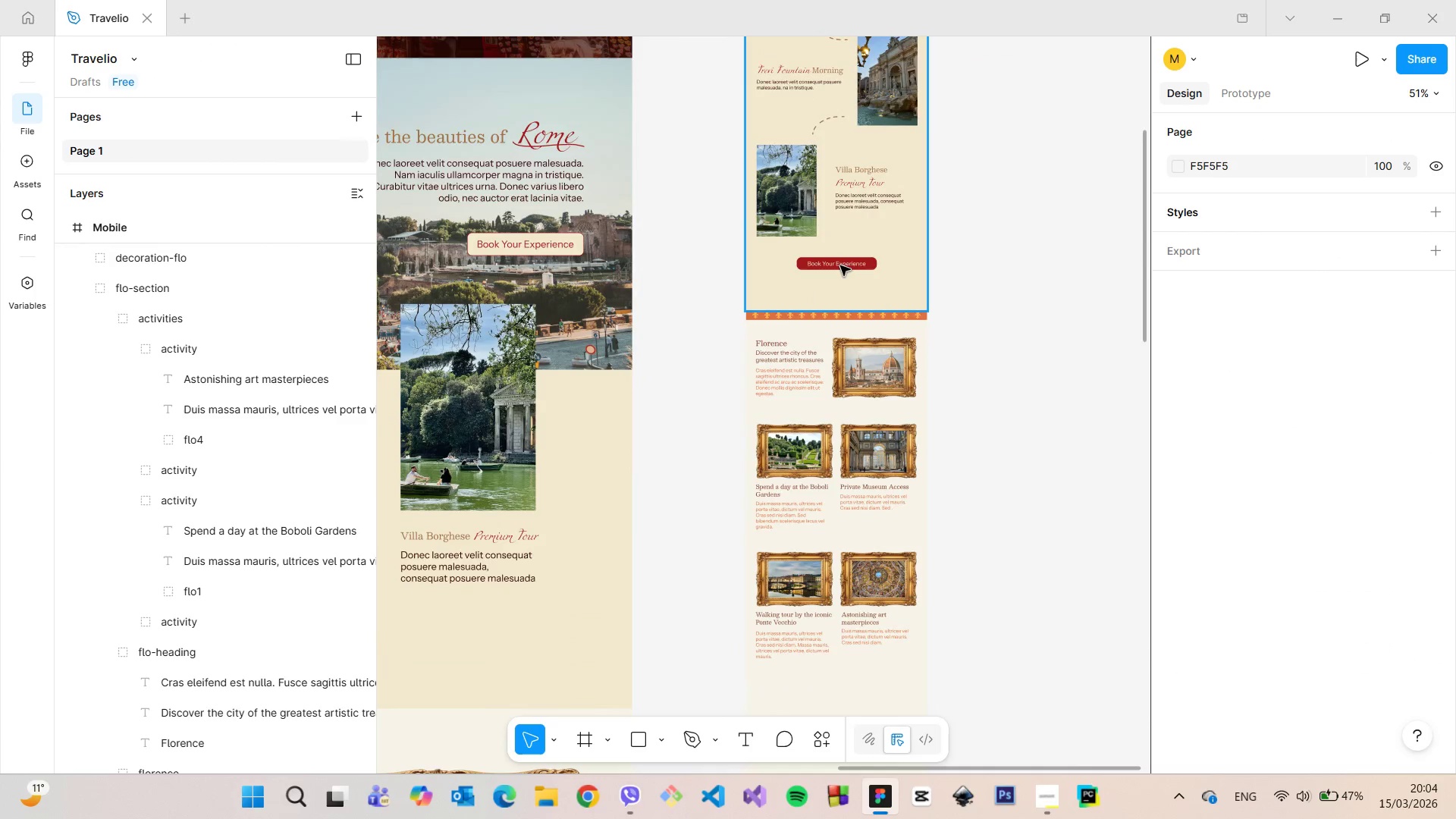 
double_click([840, 265])
 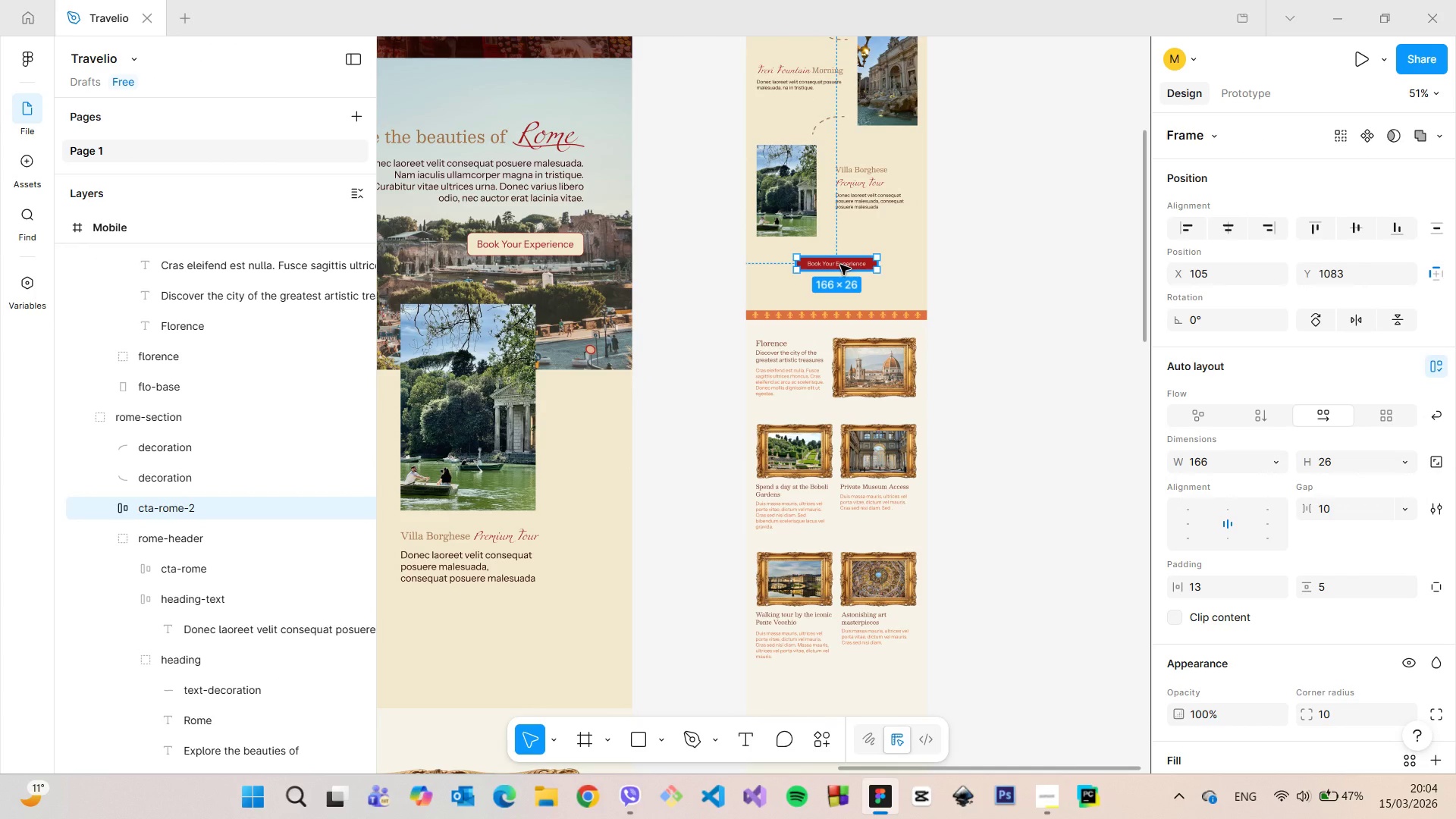 
hold_key(key=AltLeft, duration=1.53)
left_click_drag(start_coordinate=[840, 265], to_coordinate=[833, 676])
 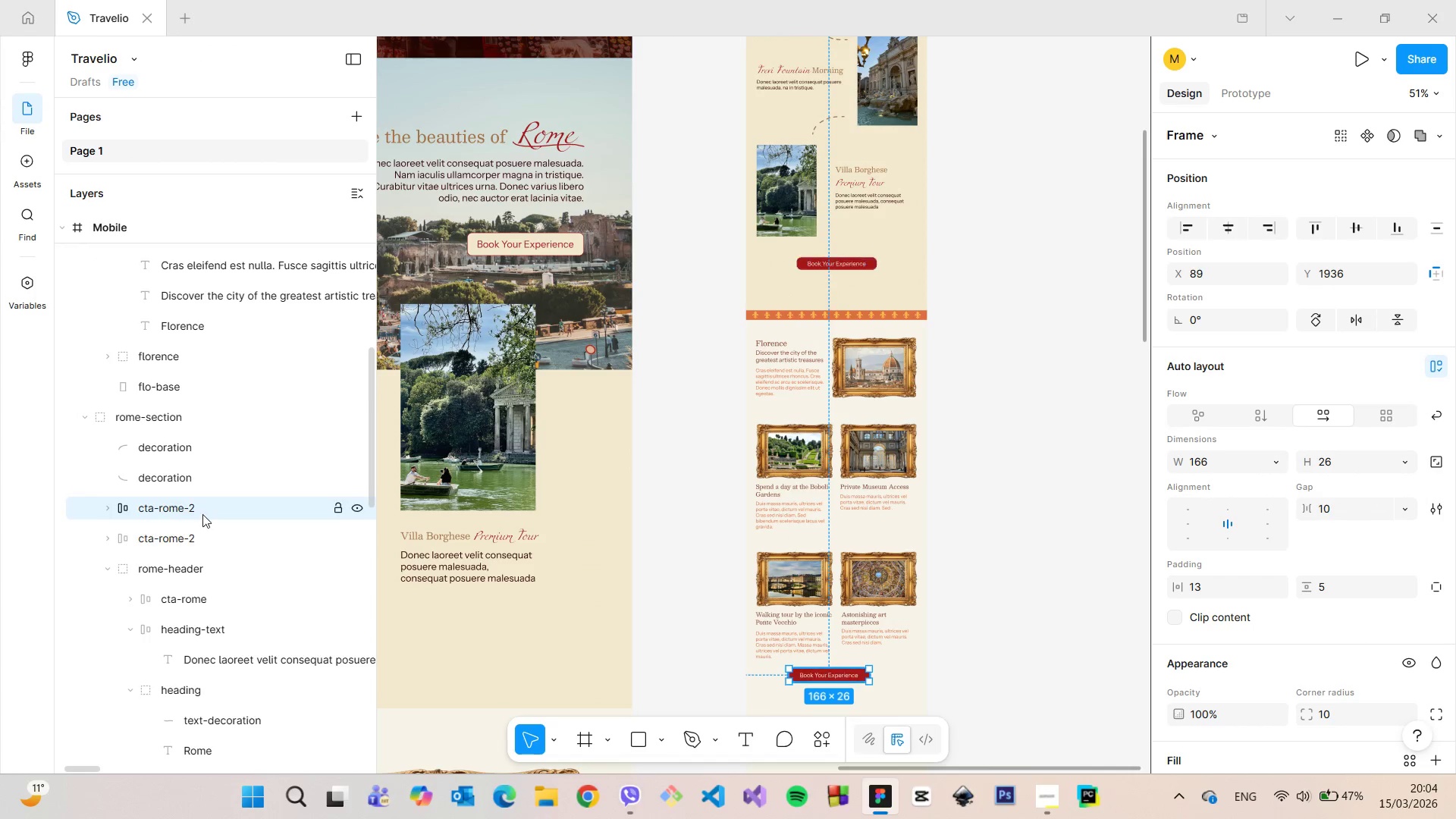 
key(Alt+AltLeft)
 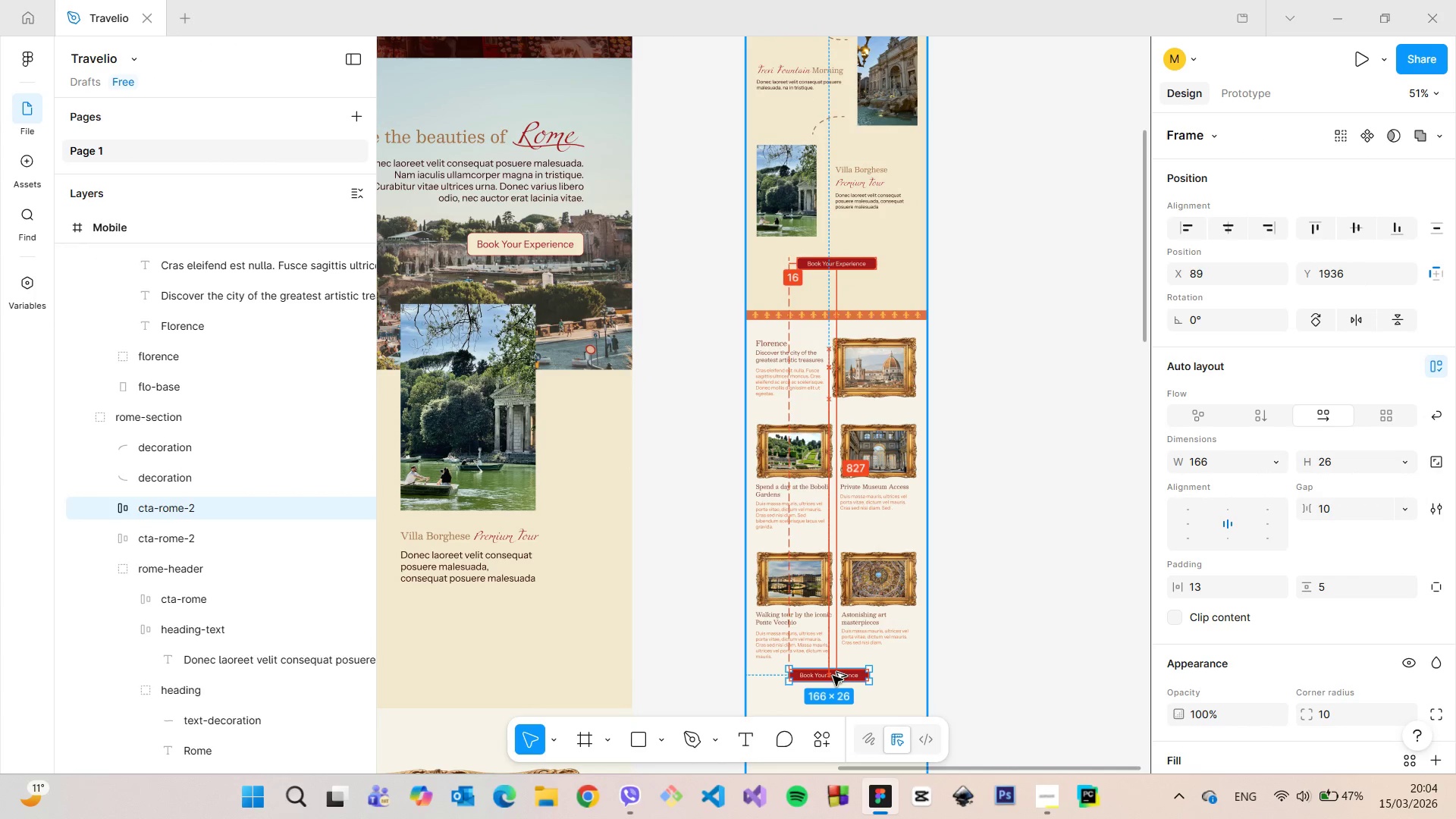 
key(Alt+AltLeft)
 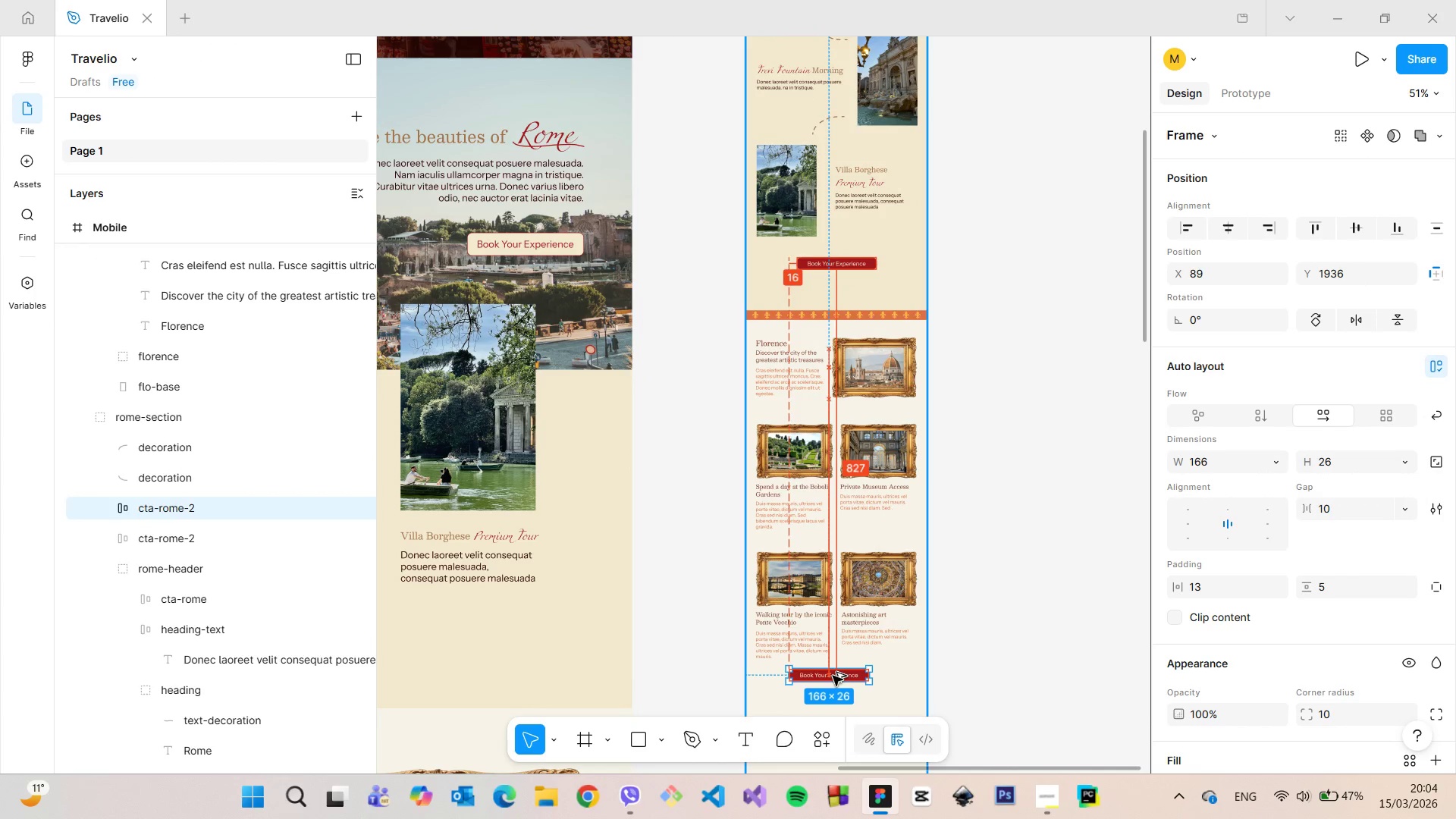 
key(Alt+AltLeft)
 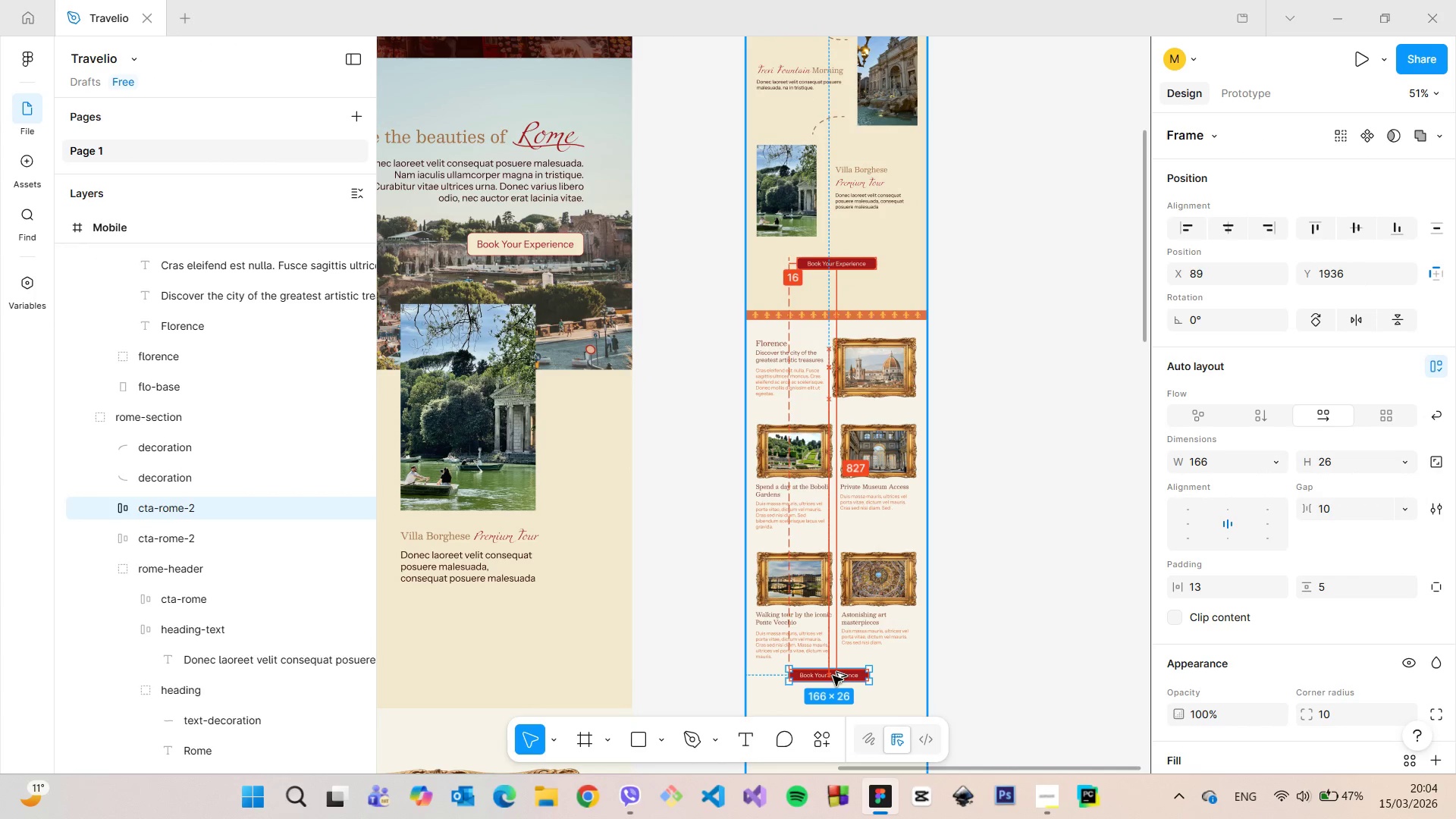 
key(Alt+AltLeft)
 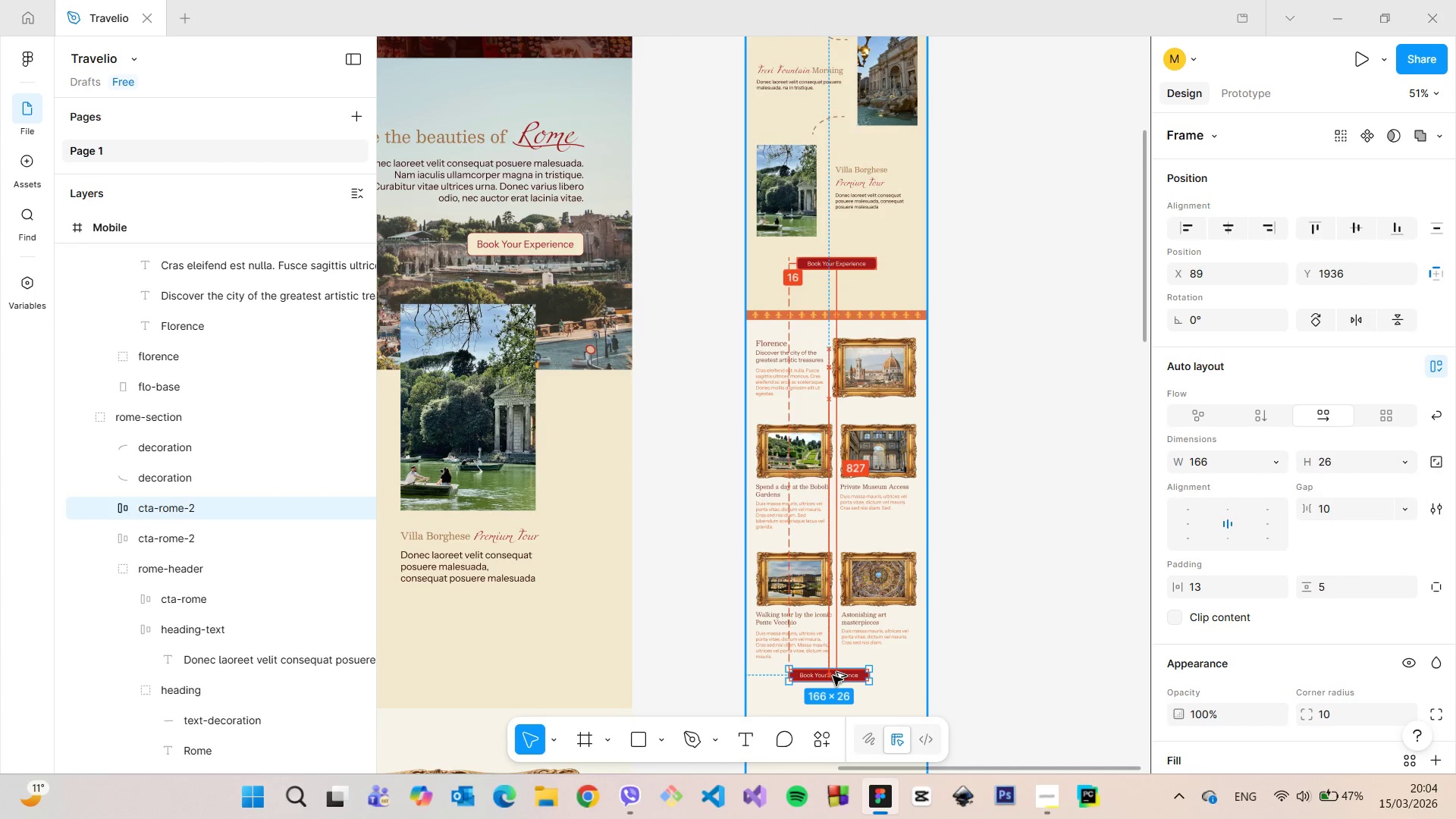 
key(Alt+AltLeft)
 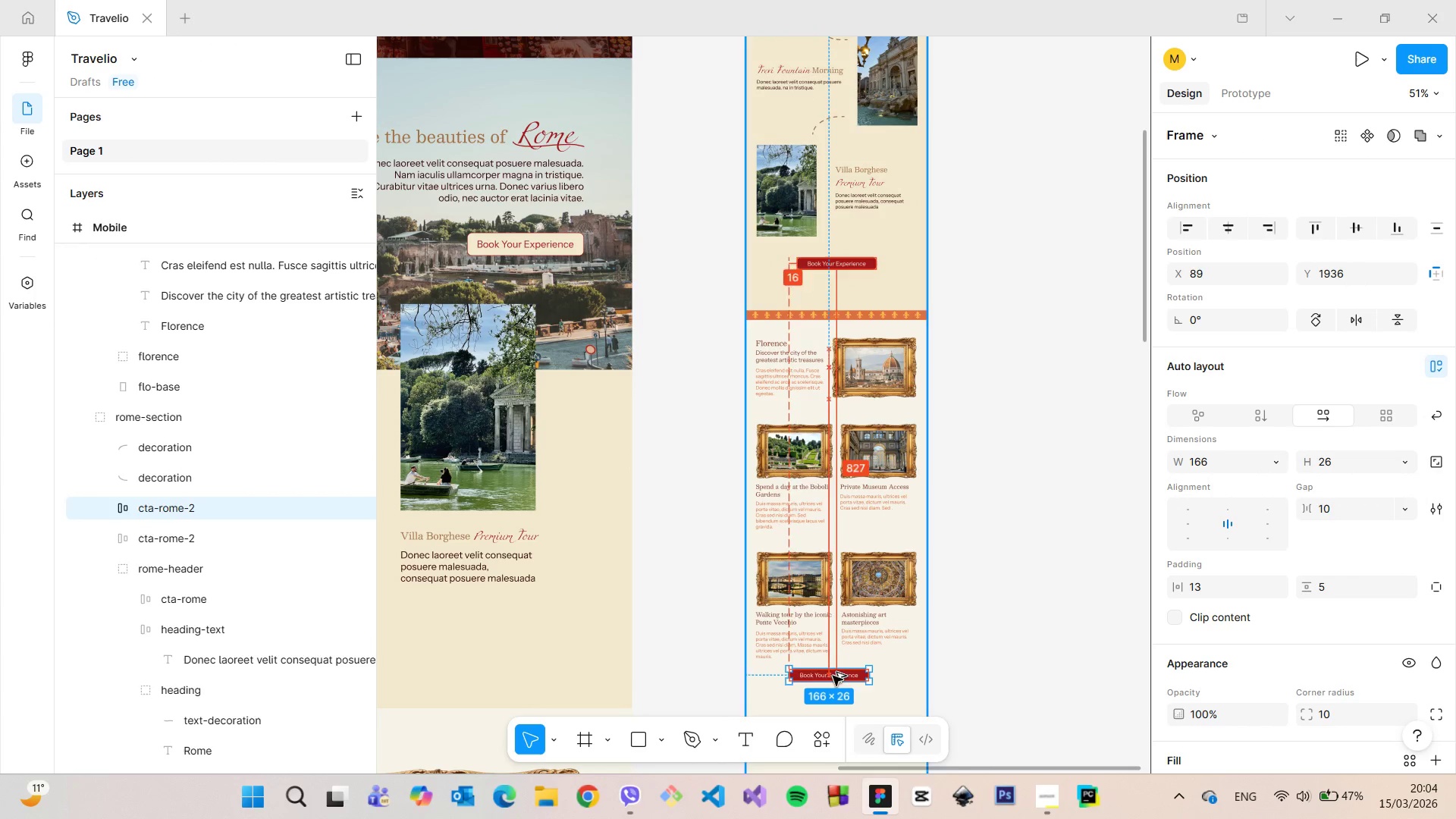 
key(Alt+AltLeft)
 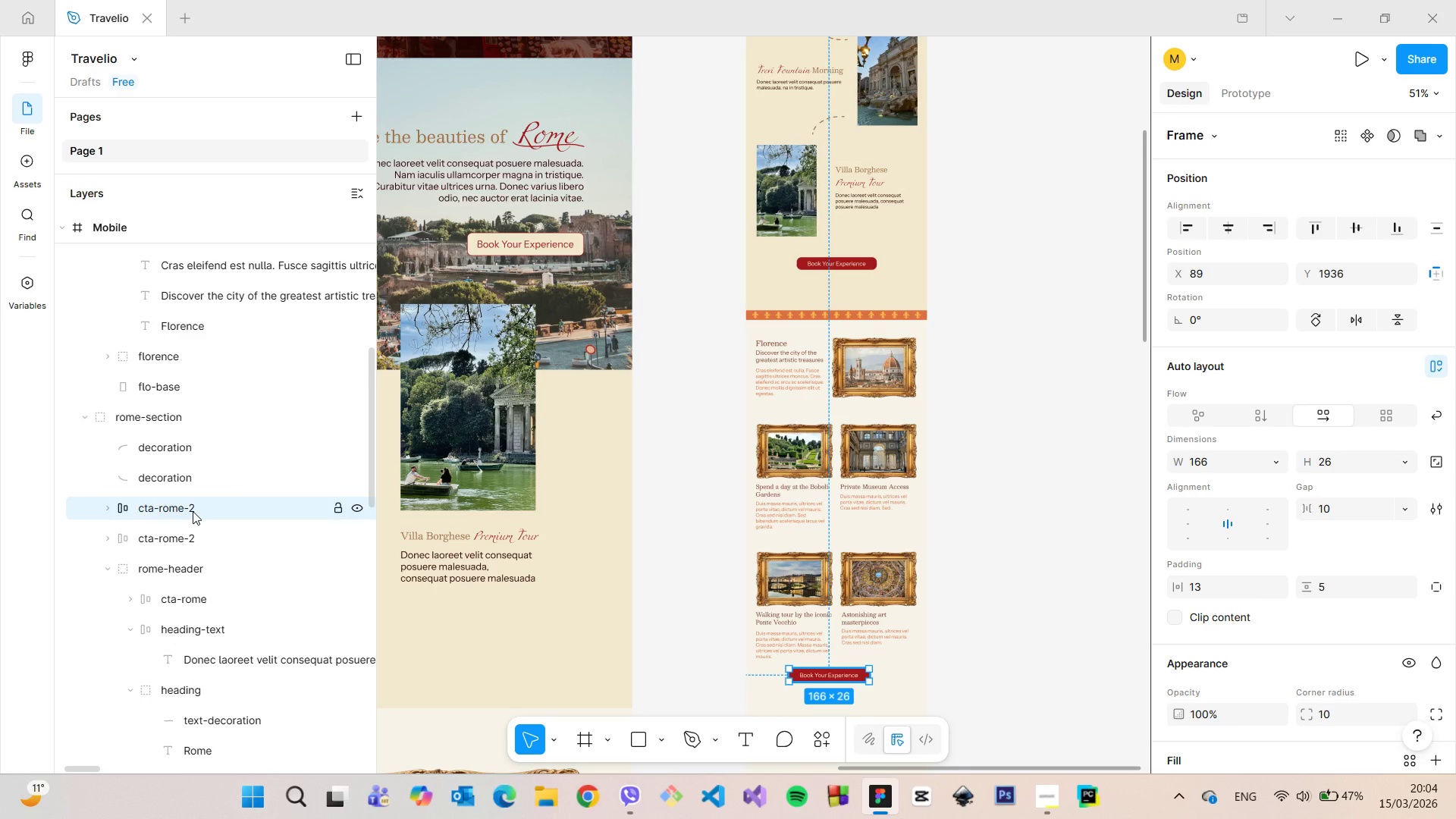 
left_click_drag(start_coordinate=[193, 511], to_coordinate=[191, 328])
 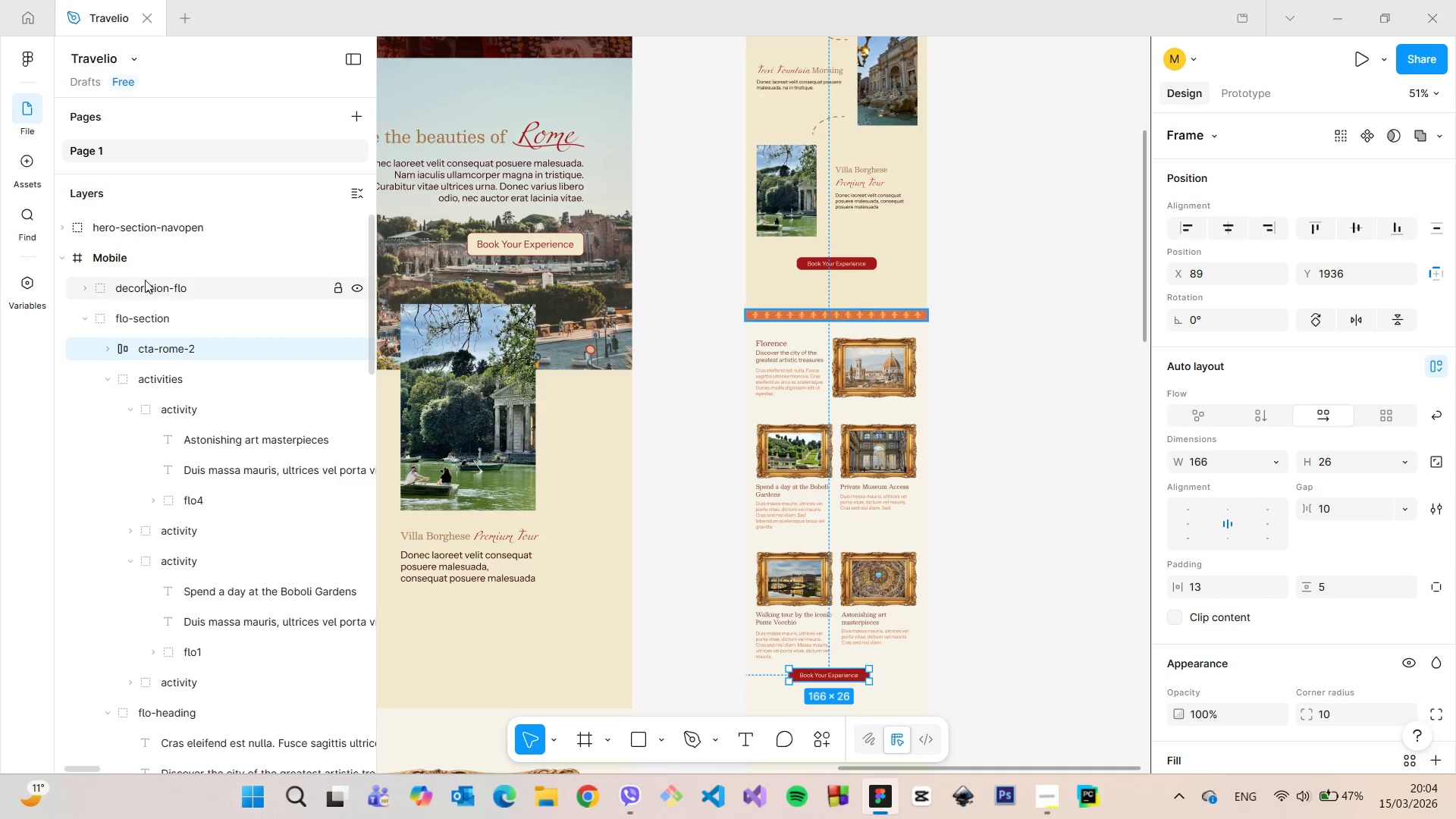 
scroll: coordinate [215, 308], scroll_direction: up, amount: 7.0
 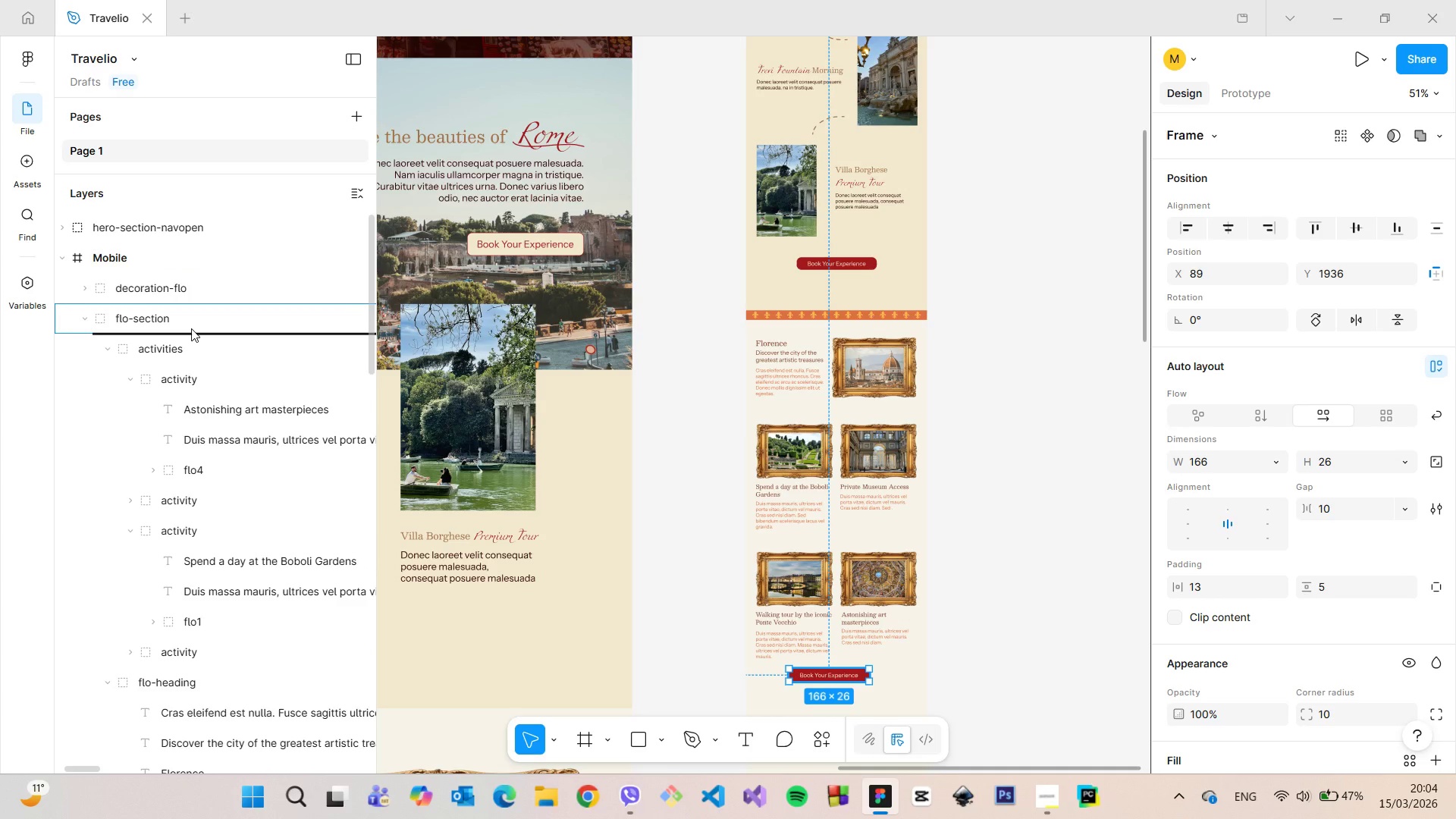 
left_click([145, 280])
 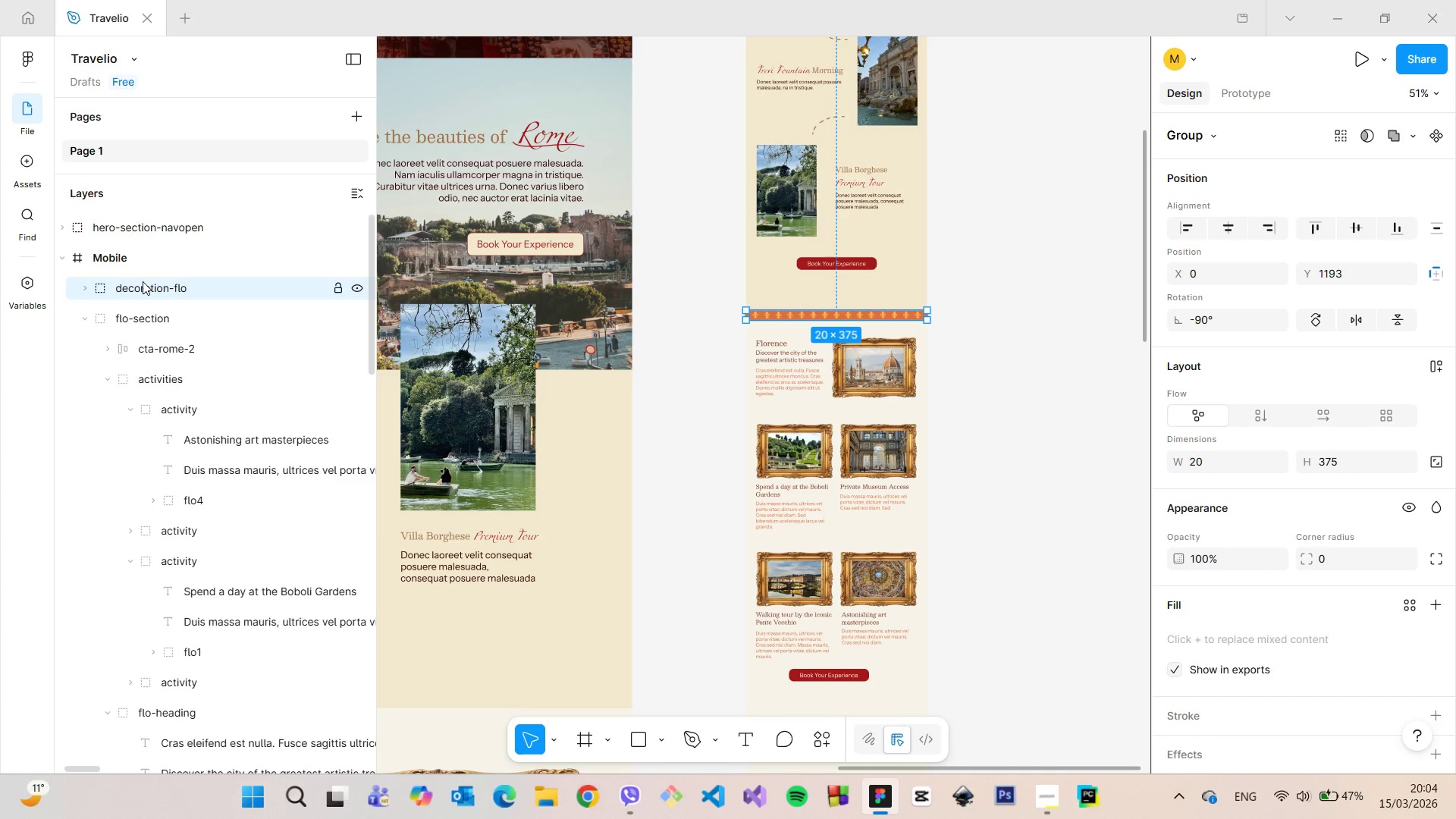 
left_click_drag(start_coordinate=[143, 281], to_coordinate=[171, 340])
 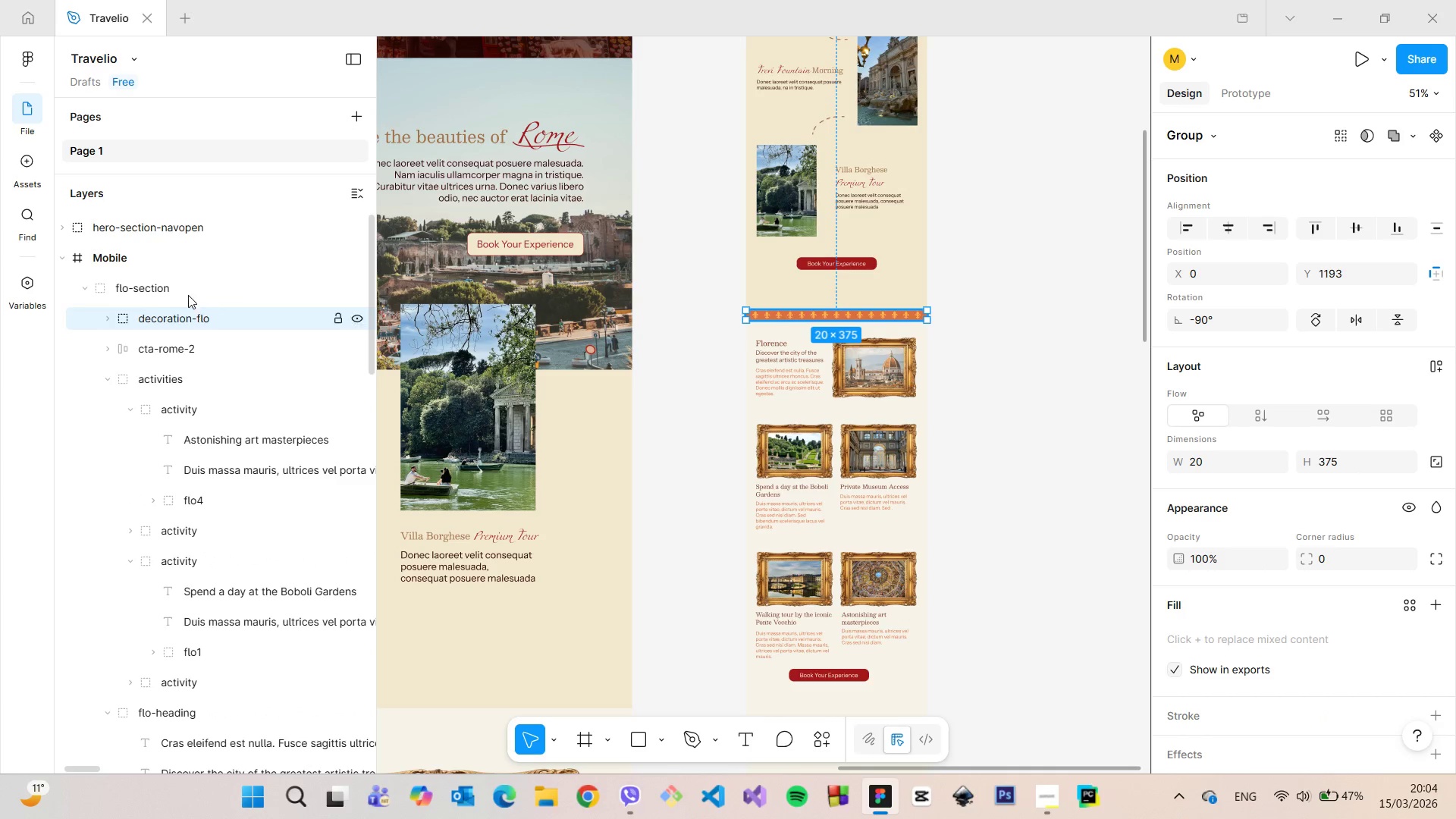 
left_click([184, 290])
 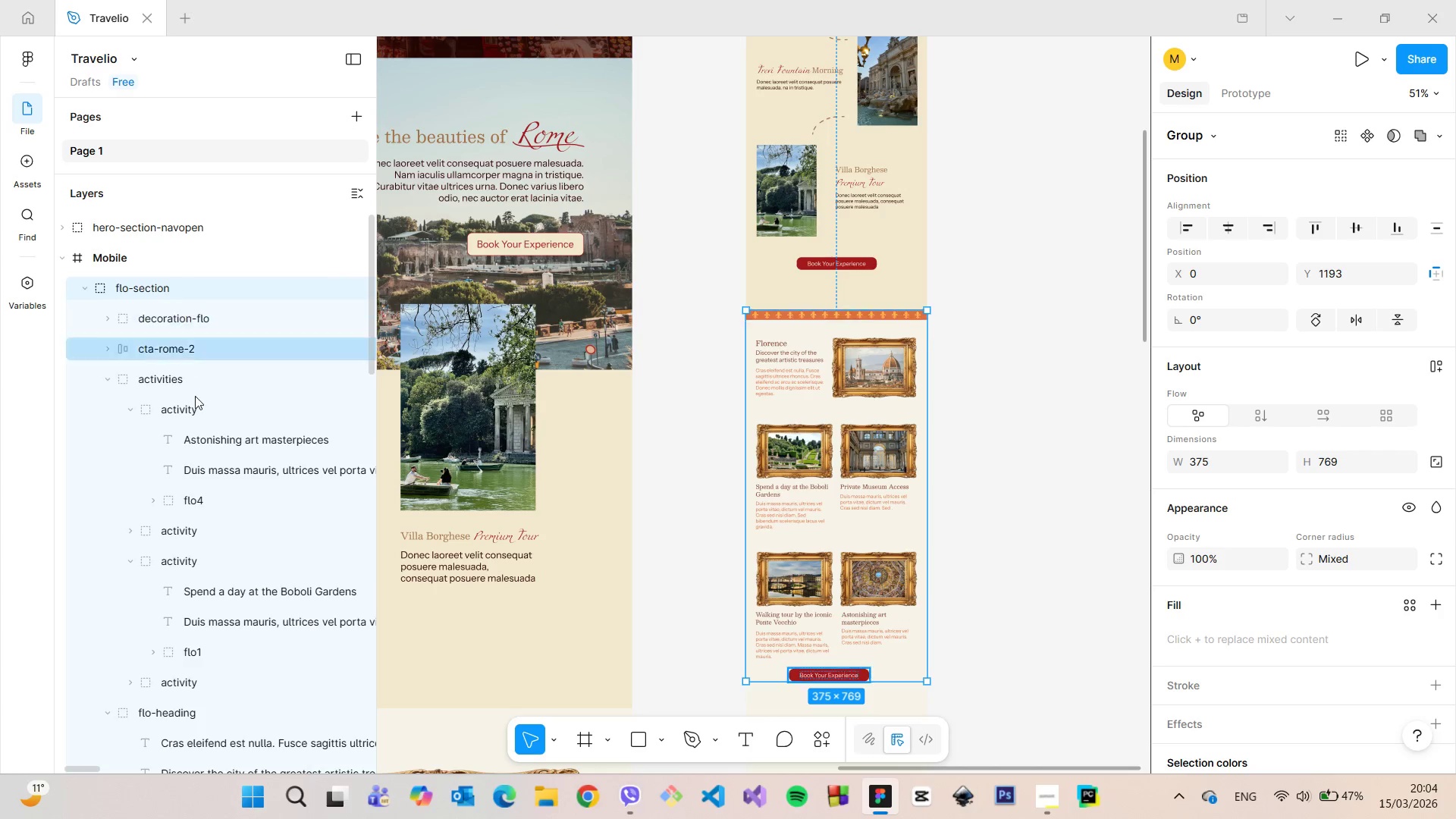 
scroll: coordinate [186, 430], scroll_direction: down, amount: 3.0
 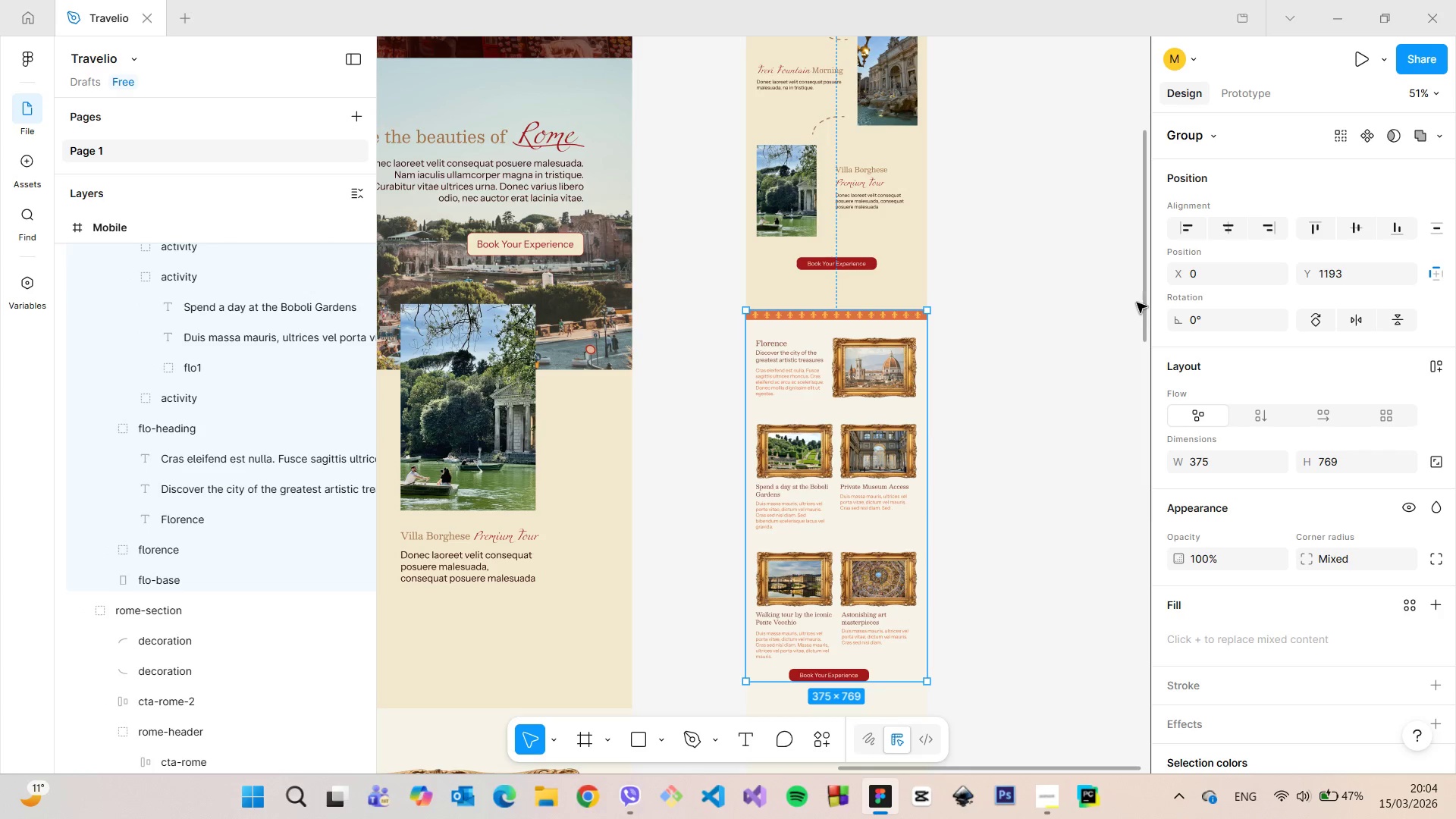 
left_click_drag(start_coordinate=[1142, 303], to_coordinate=[1138, 391])
 